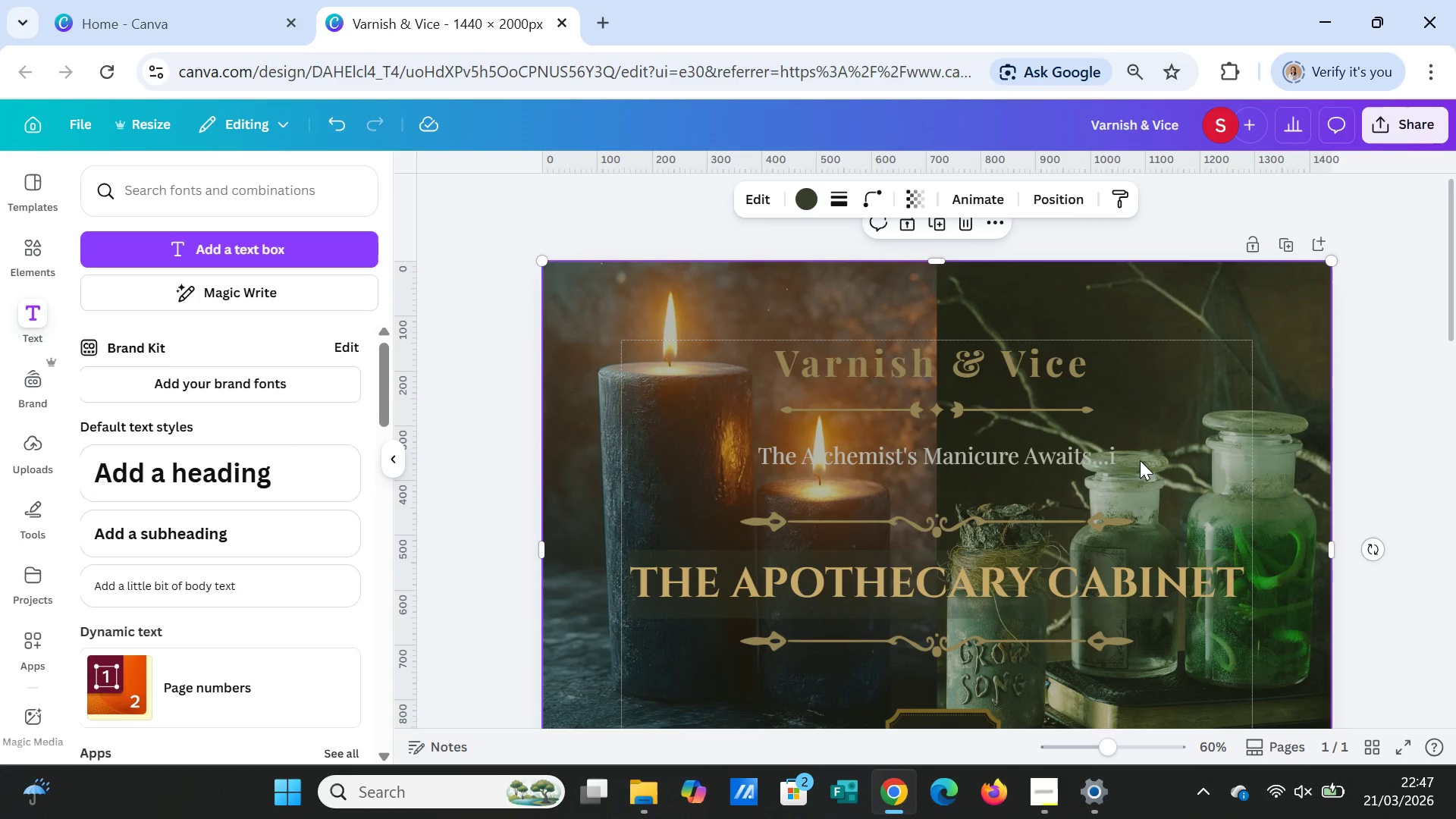 
right_click([1139, 460])
 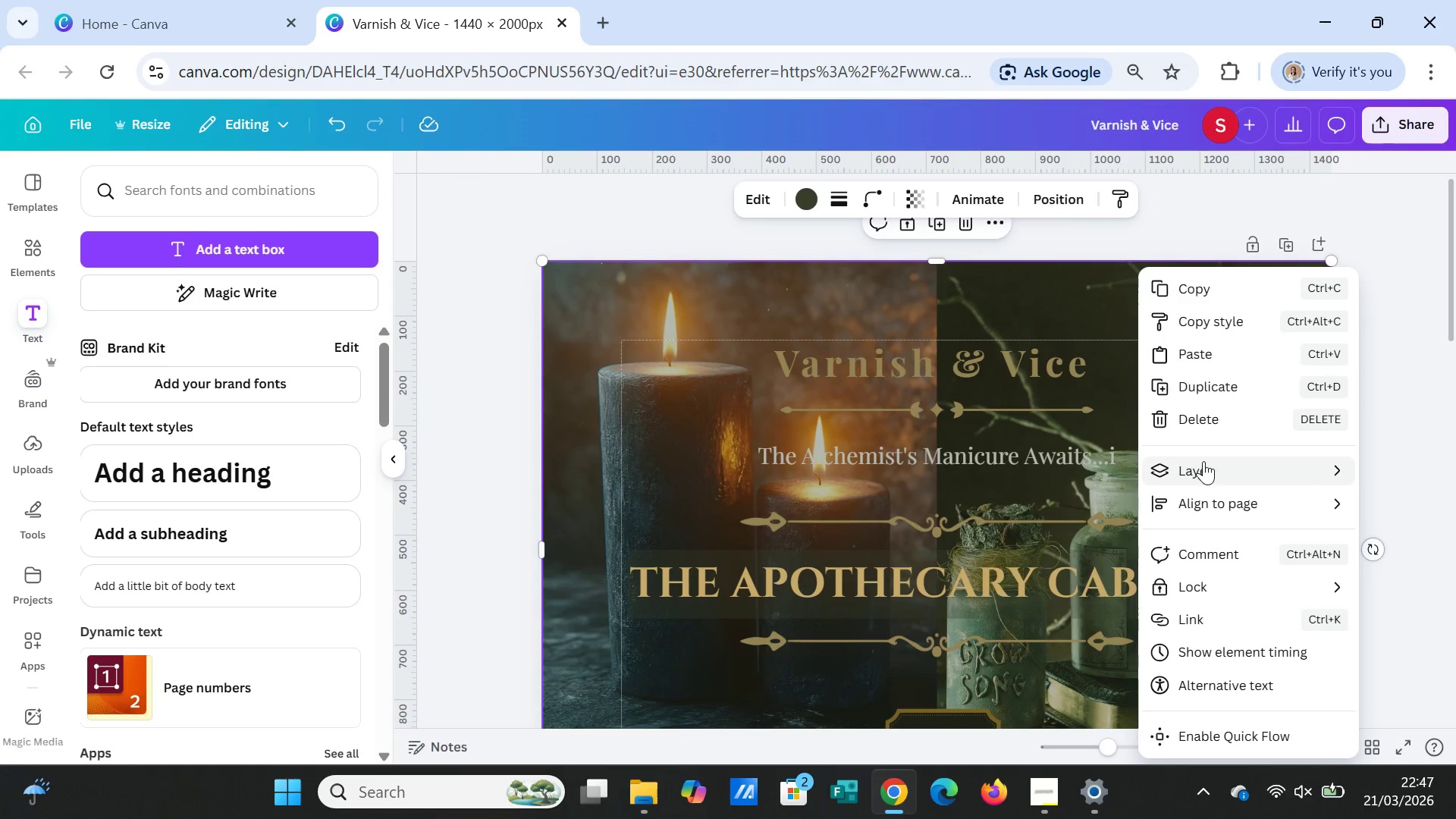 
left_click([1206, 462])
 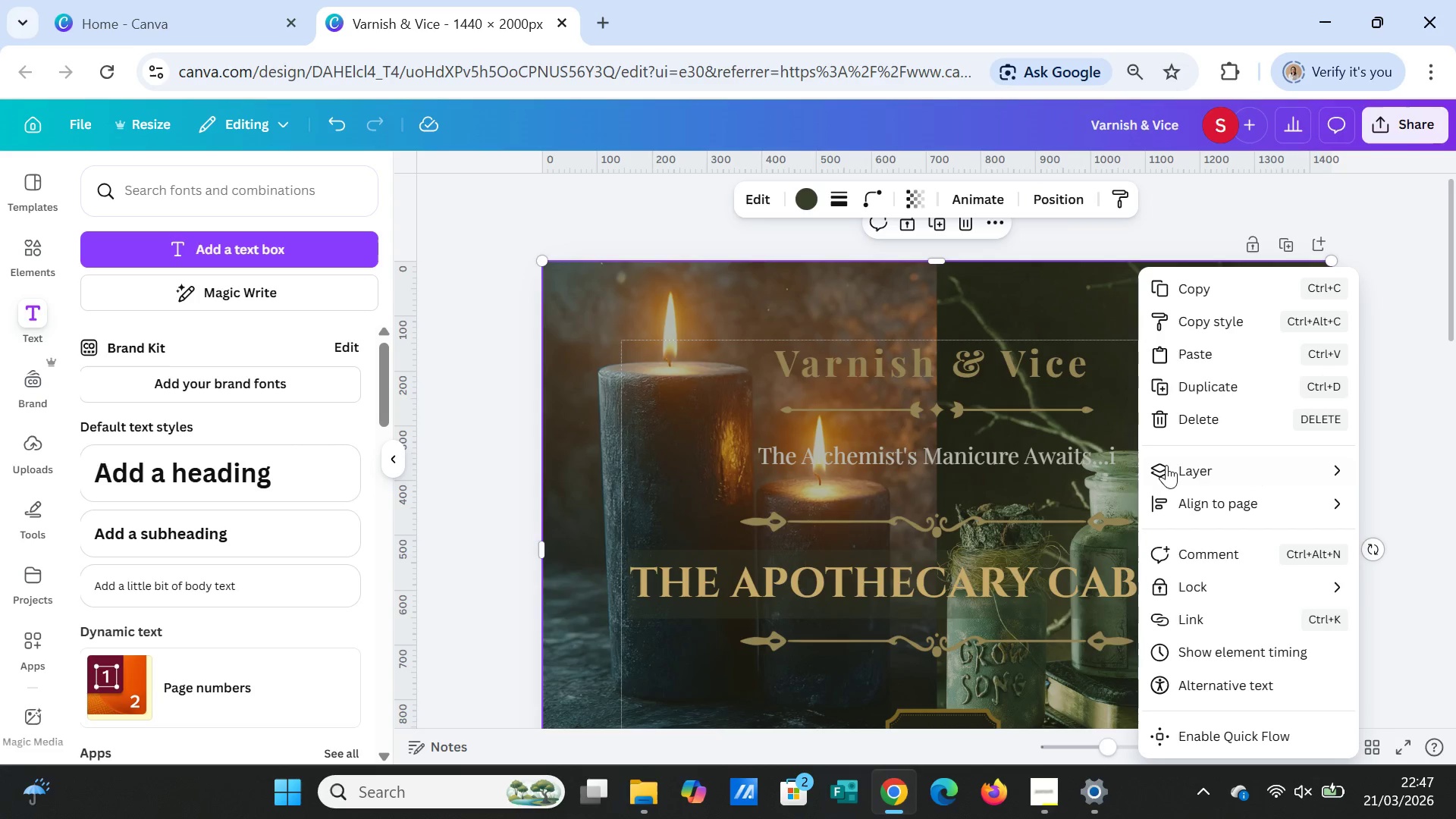 
left_click([1187, 462])
 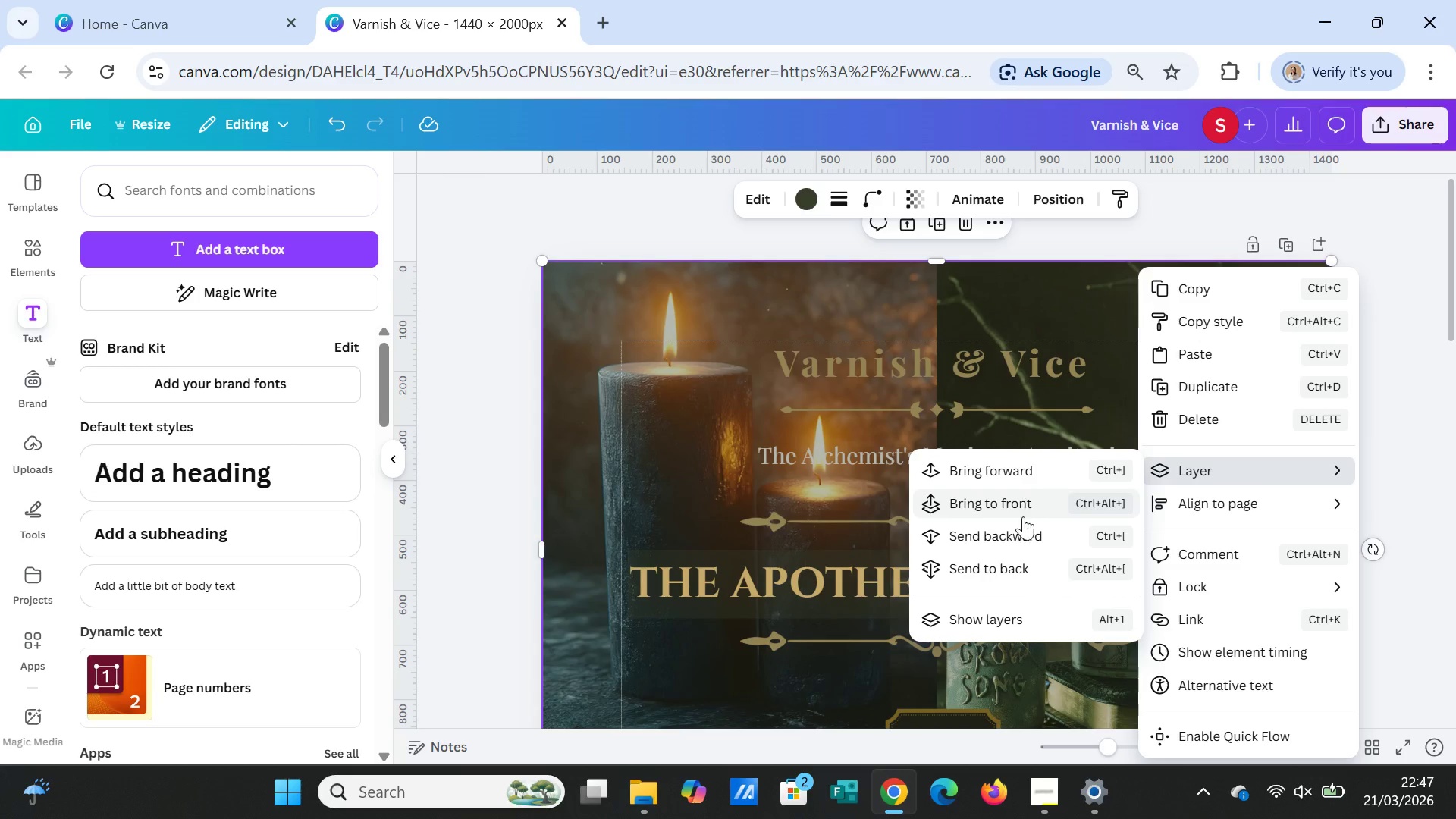 
left_click([1012, 566])
 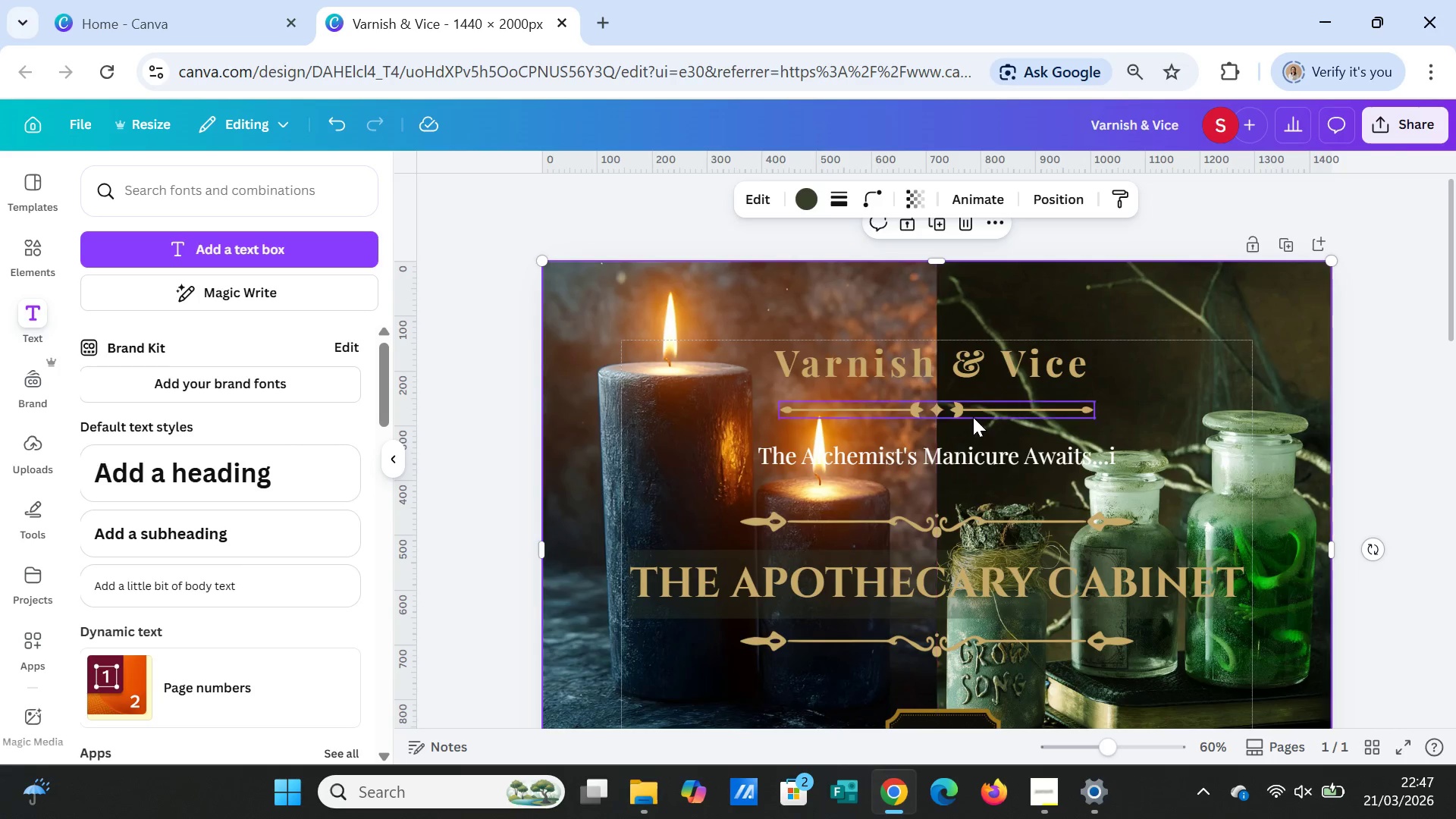 
left_click([973, 417])
 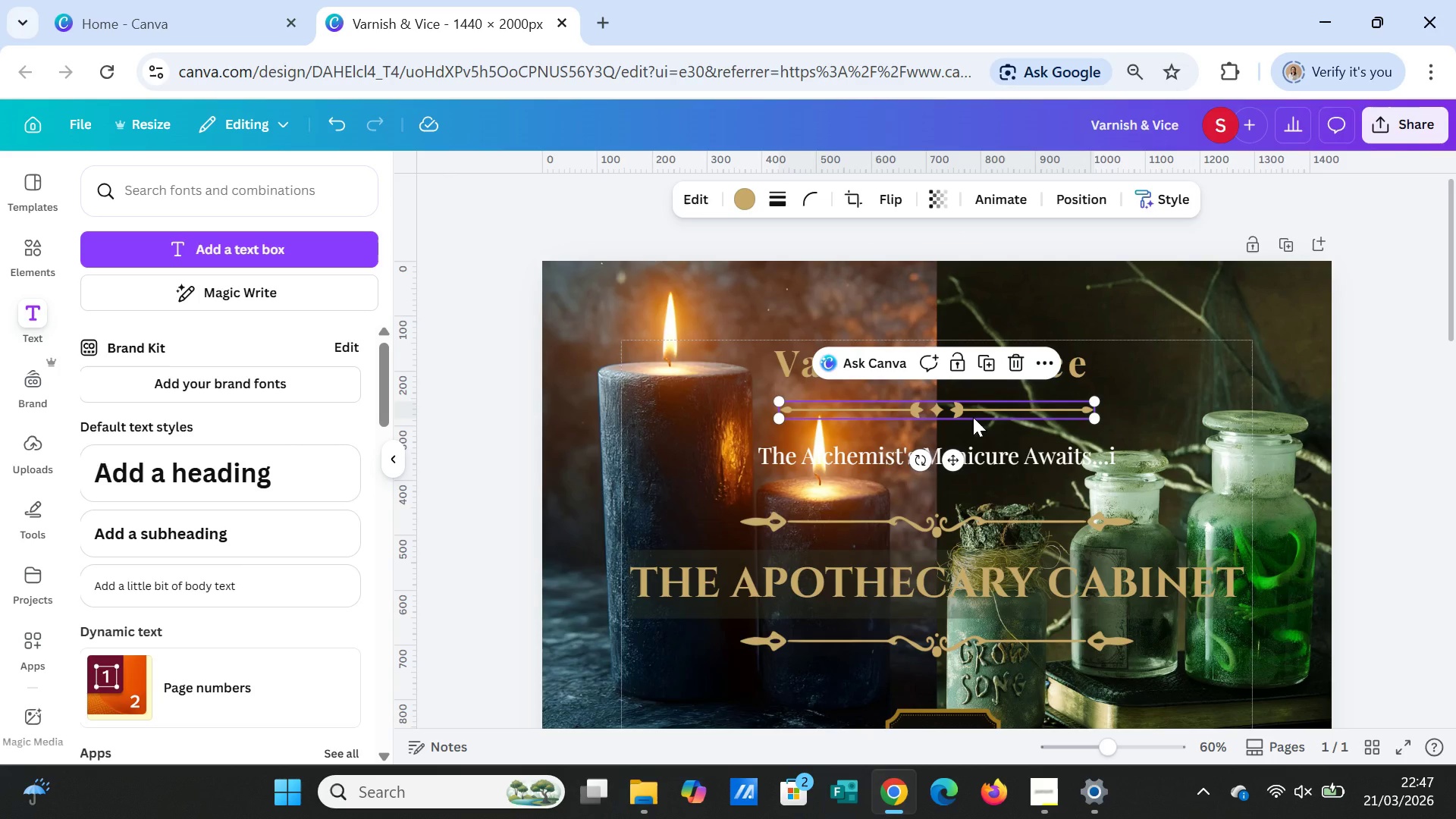 
key(Control+C)
 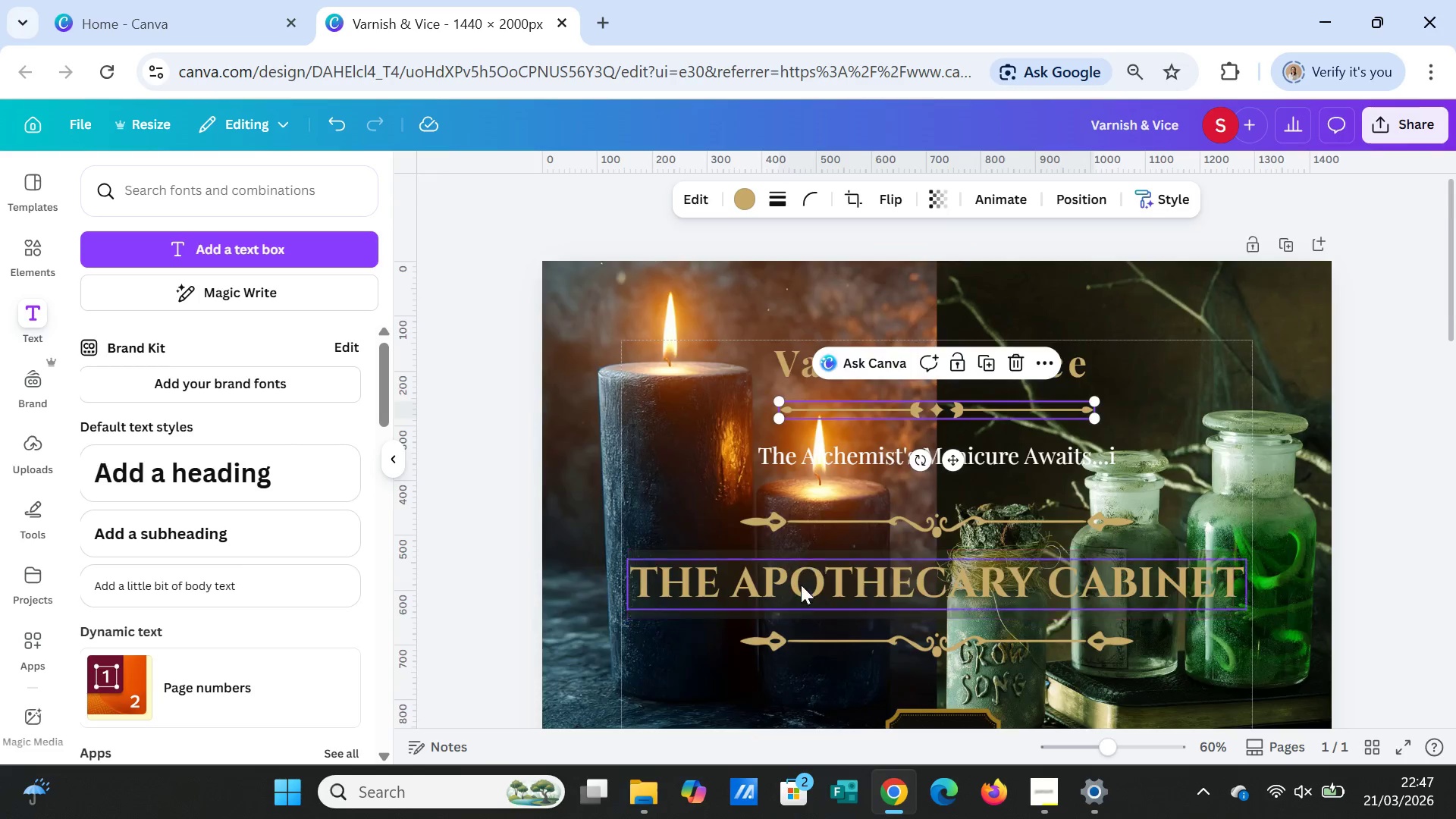 
scroll: coordinate [795, 589], scroll_direction: down, amount: 6.0
 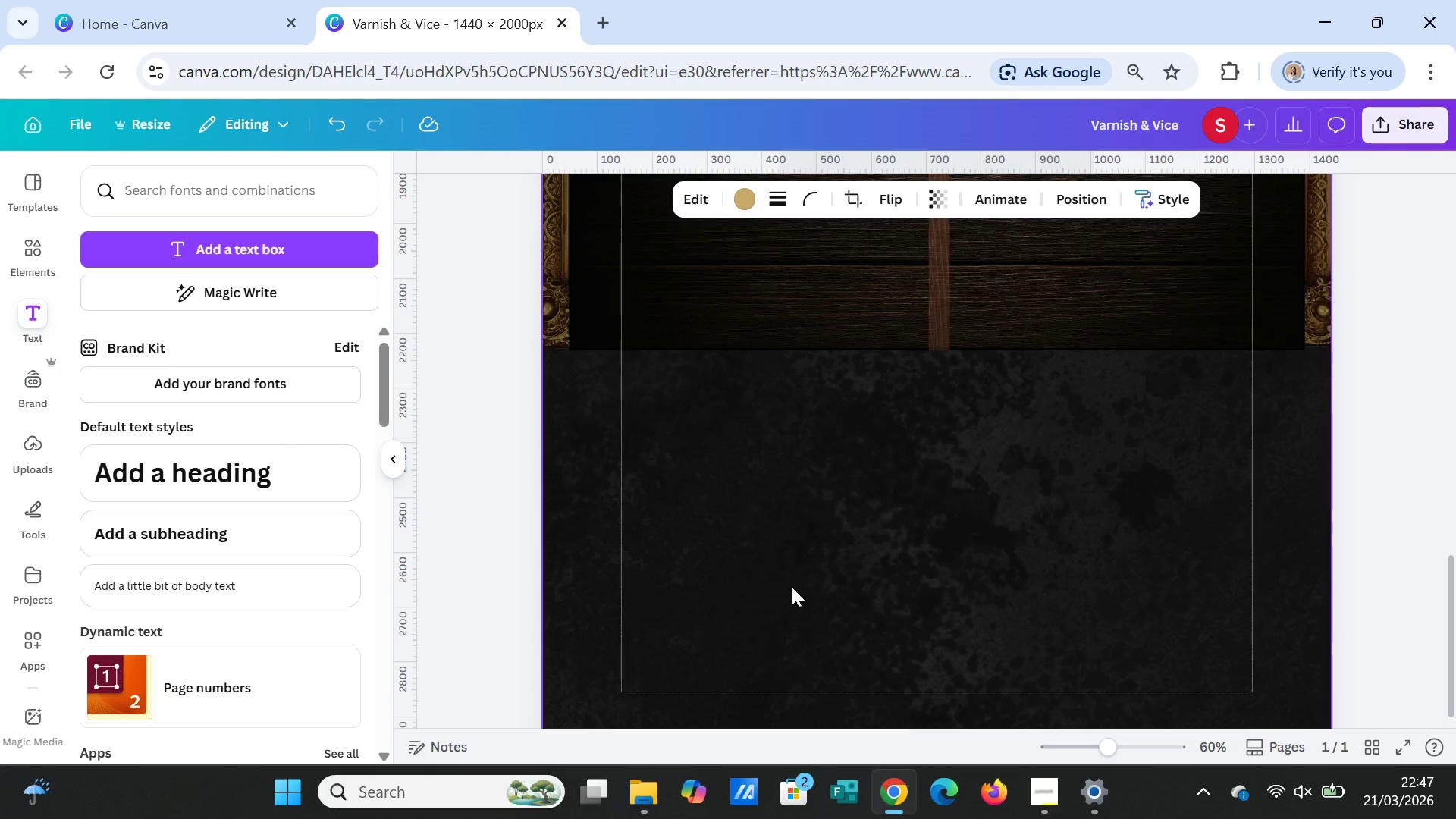 
scroll: coordinate [792, 585], scroll_direction: up, amount: 3.0
 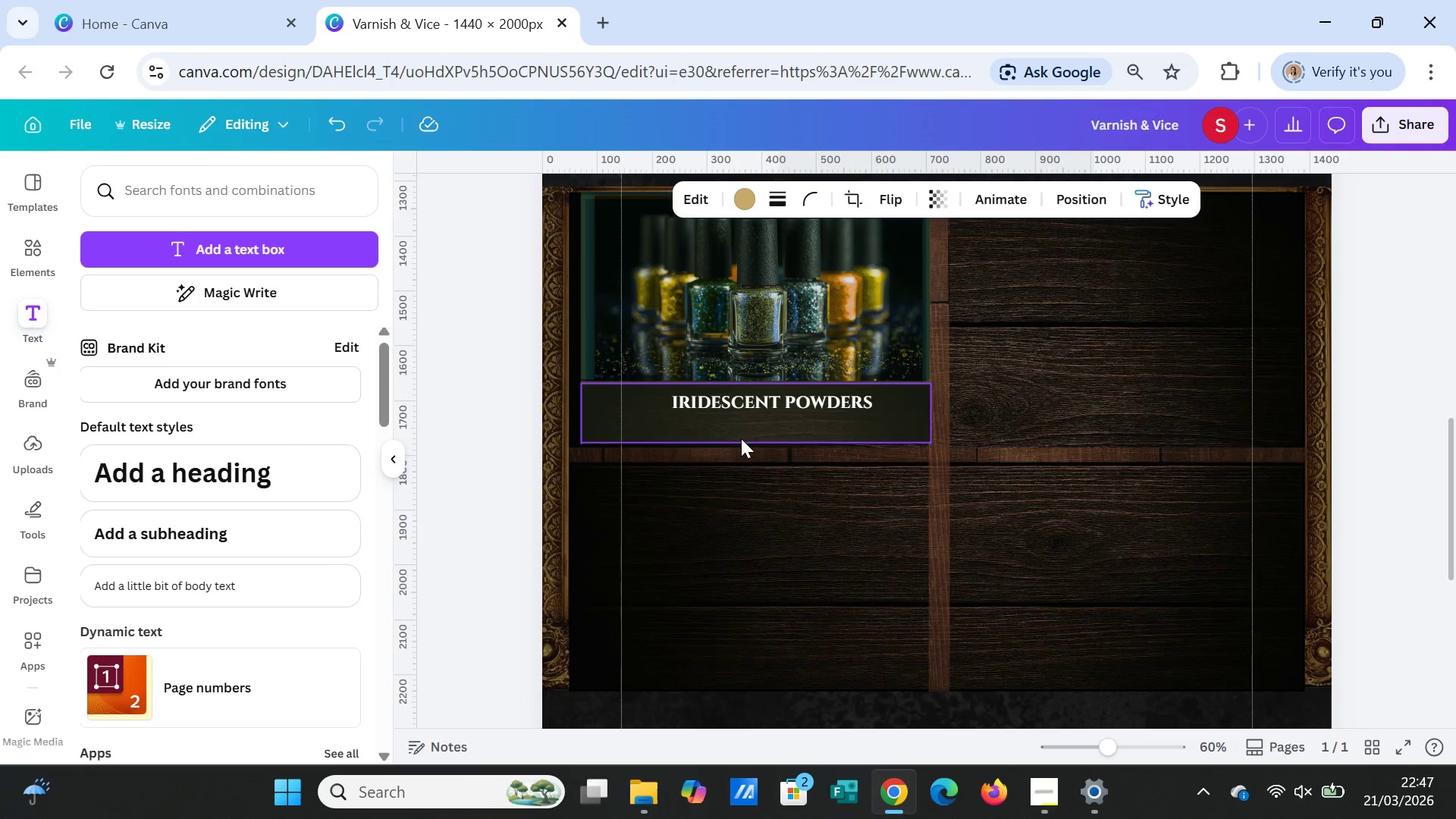 
left_click([768, 501])
 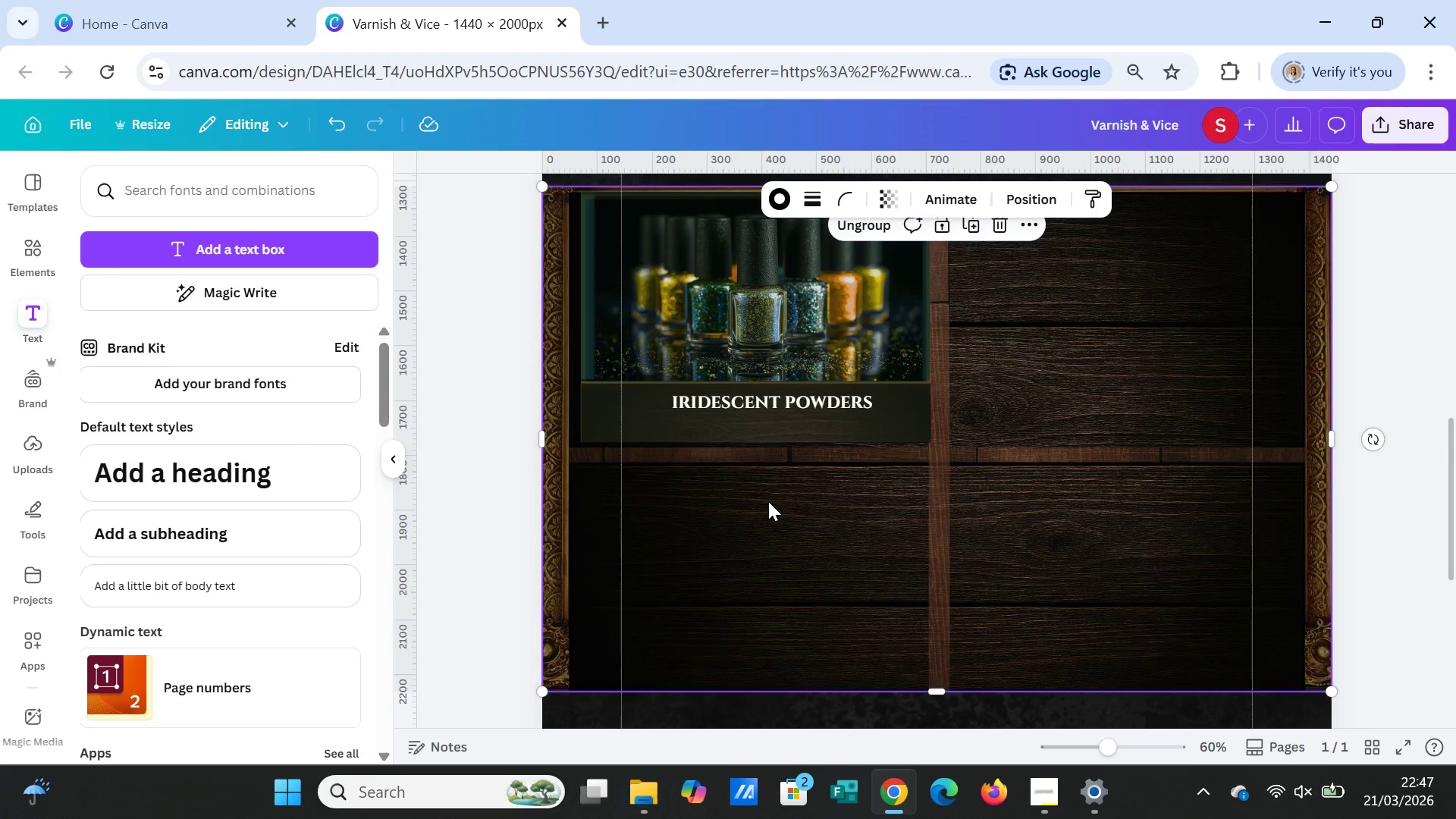 
key(Control+V)
 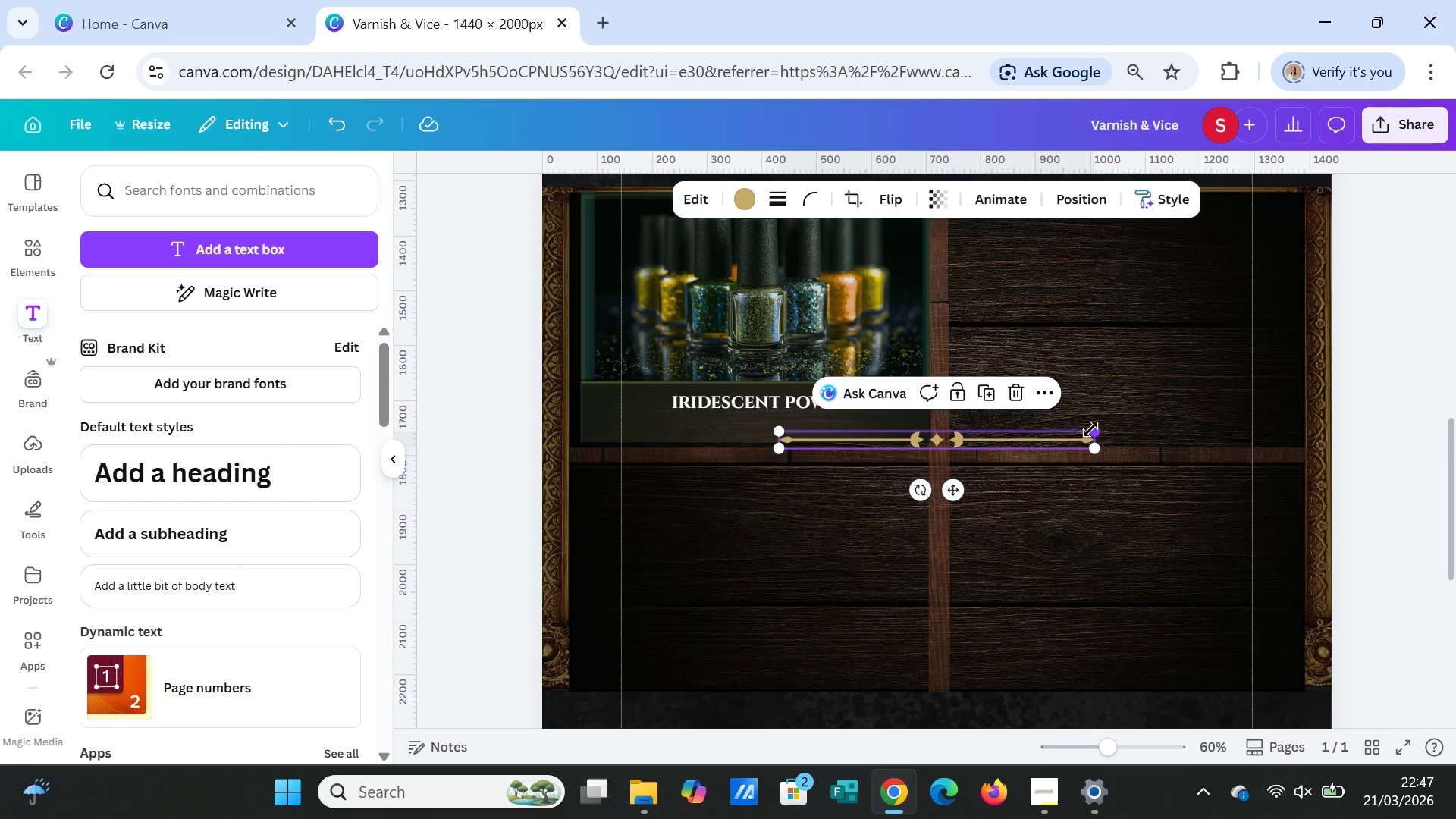 
left_click_drag(start_coordinate=[1090, 429], to_coordinate=[921, 447])
 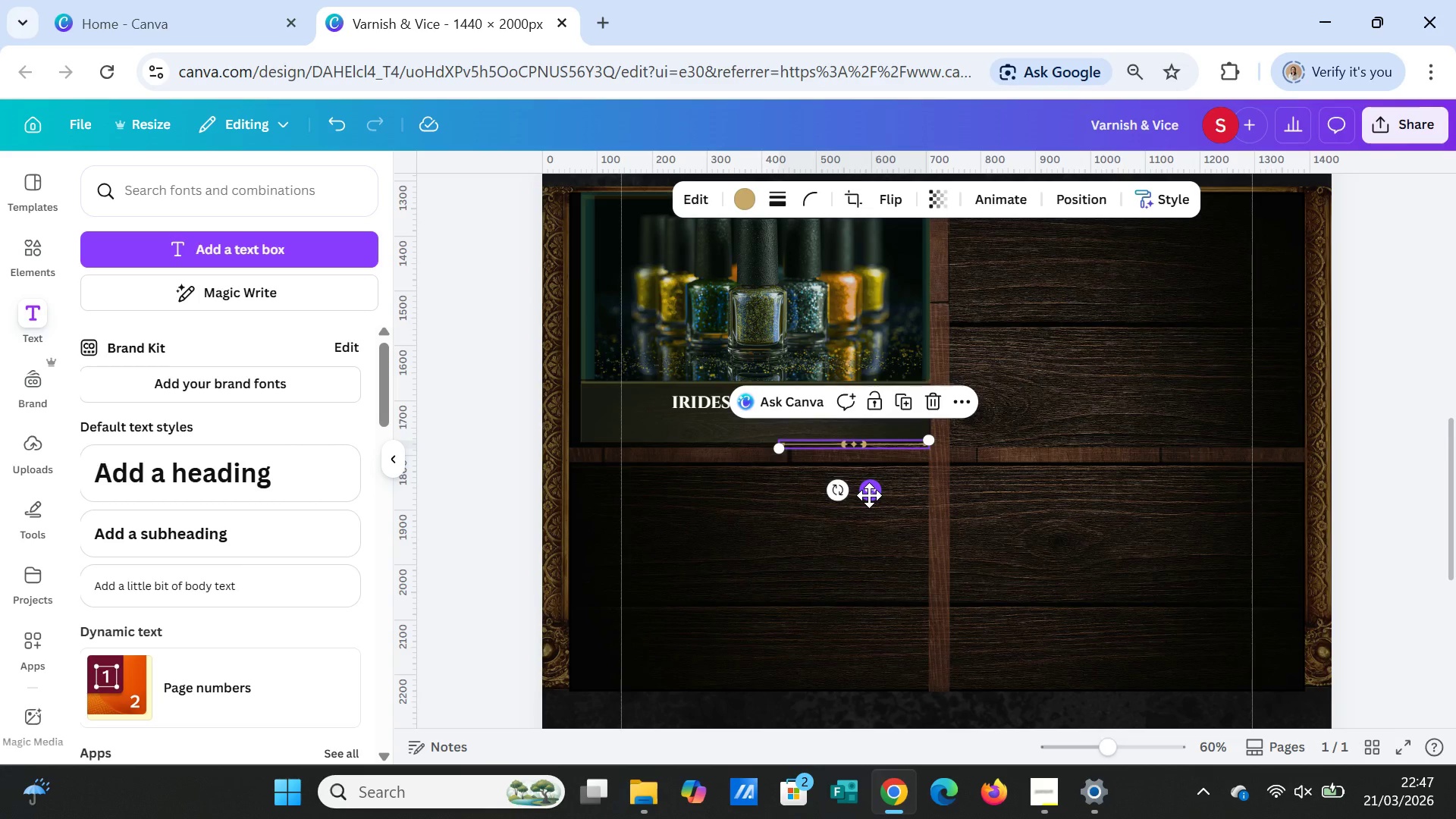 
left_click_drag(start_coordinate=[869, 495], to_coordinate=[784, 472])
 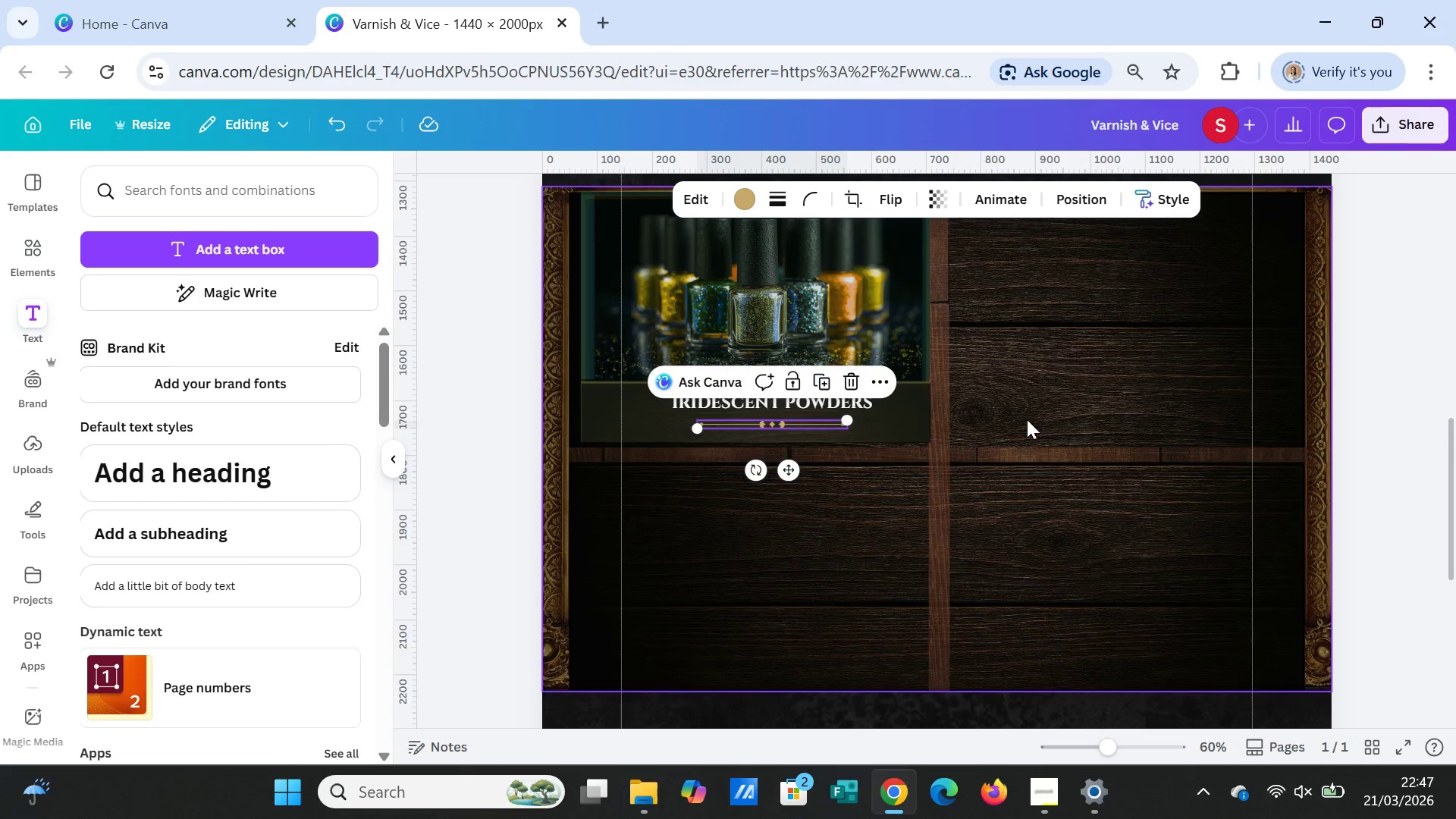 
left_click([1027, 417])
 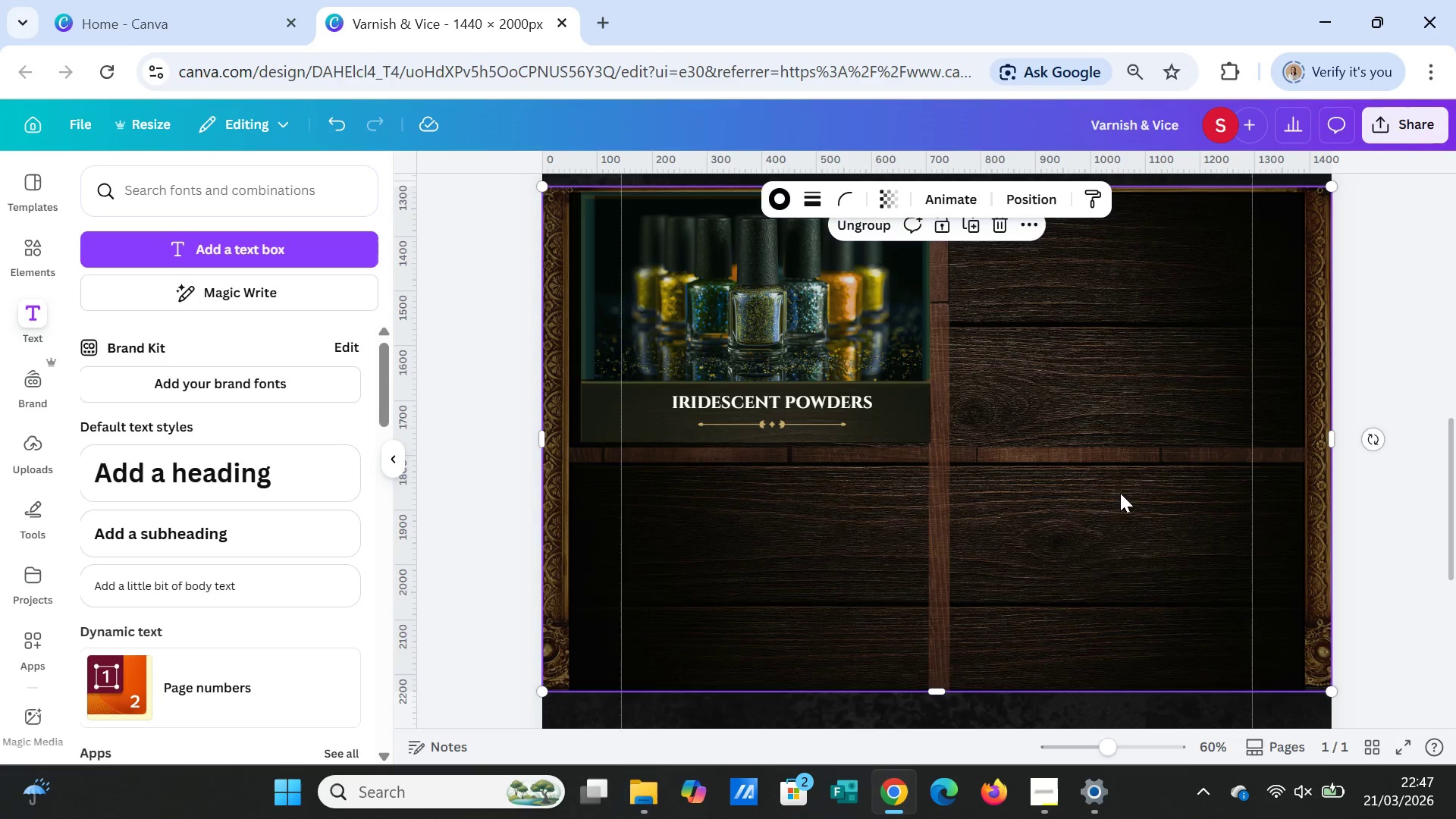 
scroll: coordinate [1132, 504], scroll_direction: up, amount: 5.0
 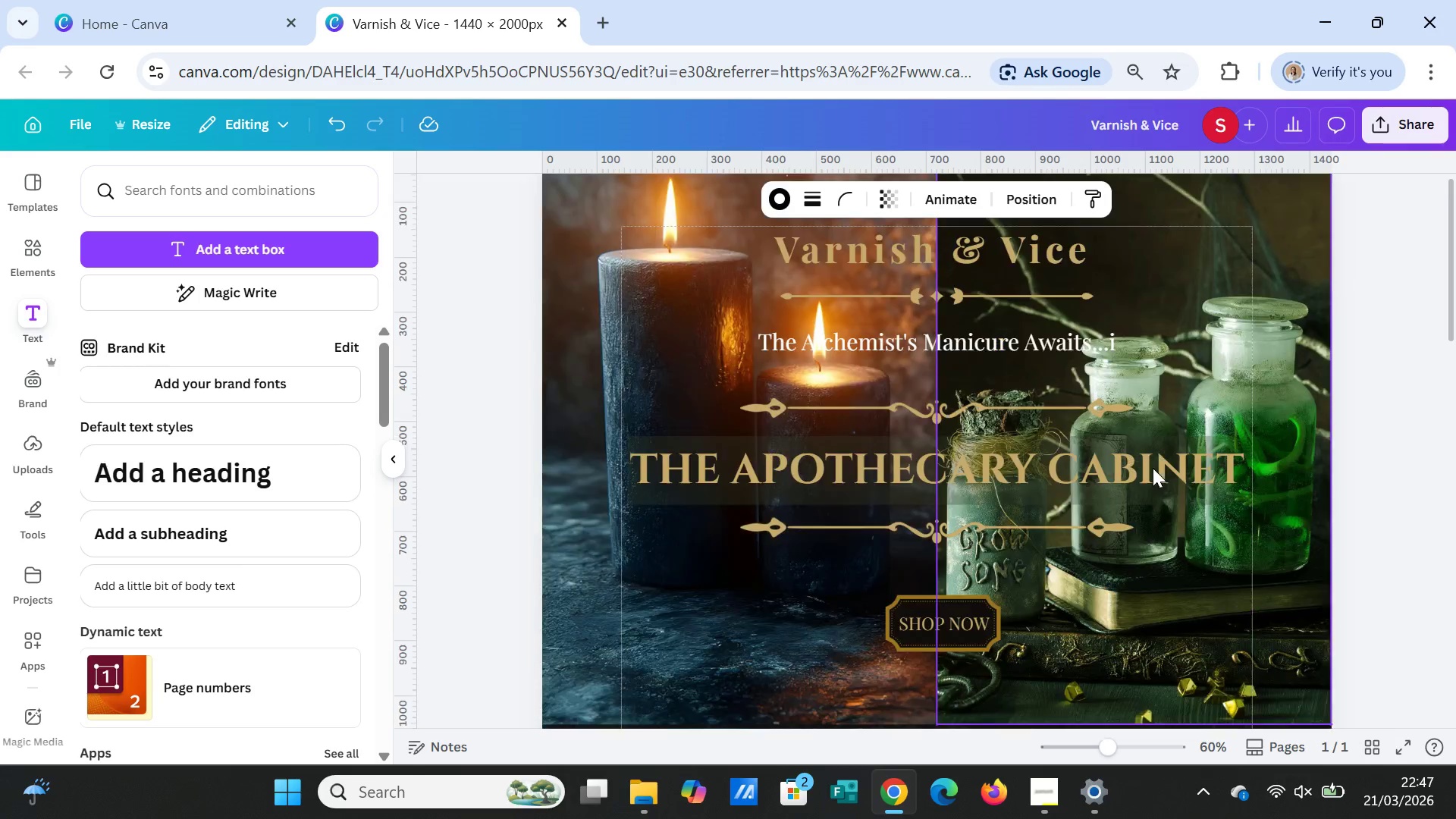 
scroll: coordinate [1153, 468], scroll_direction: down, amount: 1.0
 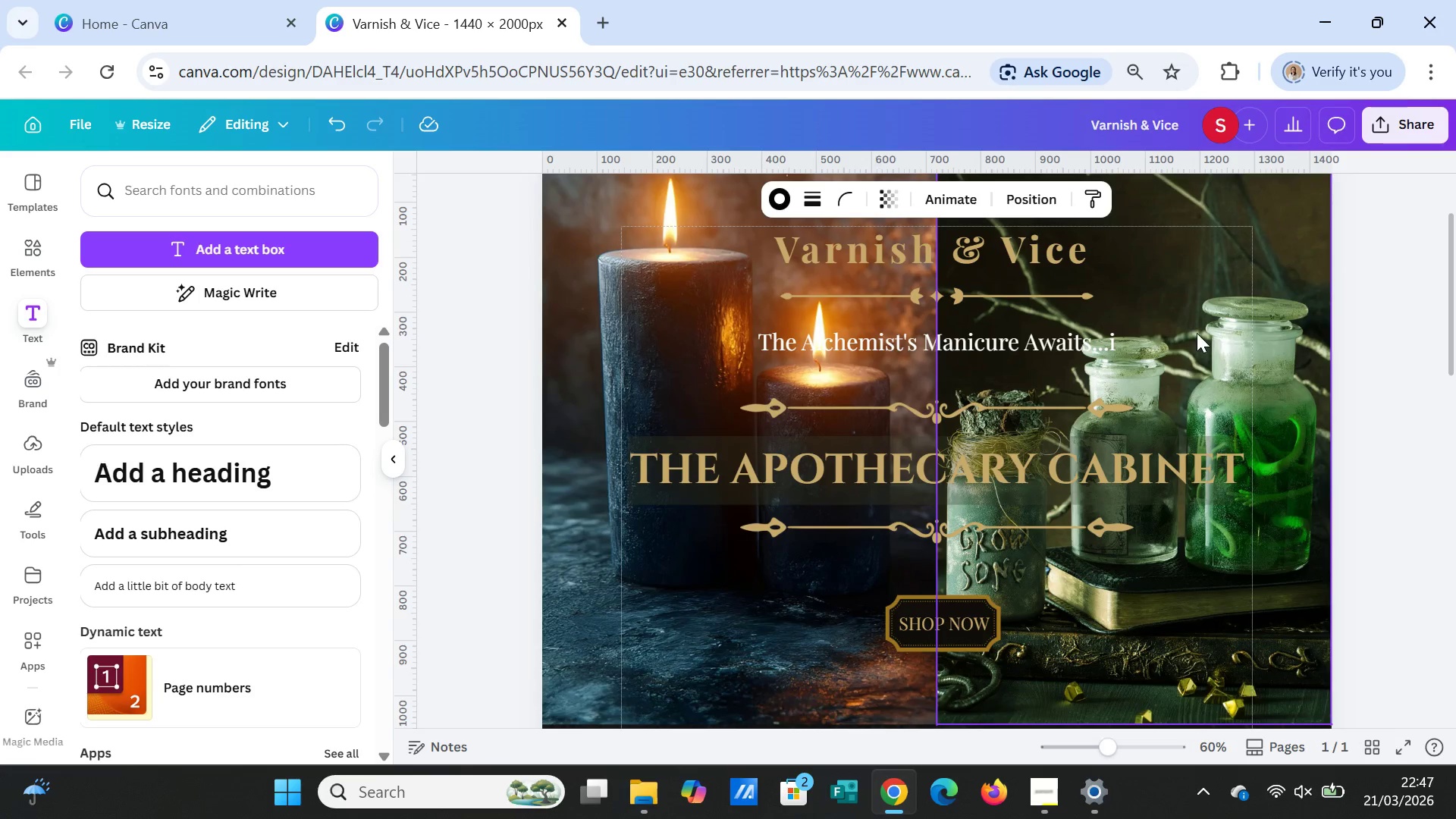 
left_click([1195, 333])
 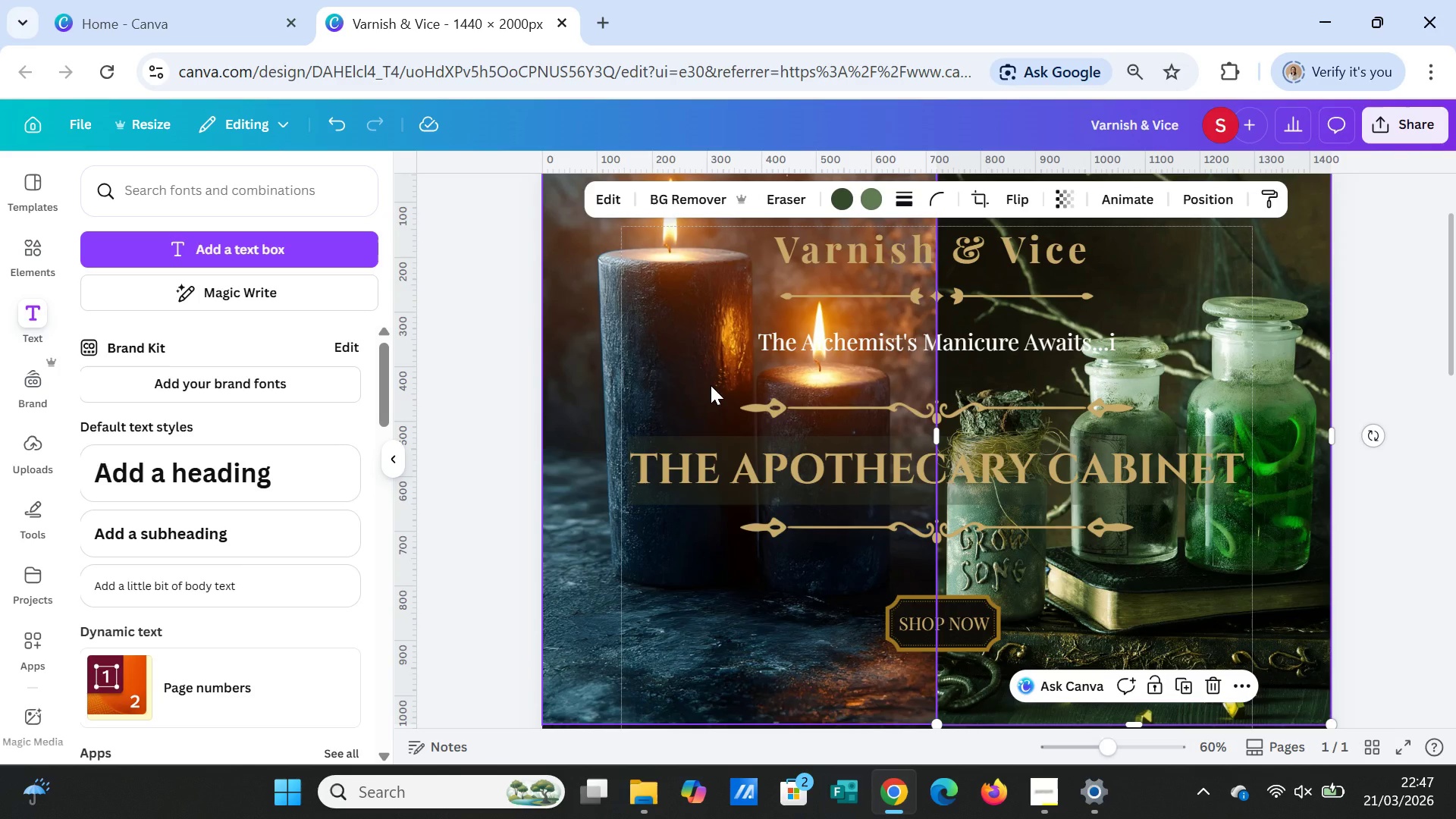 
left_click([711, 385])
 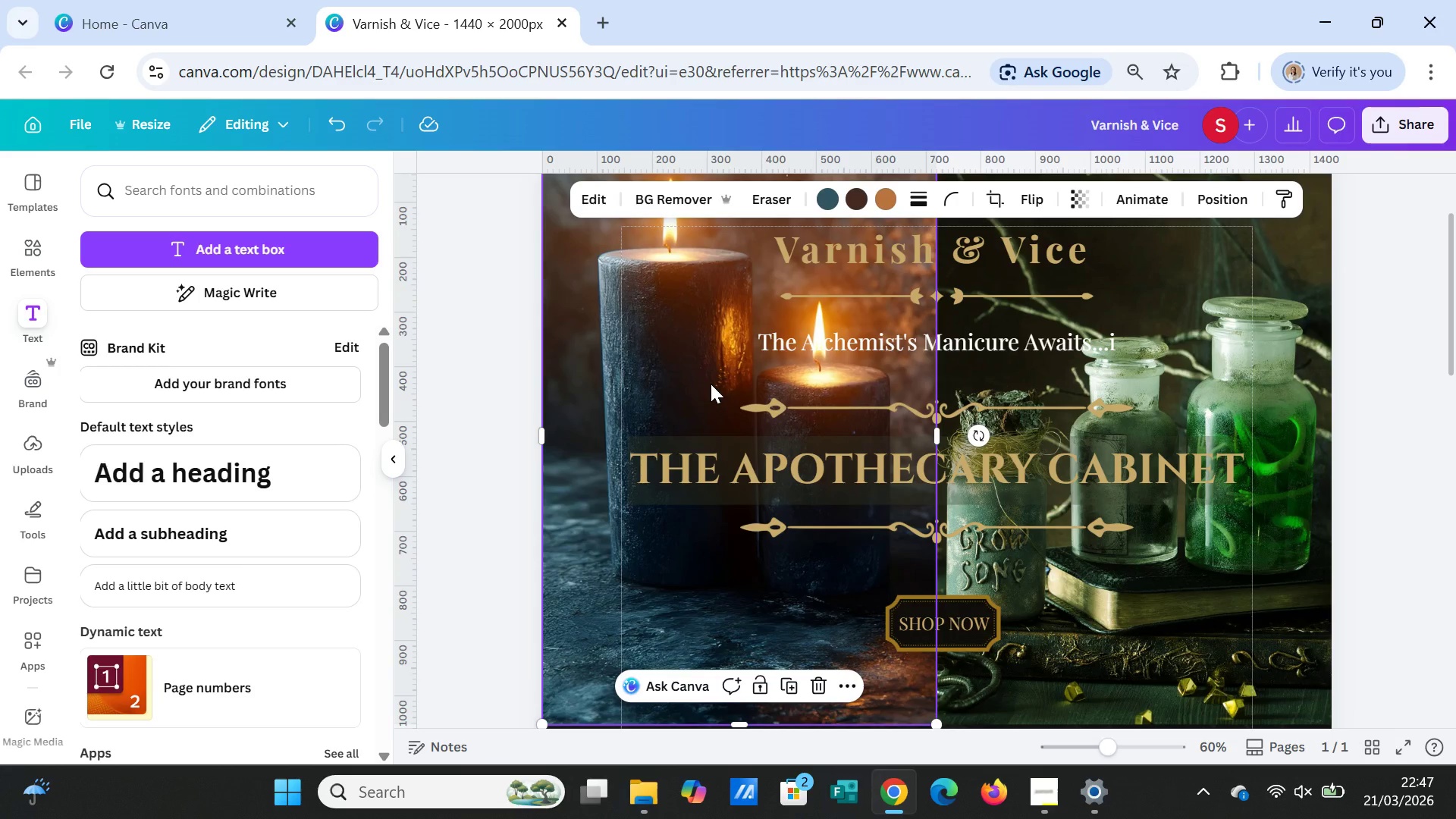 
right_click([711, 384])
 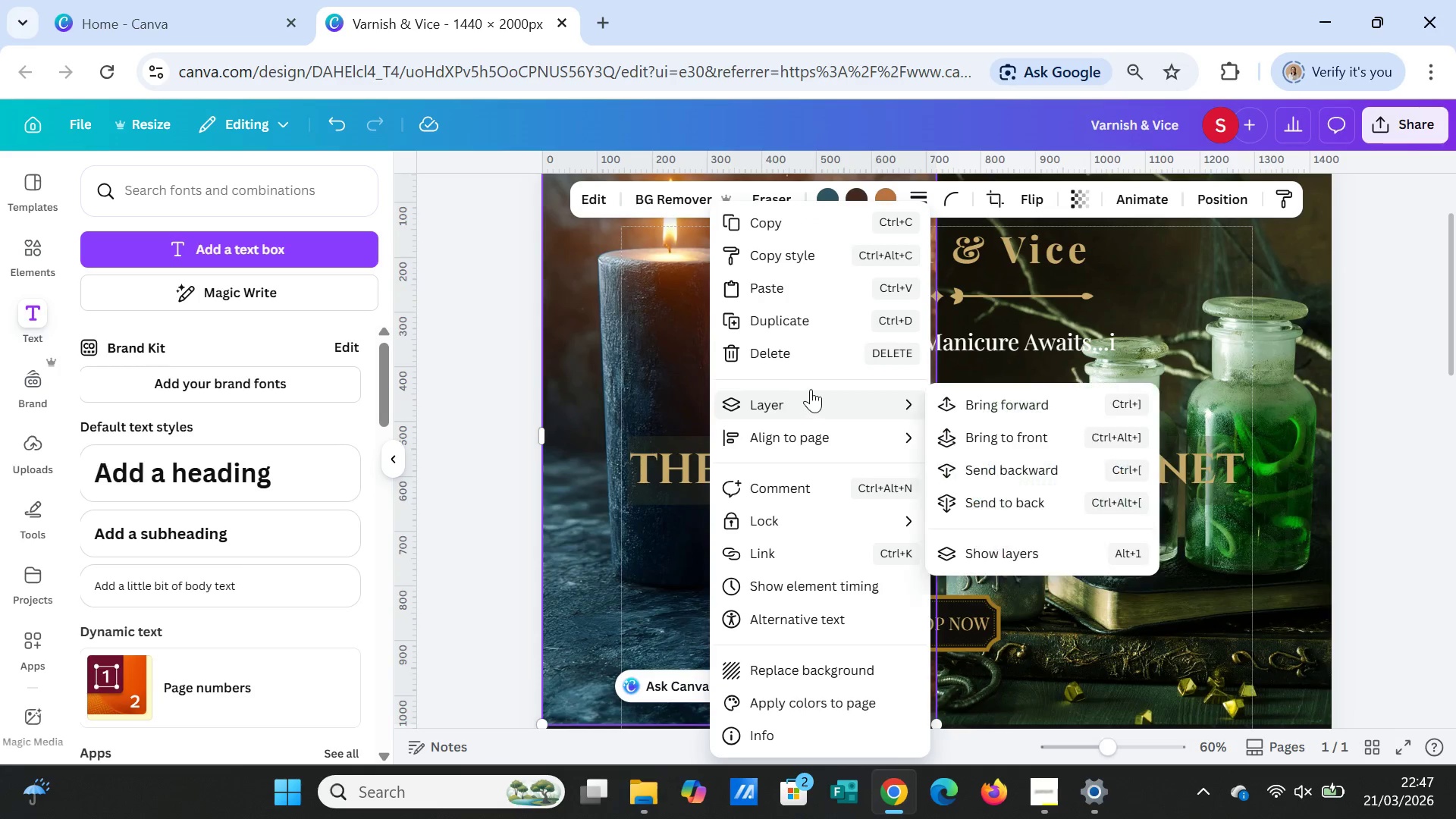 
left_click([811, 389])
 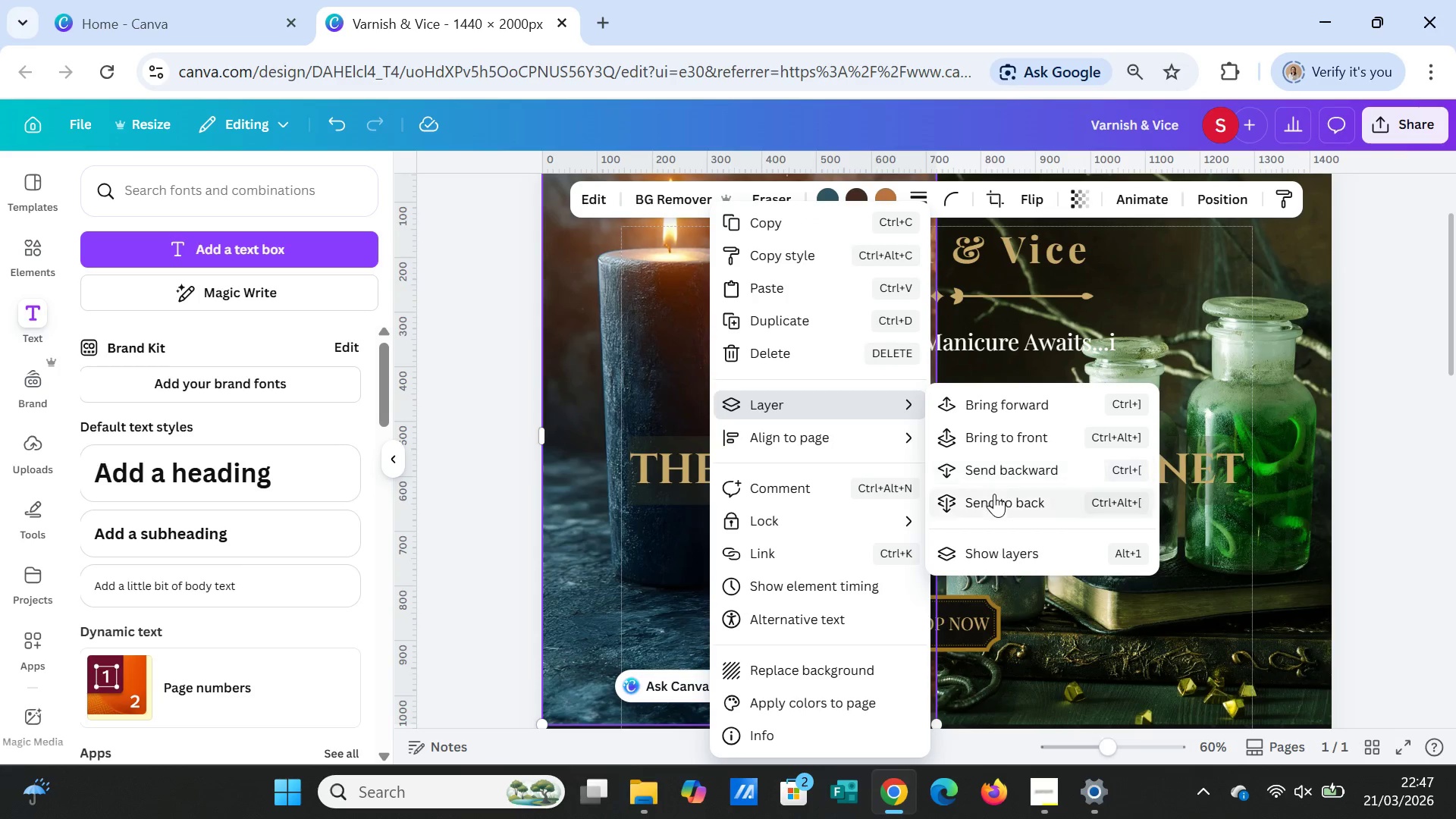 
left_click([994, 496])
 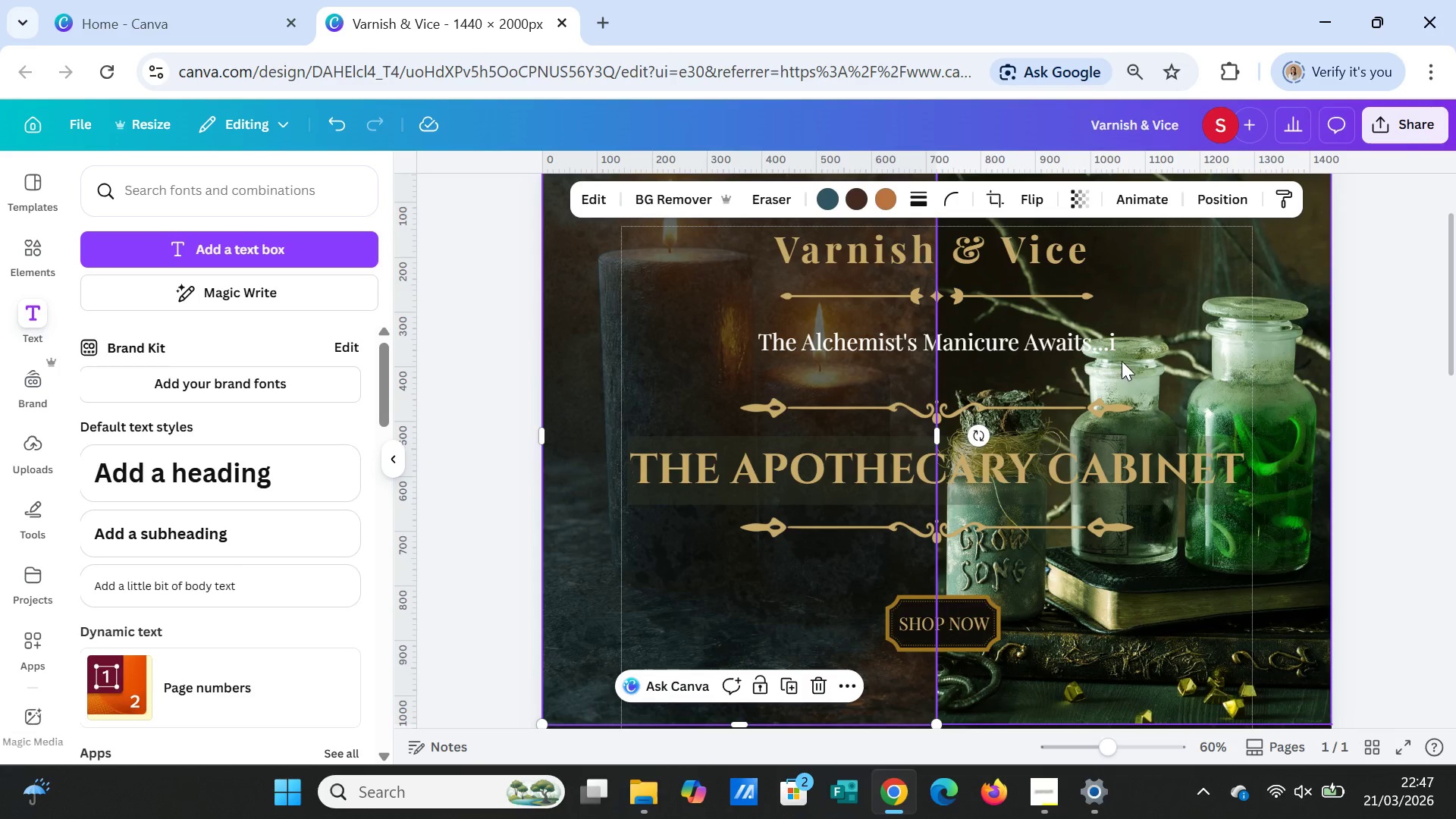 
left_click([1124, 359])
 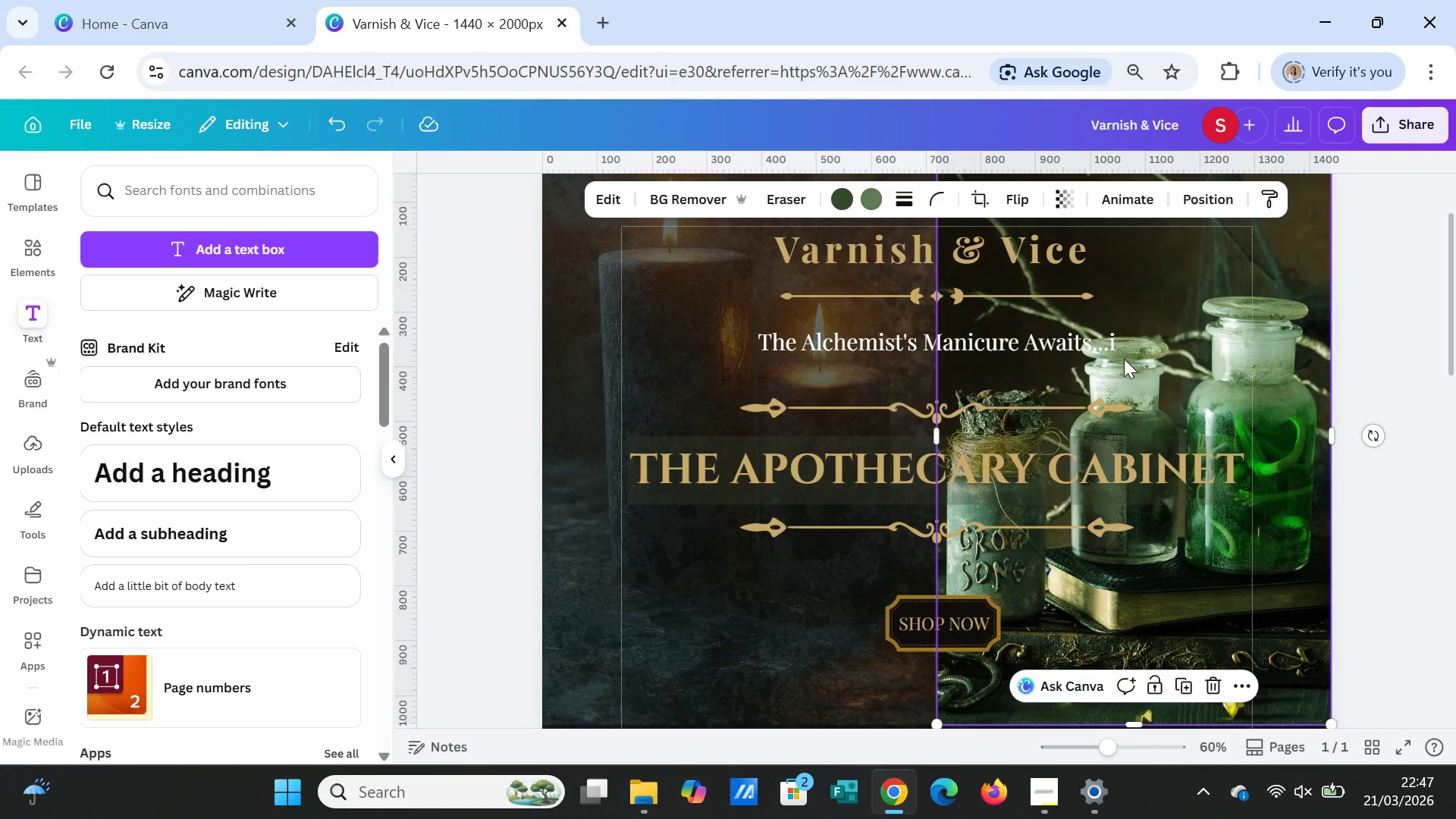 
right_click([1124, 359])
 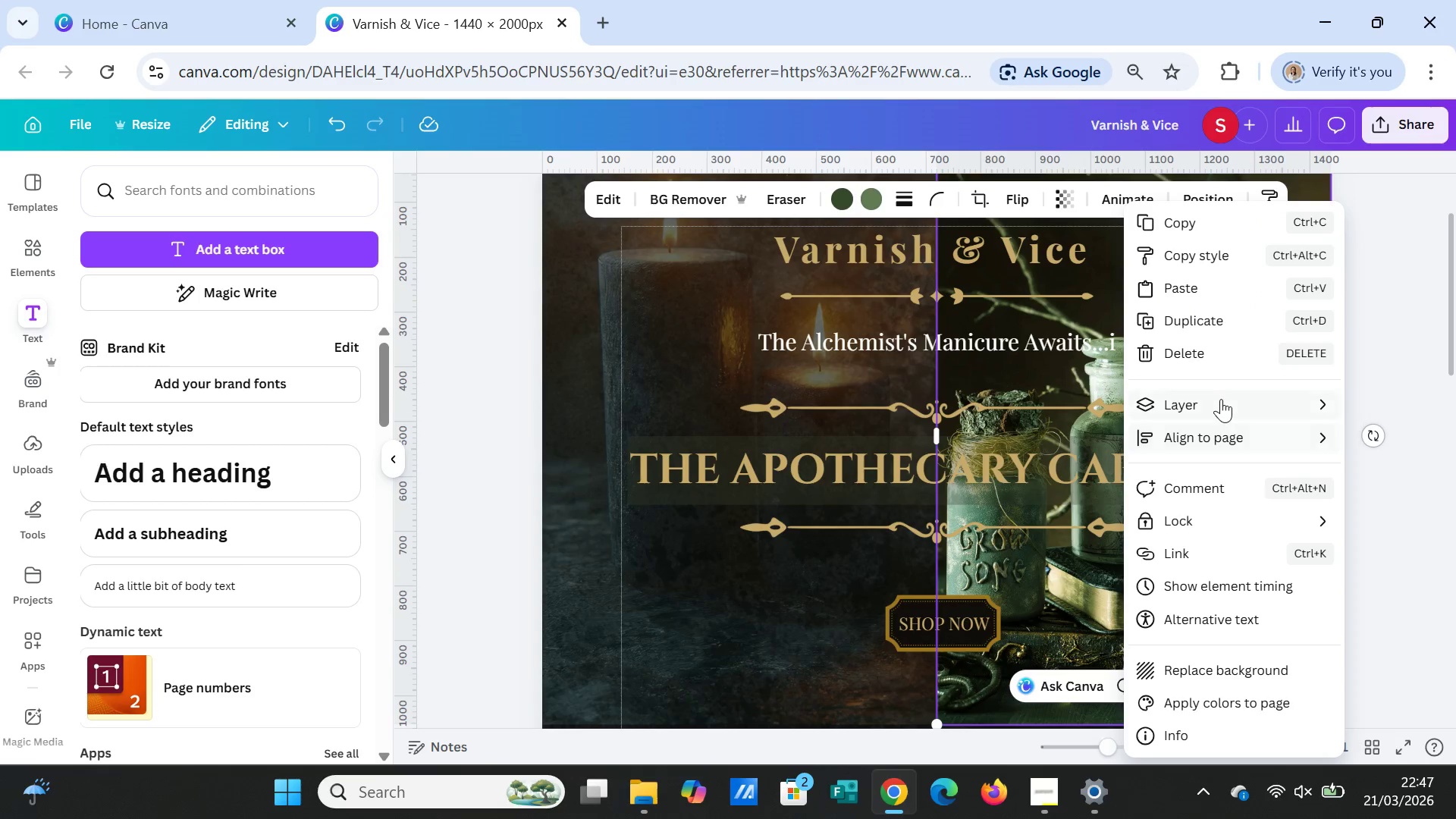 
left_click([1221, 399])
 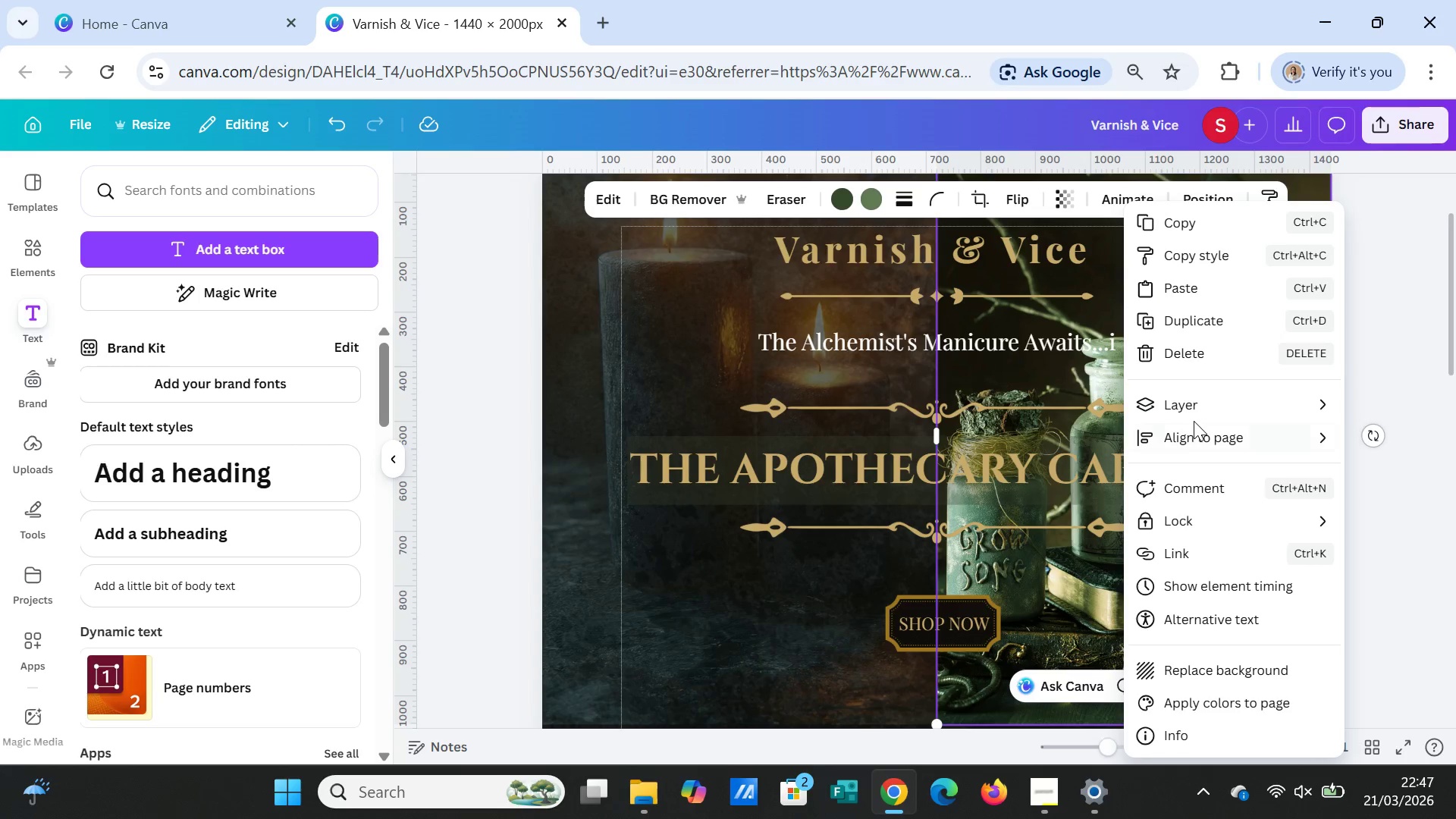 
left_click([1197, 410])
 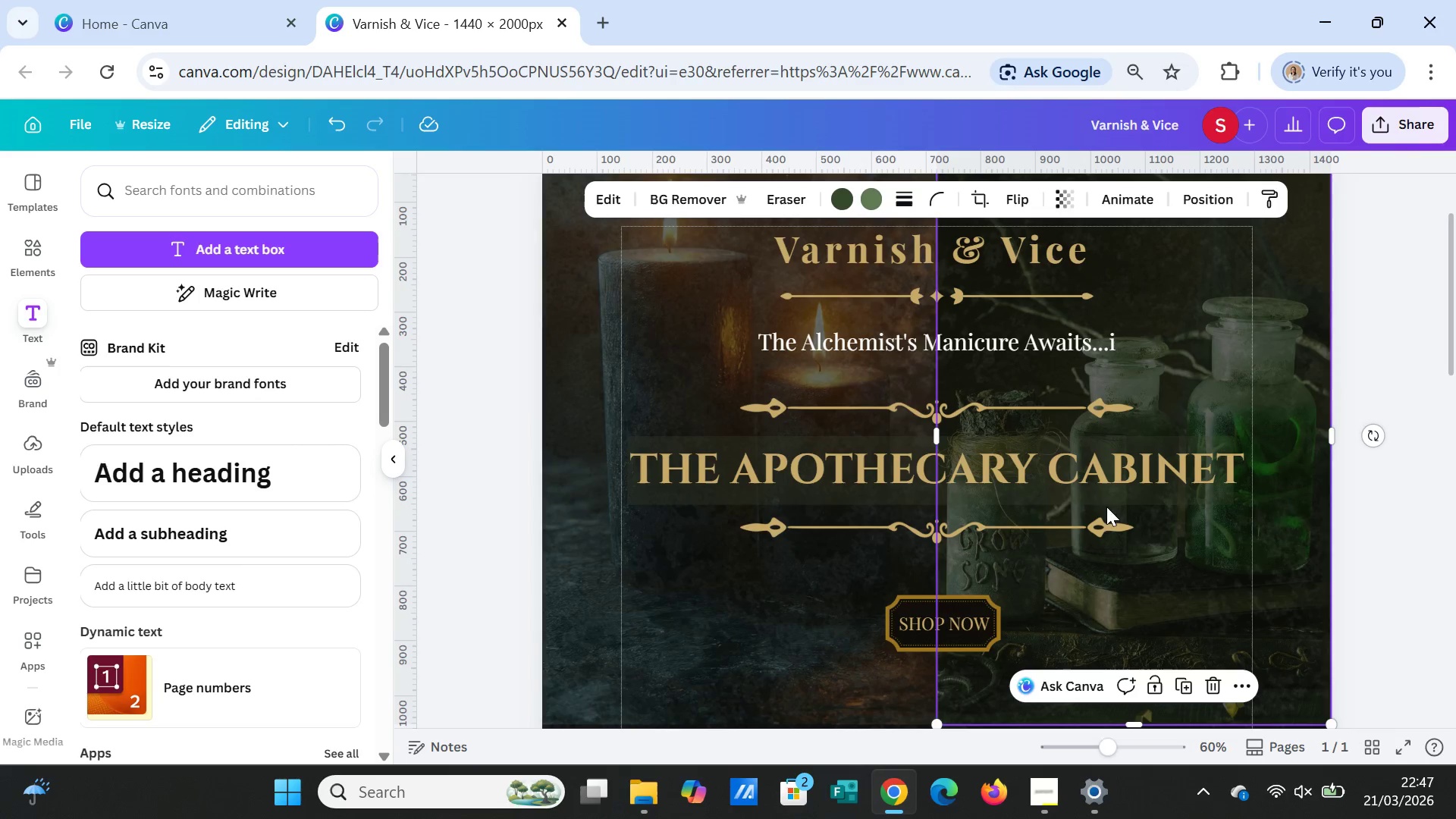 
left_click([1197, 508])
 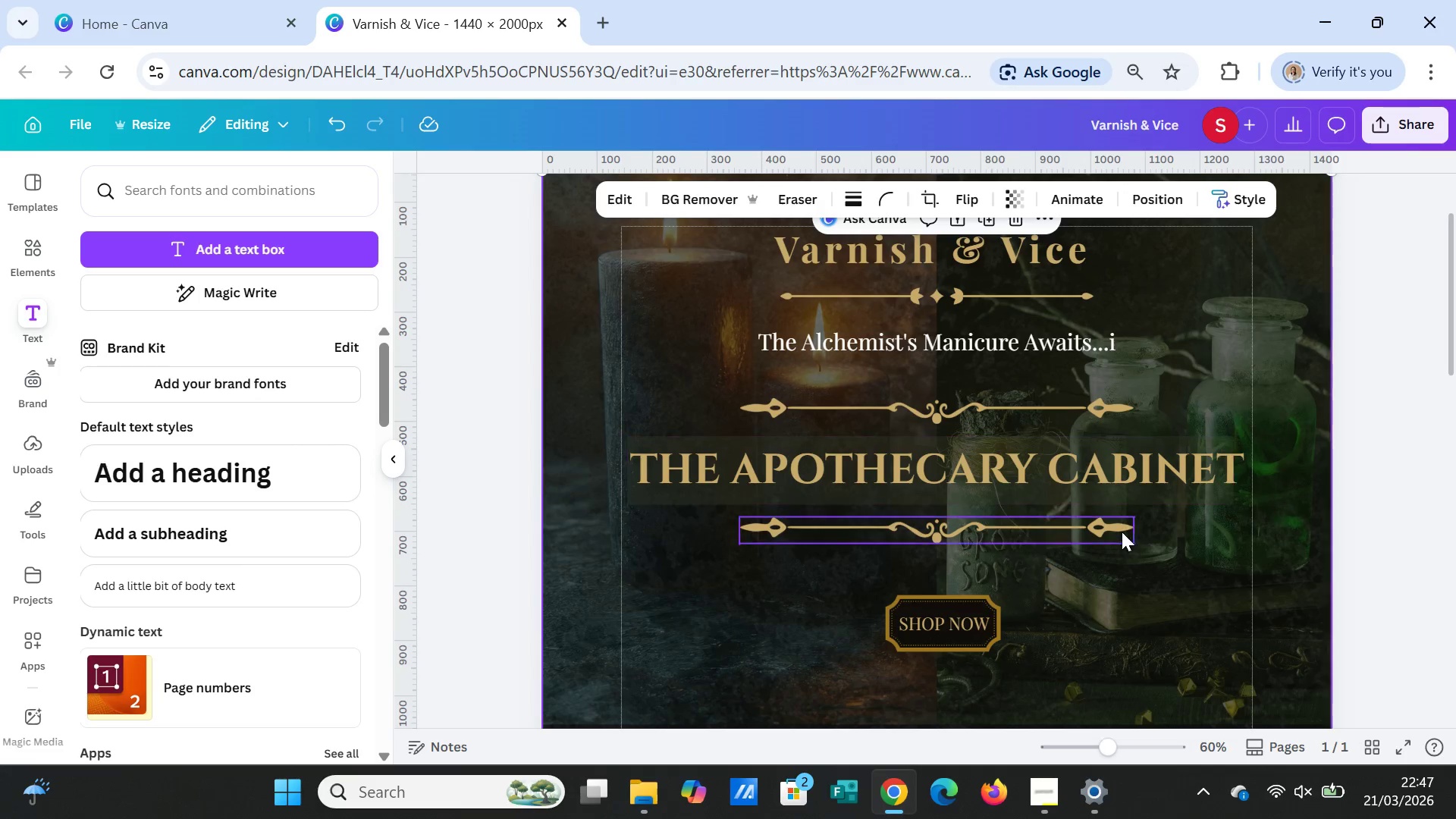 
scroll: coordinate [1120, 541], scroll_direction: down, amount: 3.0
 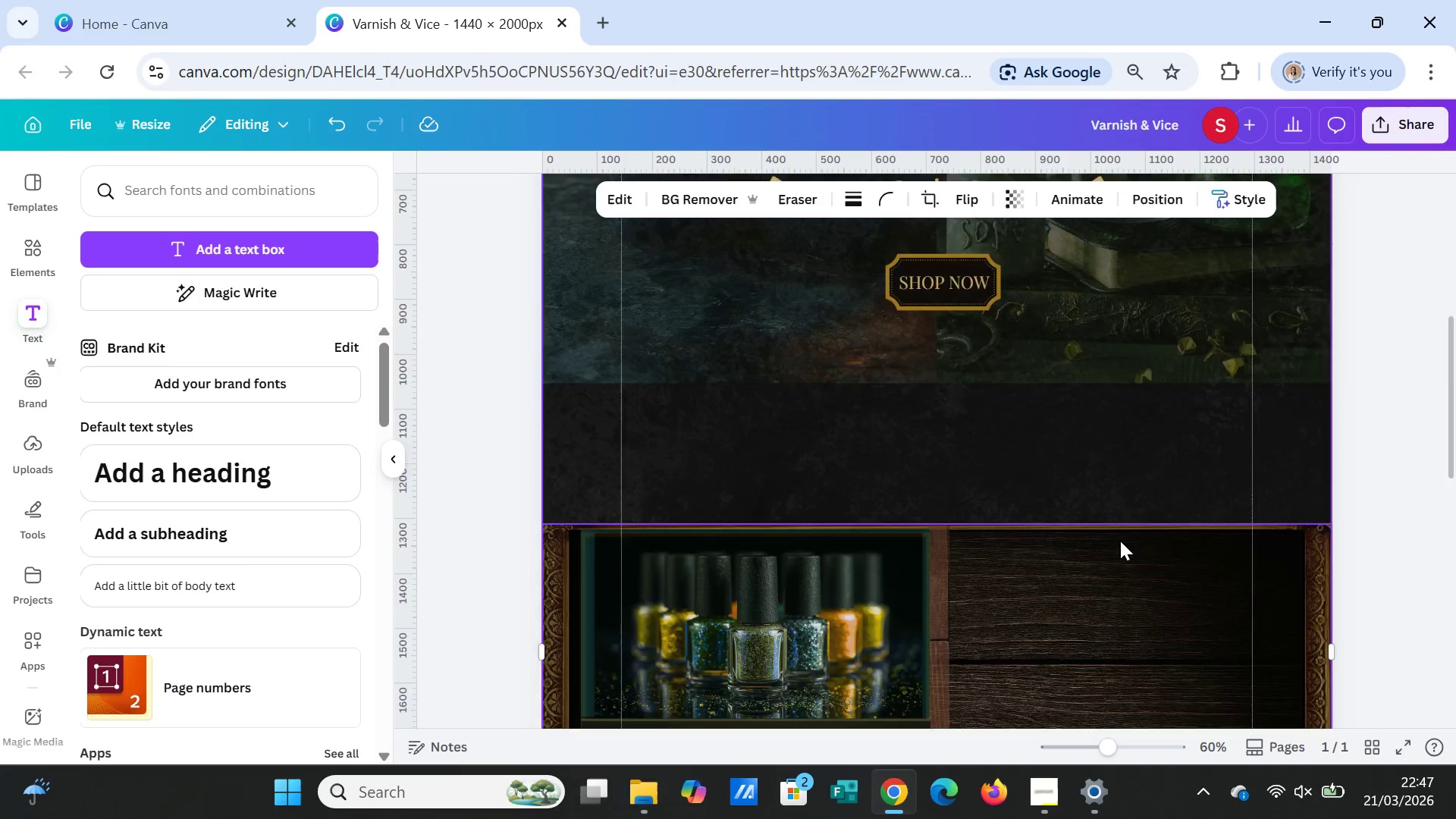 
scroll: coordinate [1120, 541], scroll_direction: up, amount: 1.0
 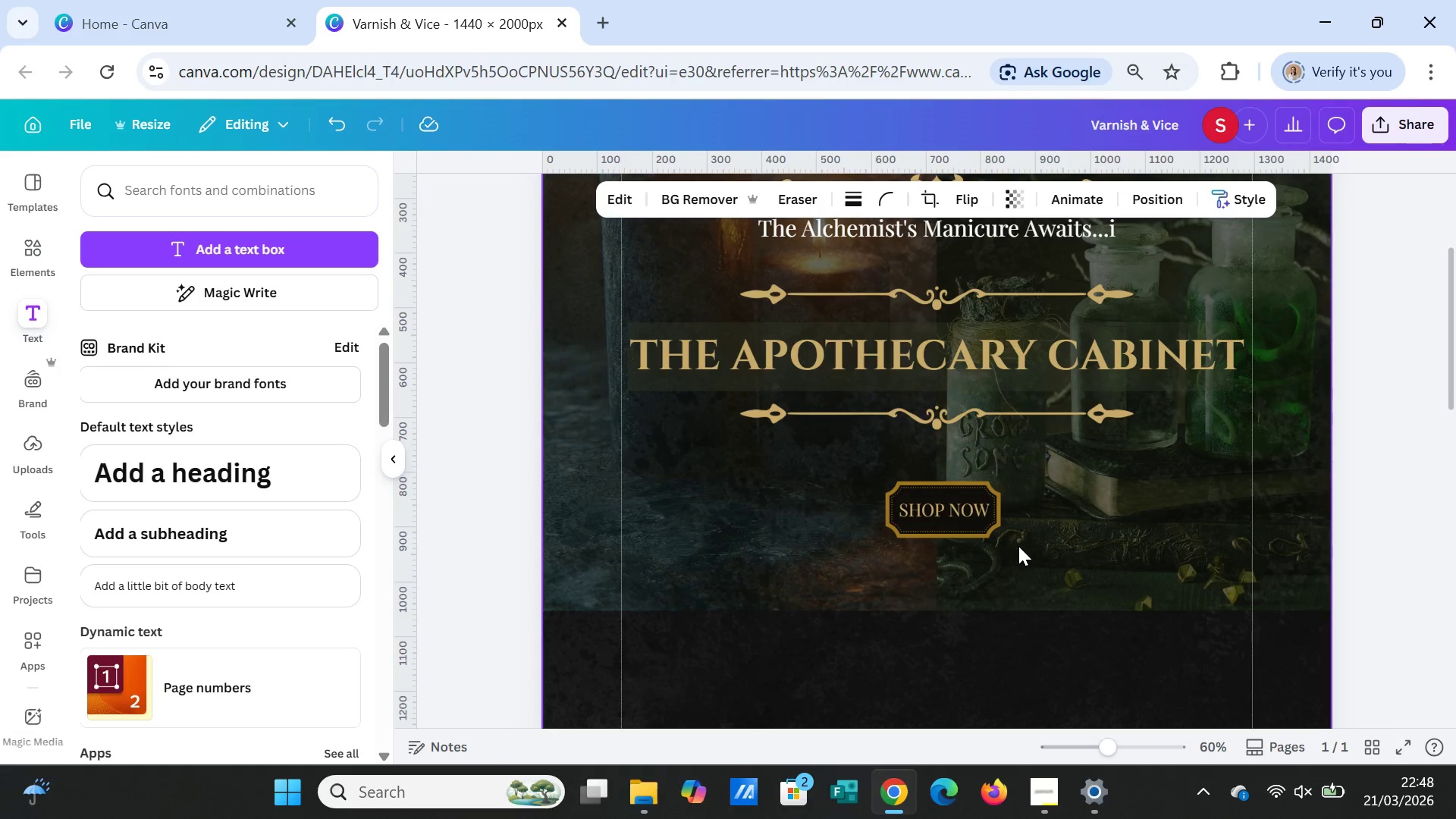 
scroll: coordinate [1023, 549], scroll_direction: down, amount: 1.0
 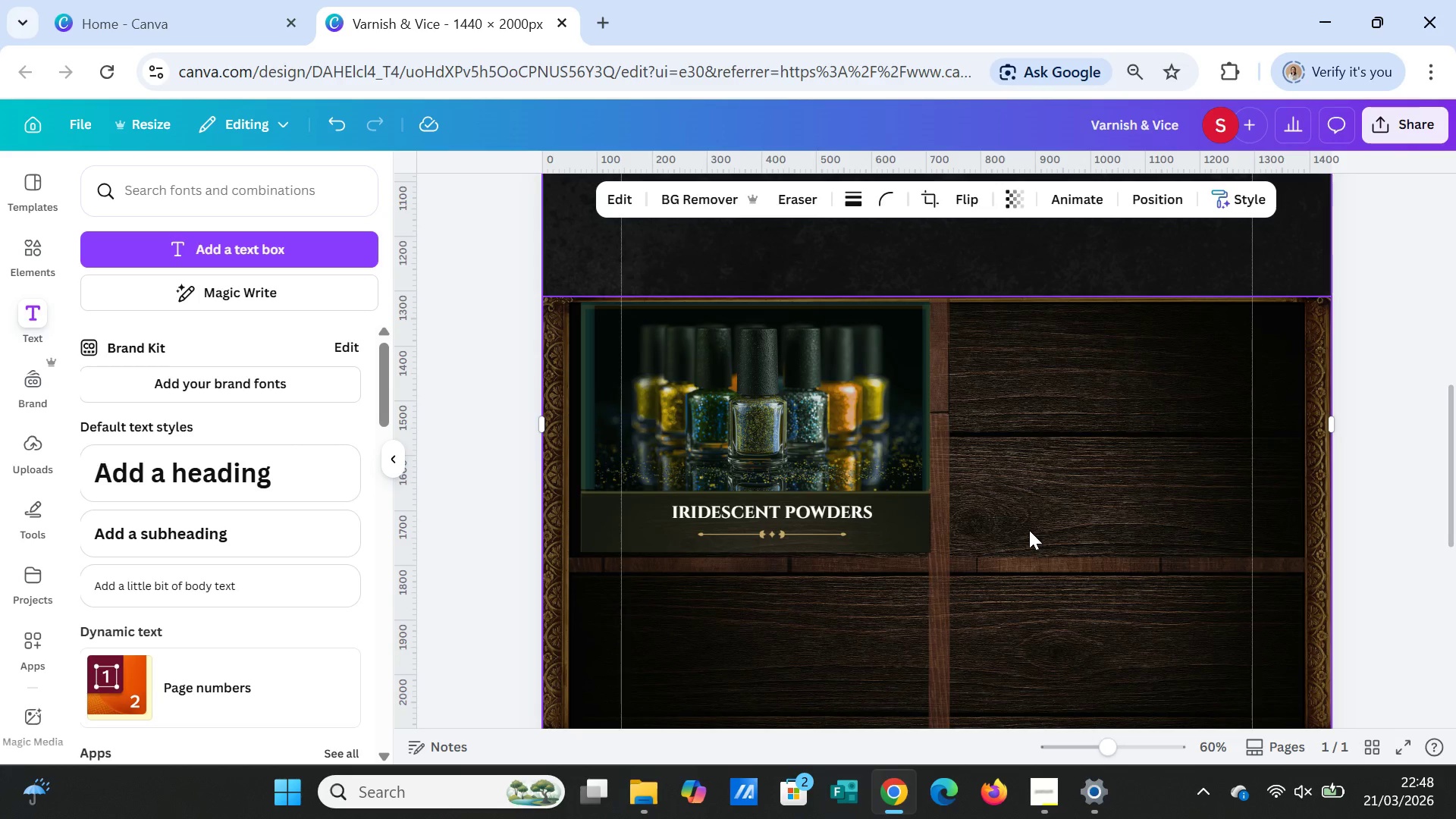 
left_click([833, 516])
 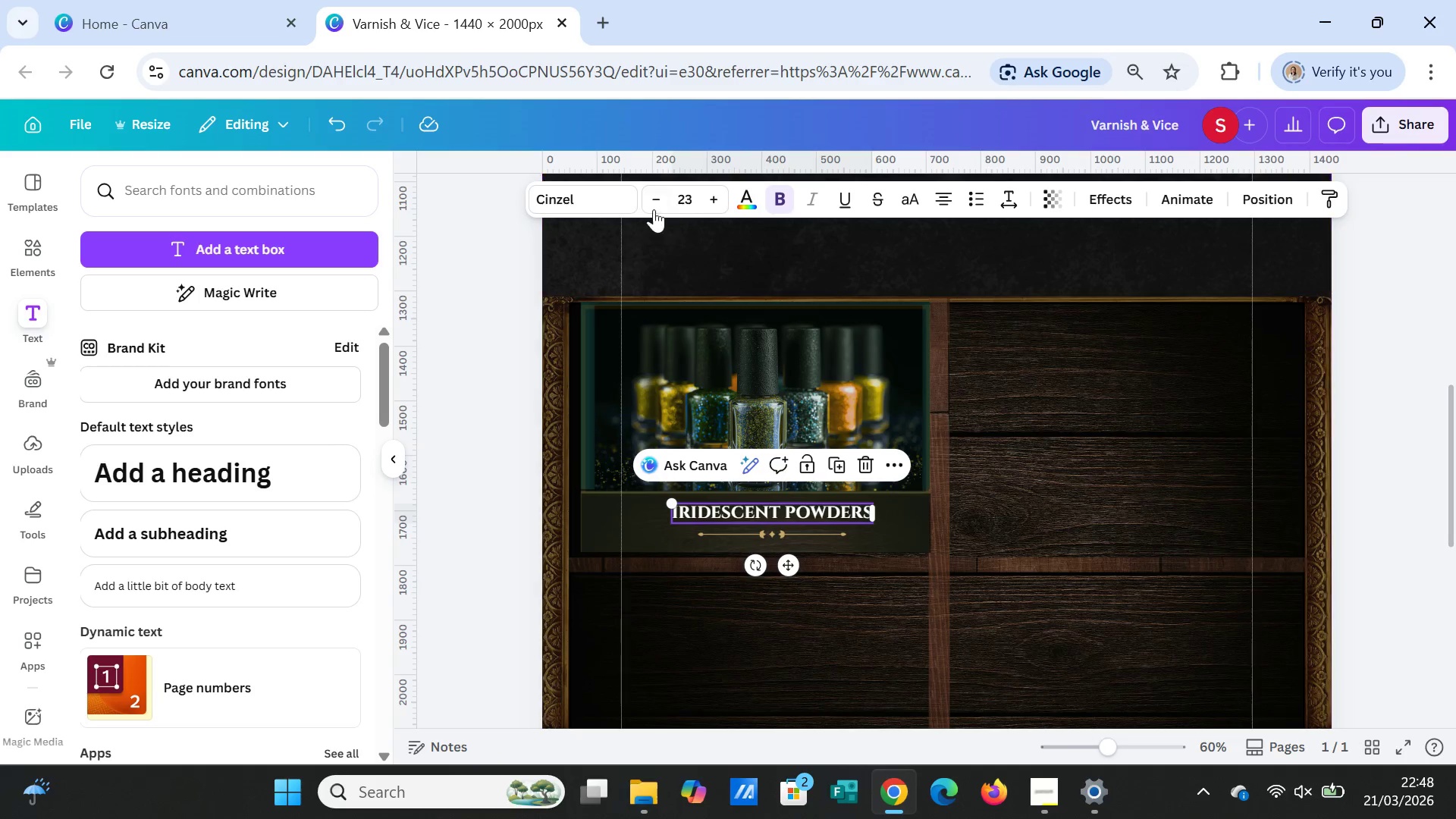 
left_click([654, 201])
 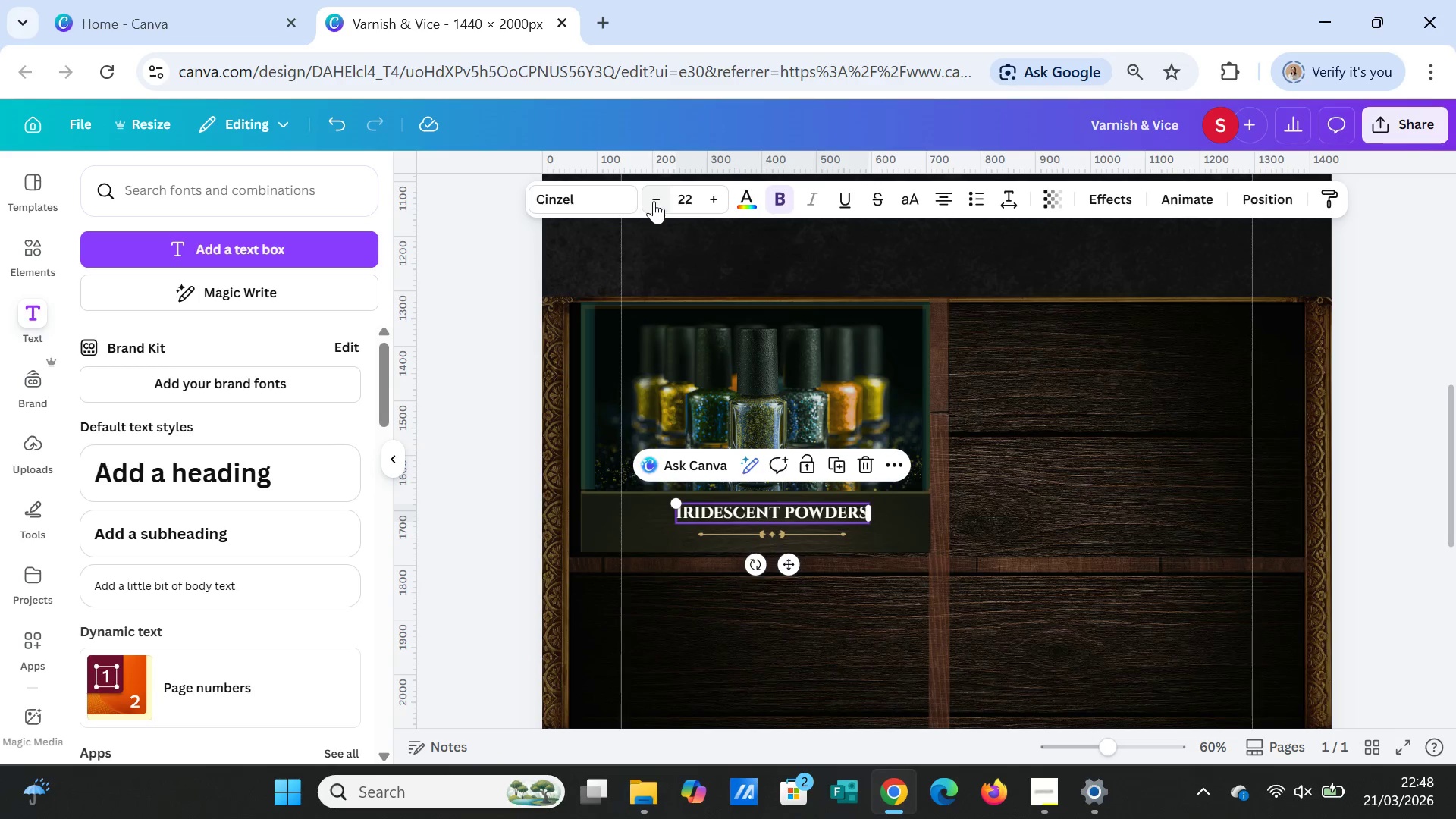 
left_click([654, 201])
 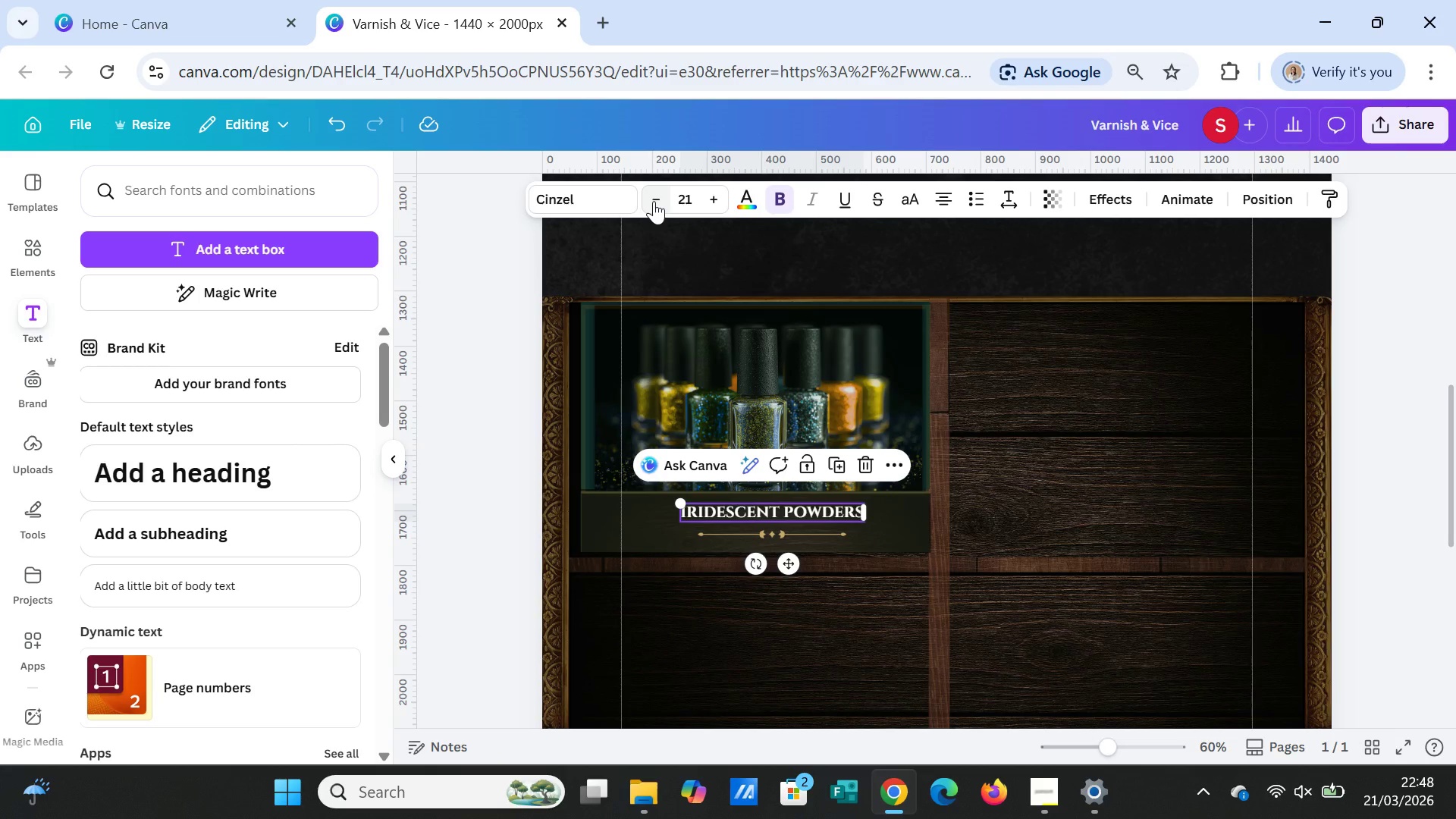 
wait(6.09)
 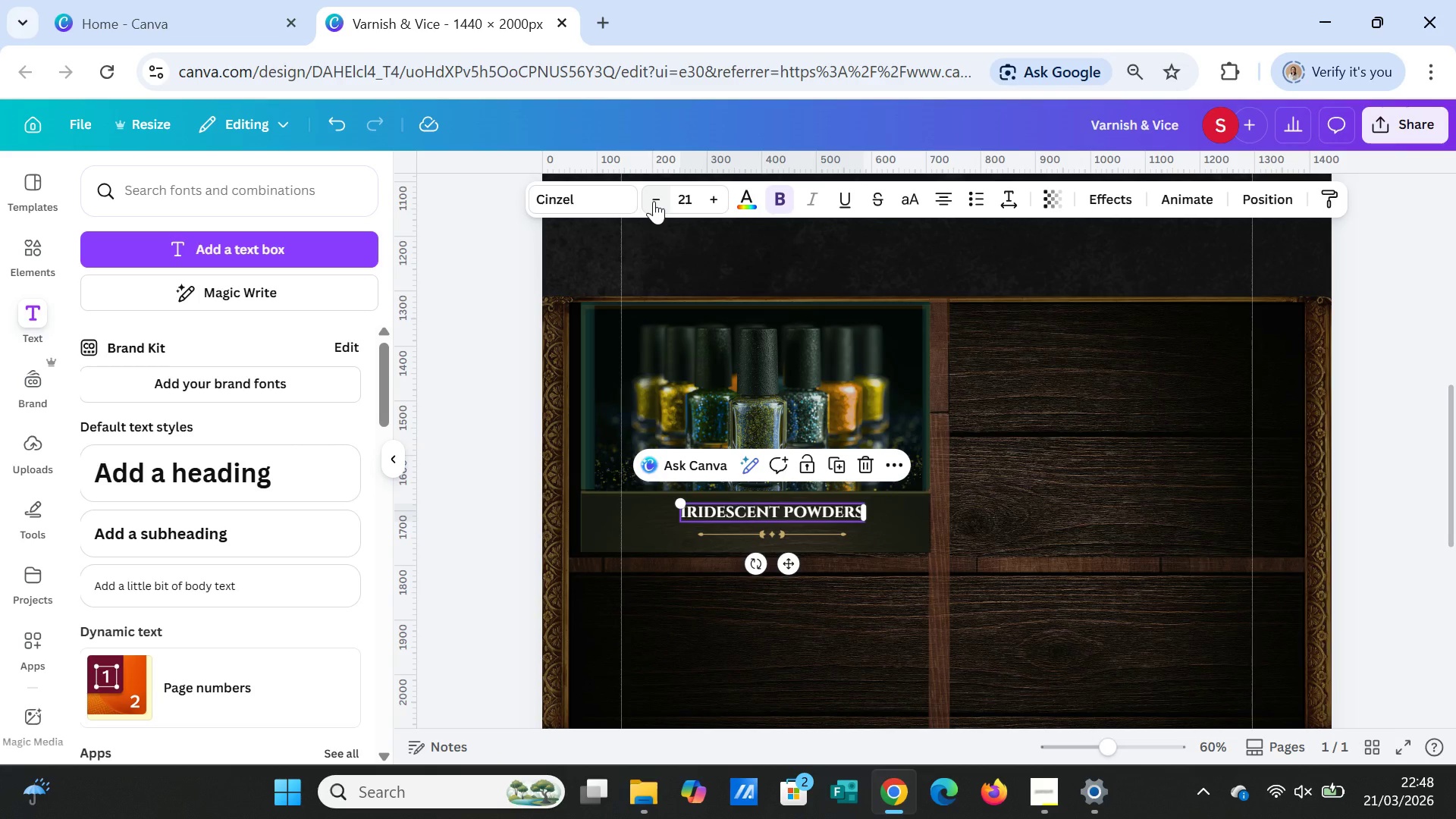 
left_click([654, 201])
 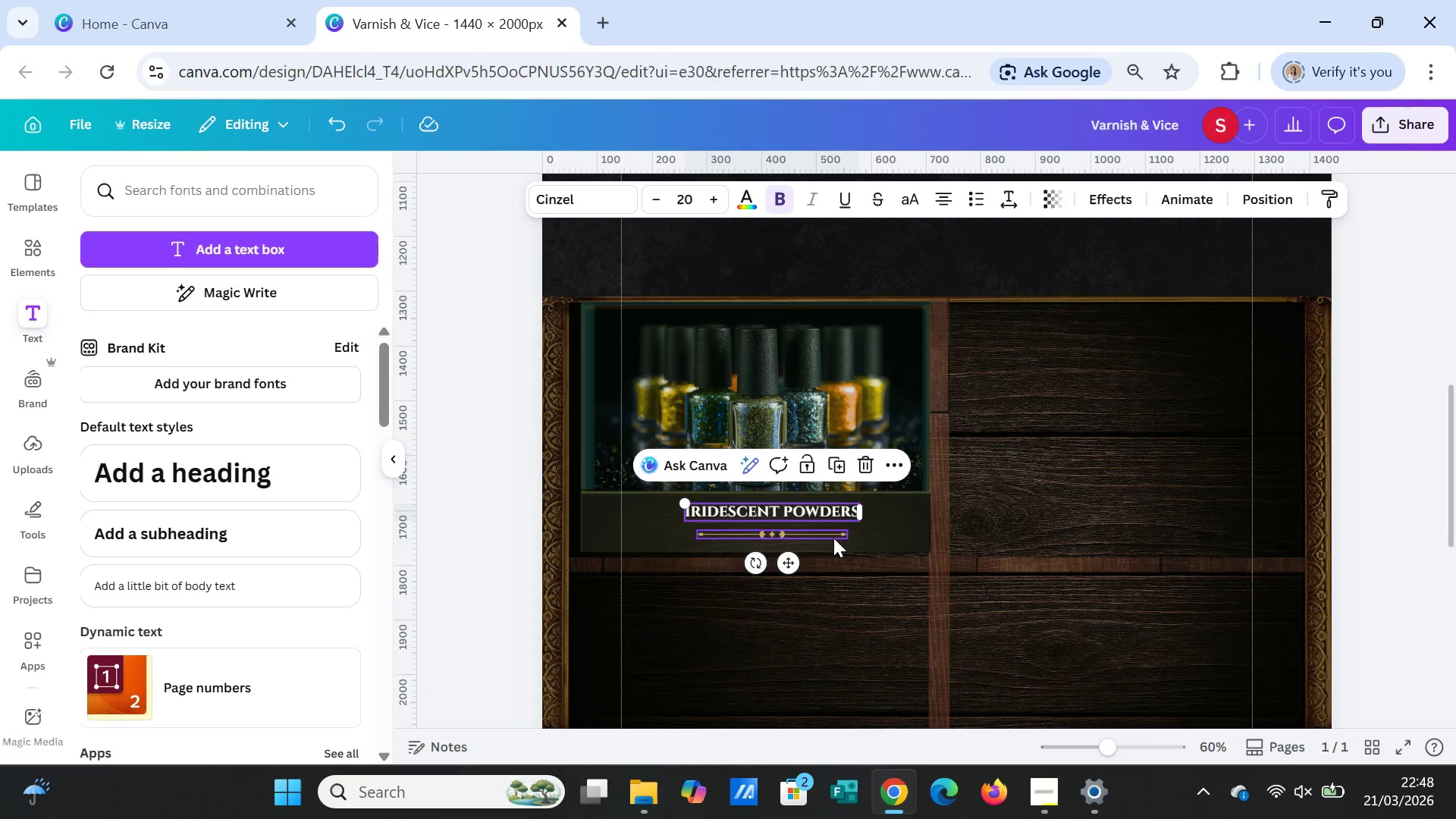 
left_click([831, 535])
 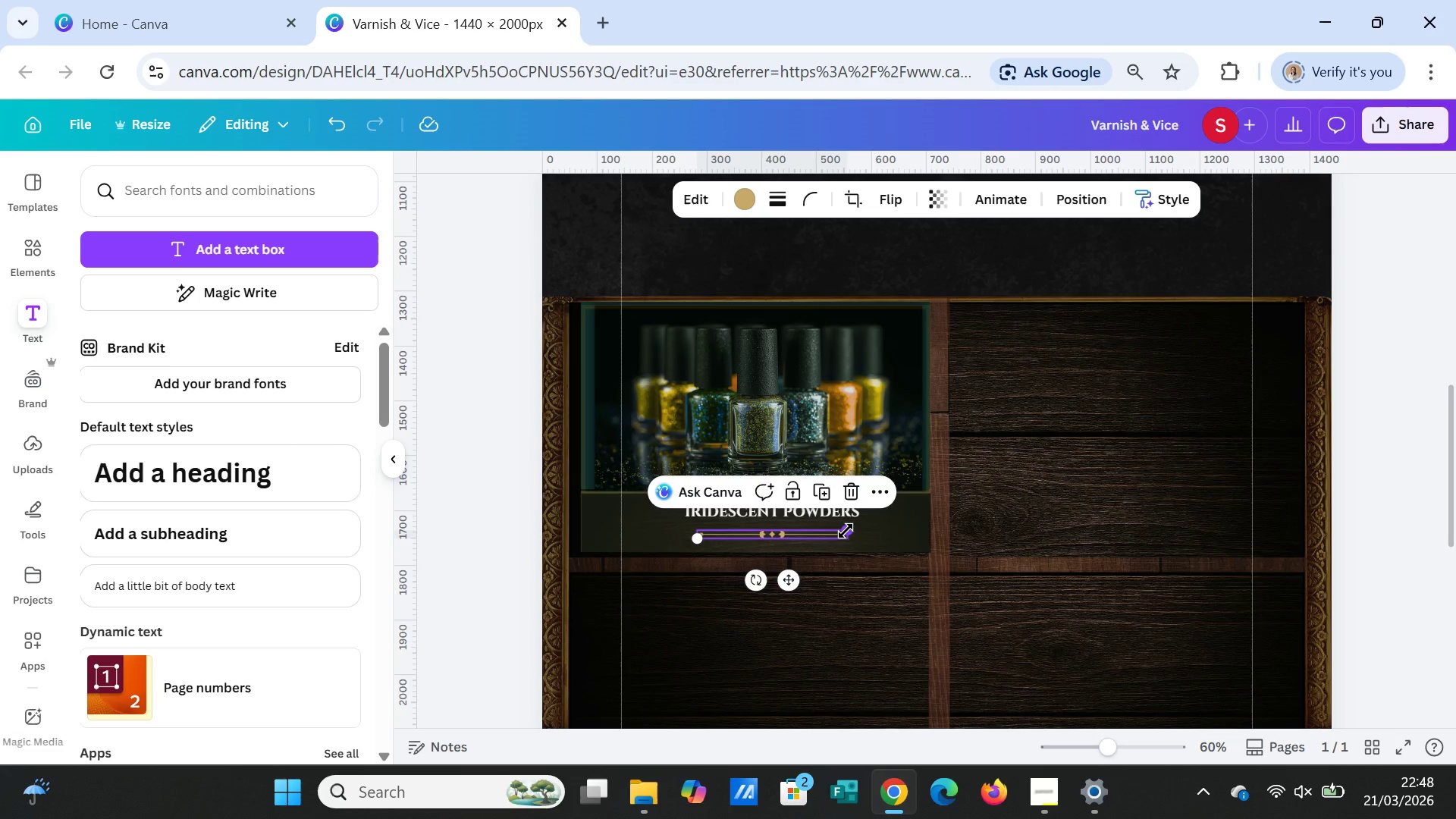 
left_click_drag(start_coordinate=[846, 531], to_coordinate=[833, 532])
 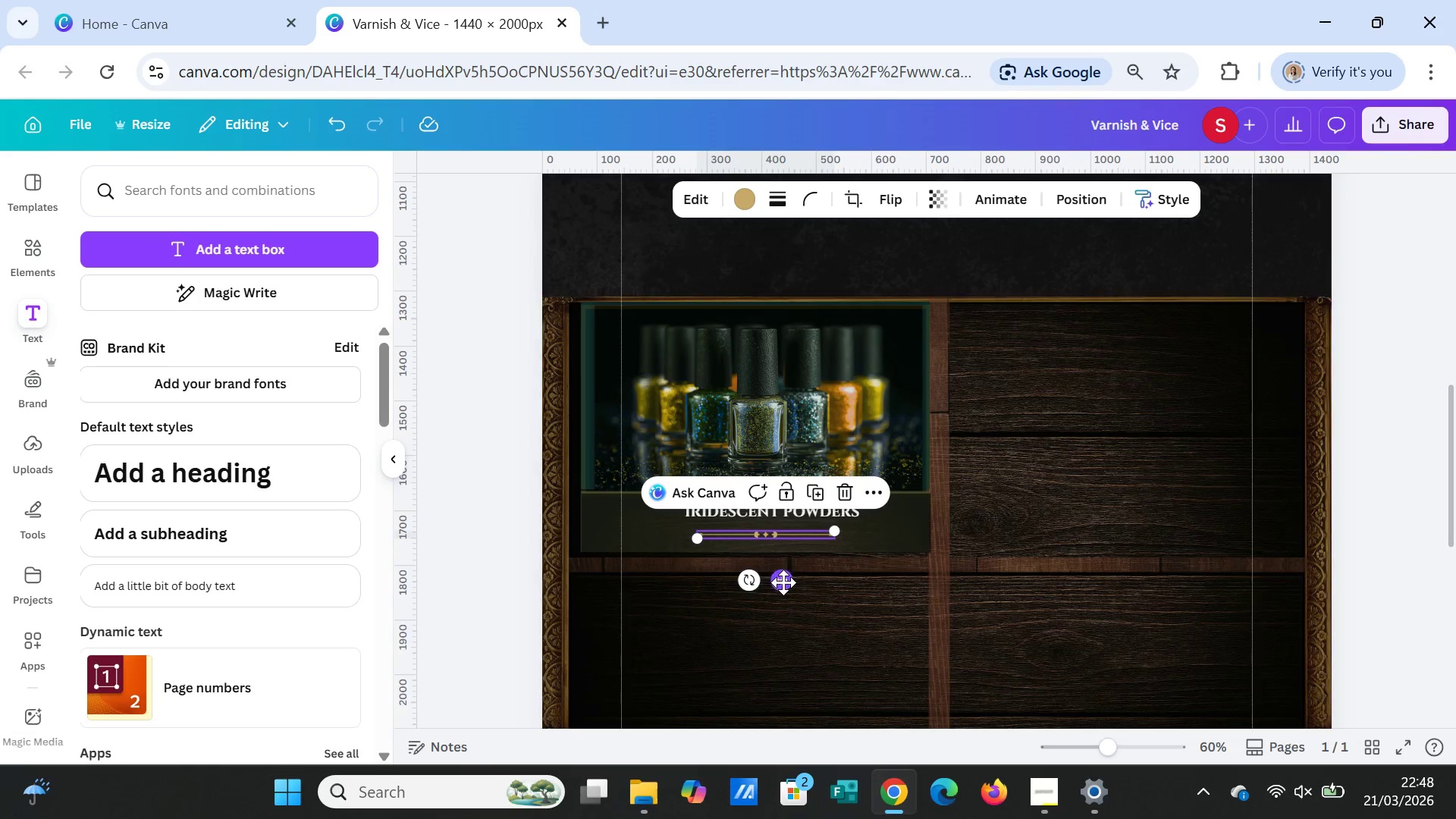 
left_click_drag(start_coordinate=[782, 583], to_coordinate=[791, 578])
 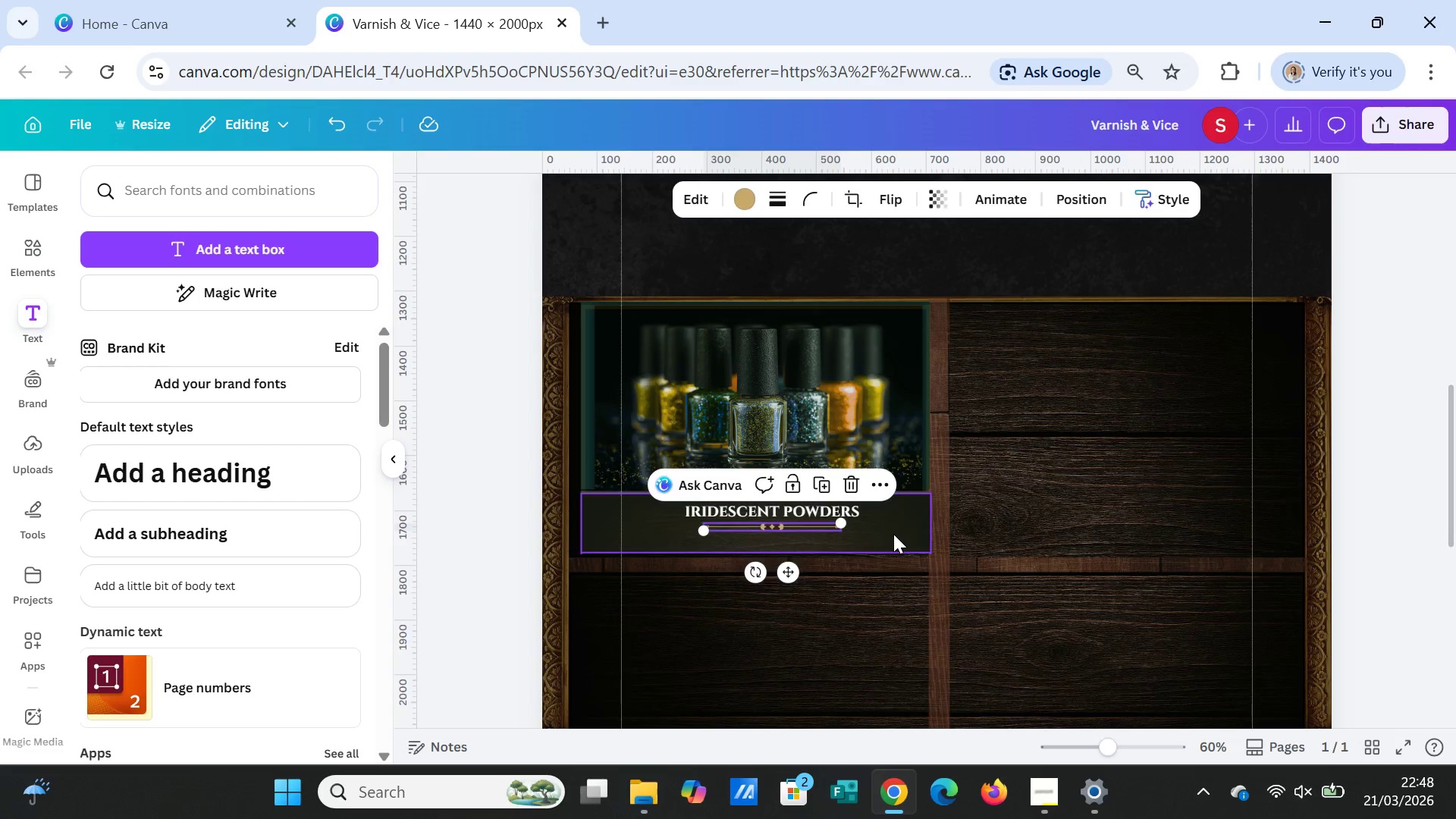 
left_click([893, 534])
 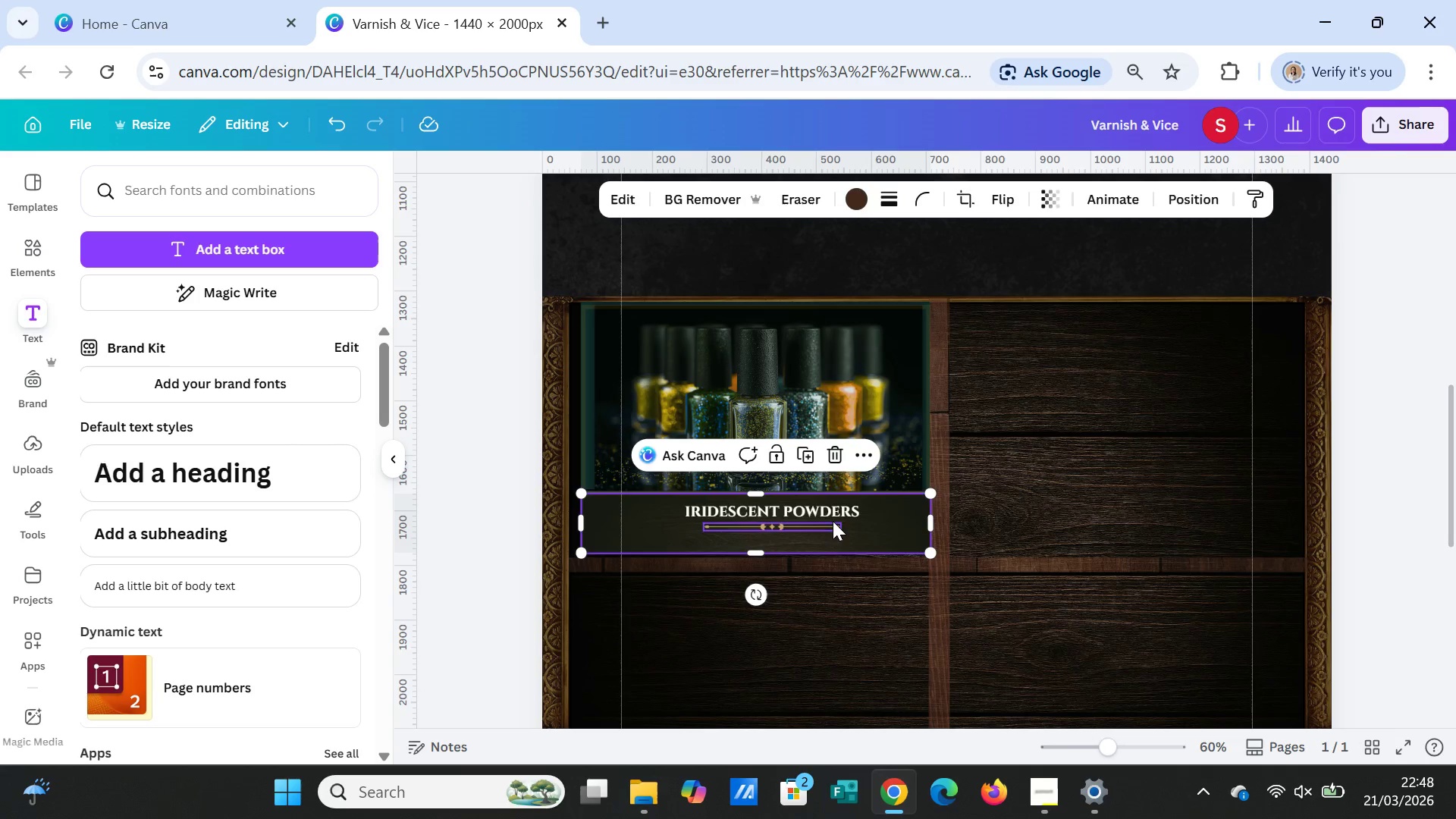 
left_click([829, 515])
 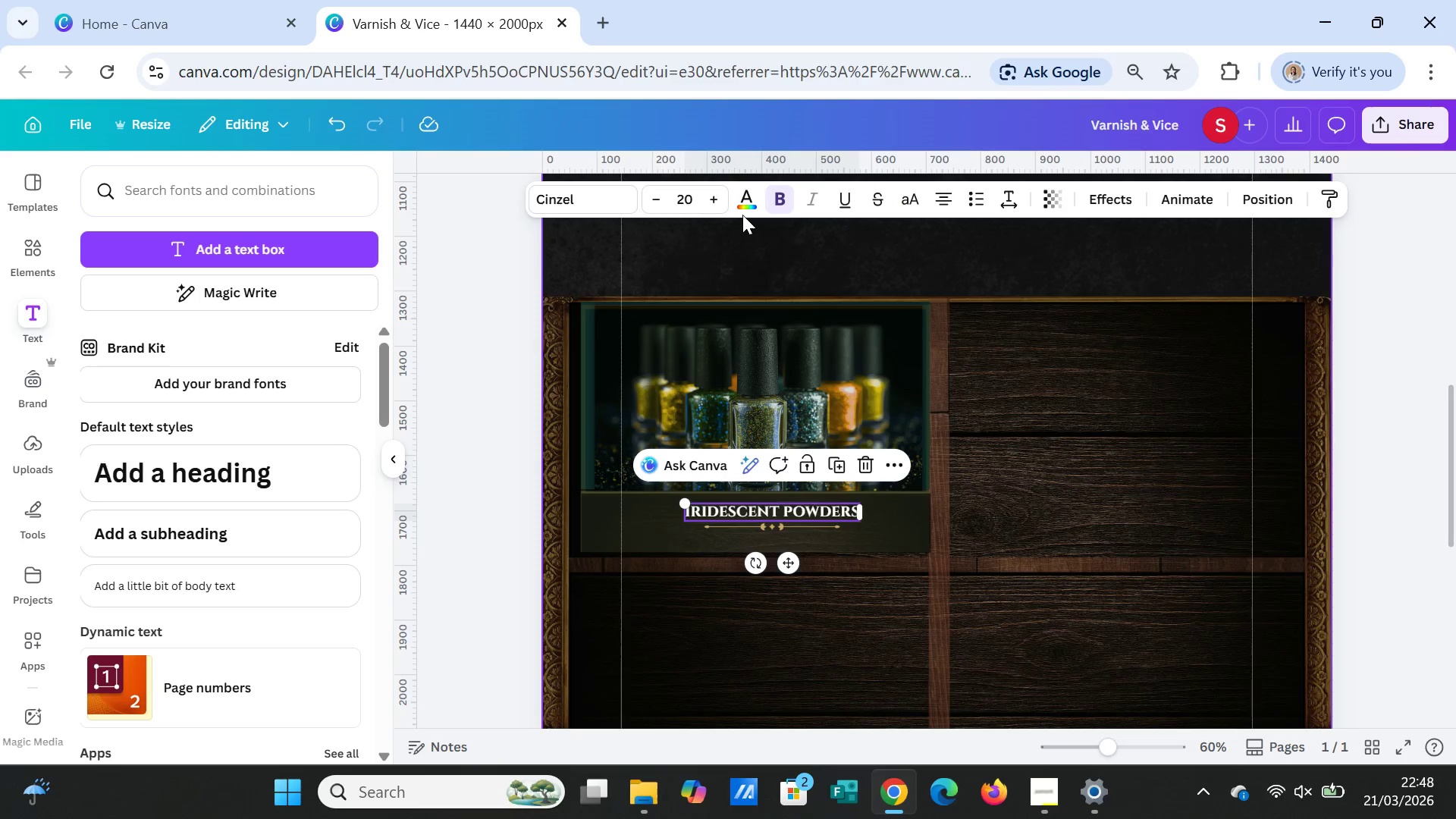 
left_click([744, 209])
 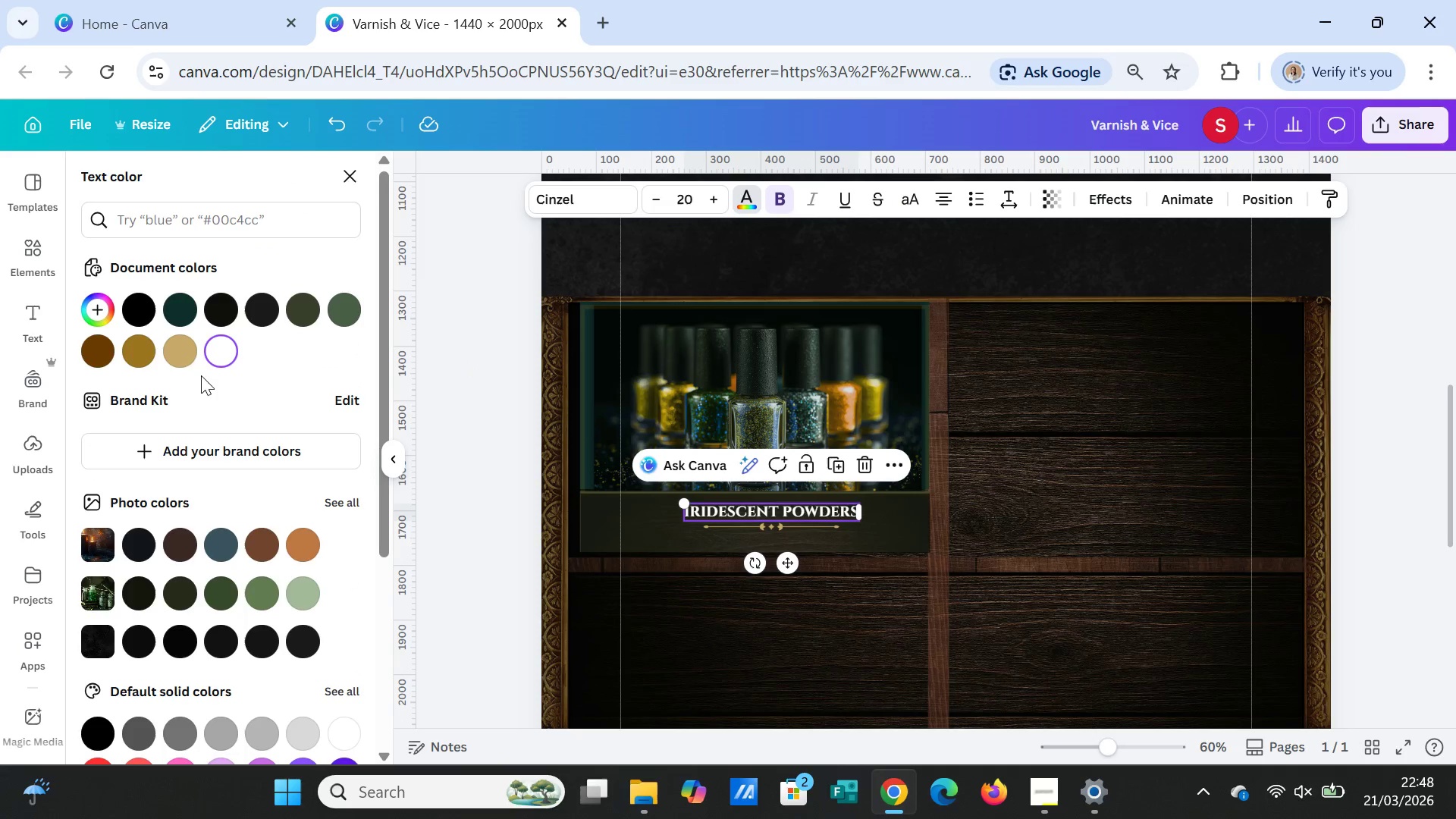 
mouse_move([165, 354])
 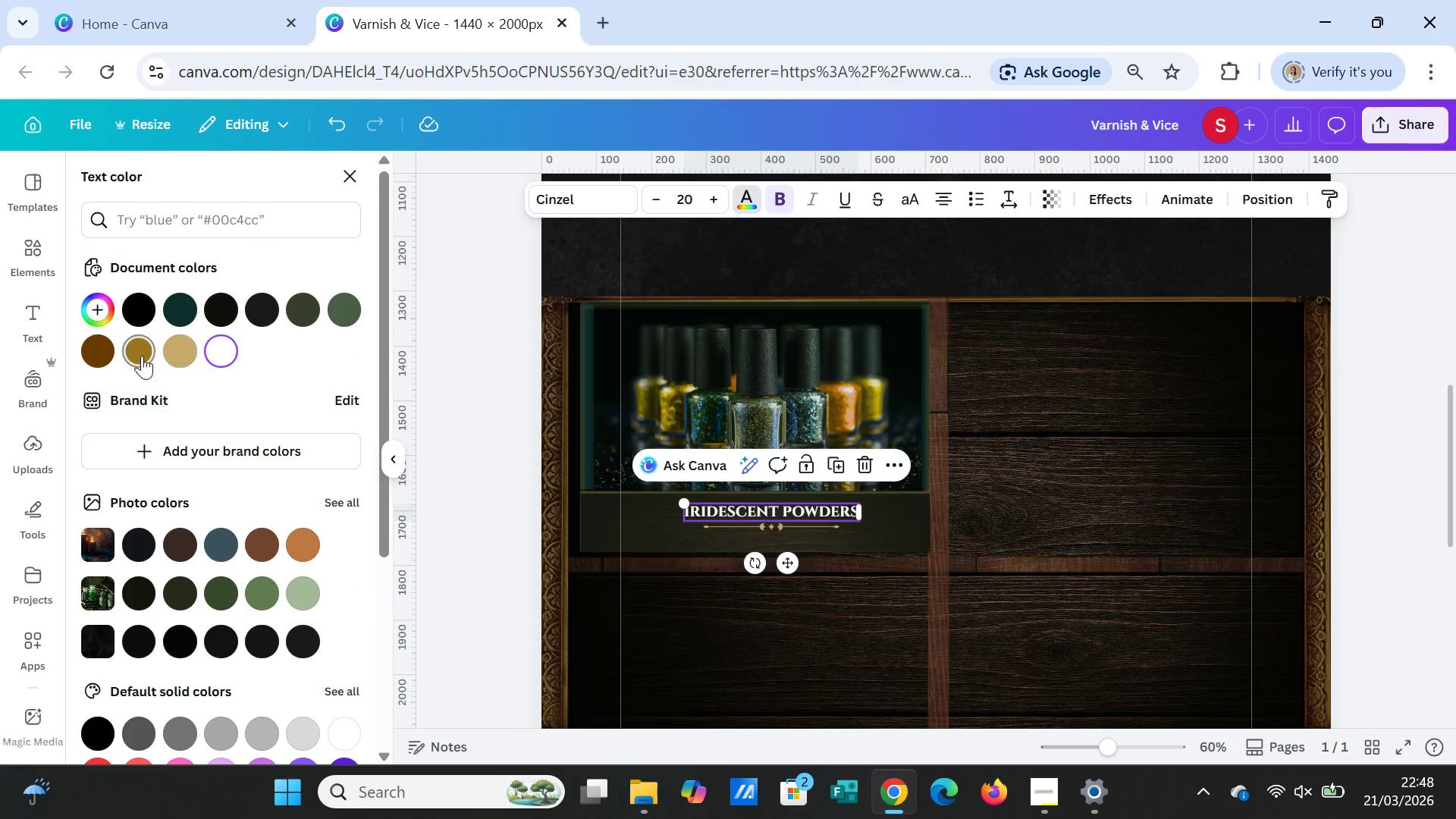 
mouse_move([166, 354])
 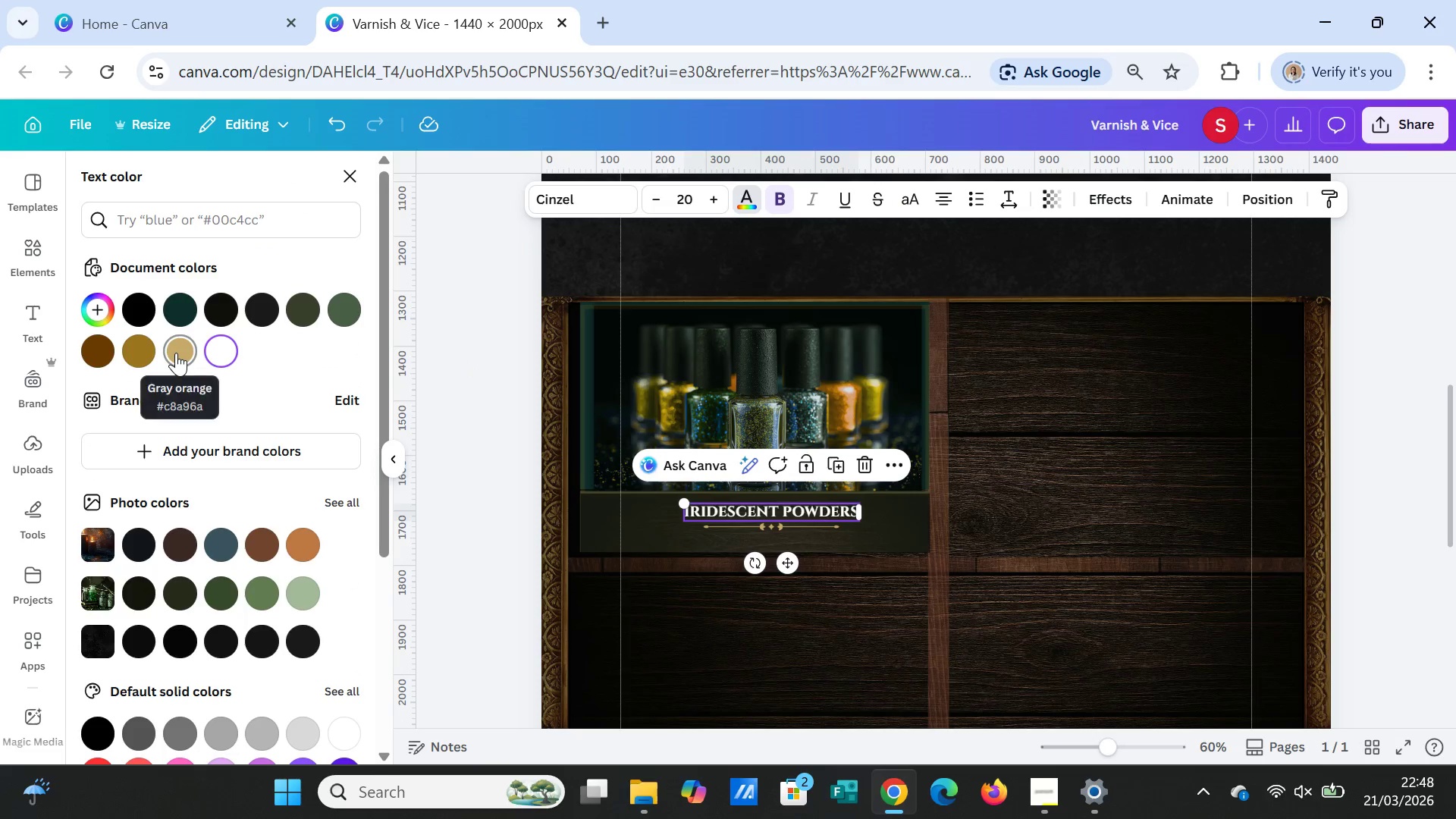 
left_click([176, 353])
 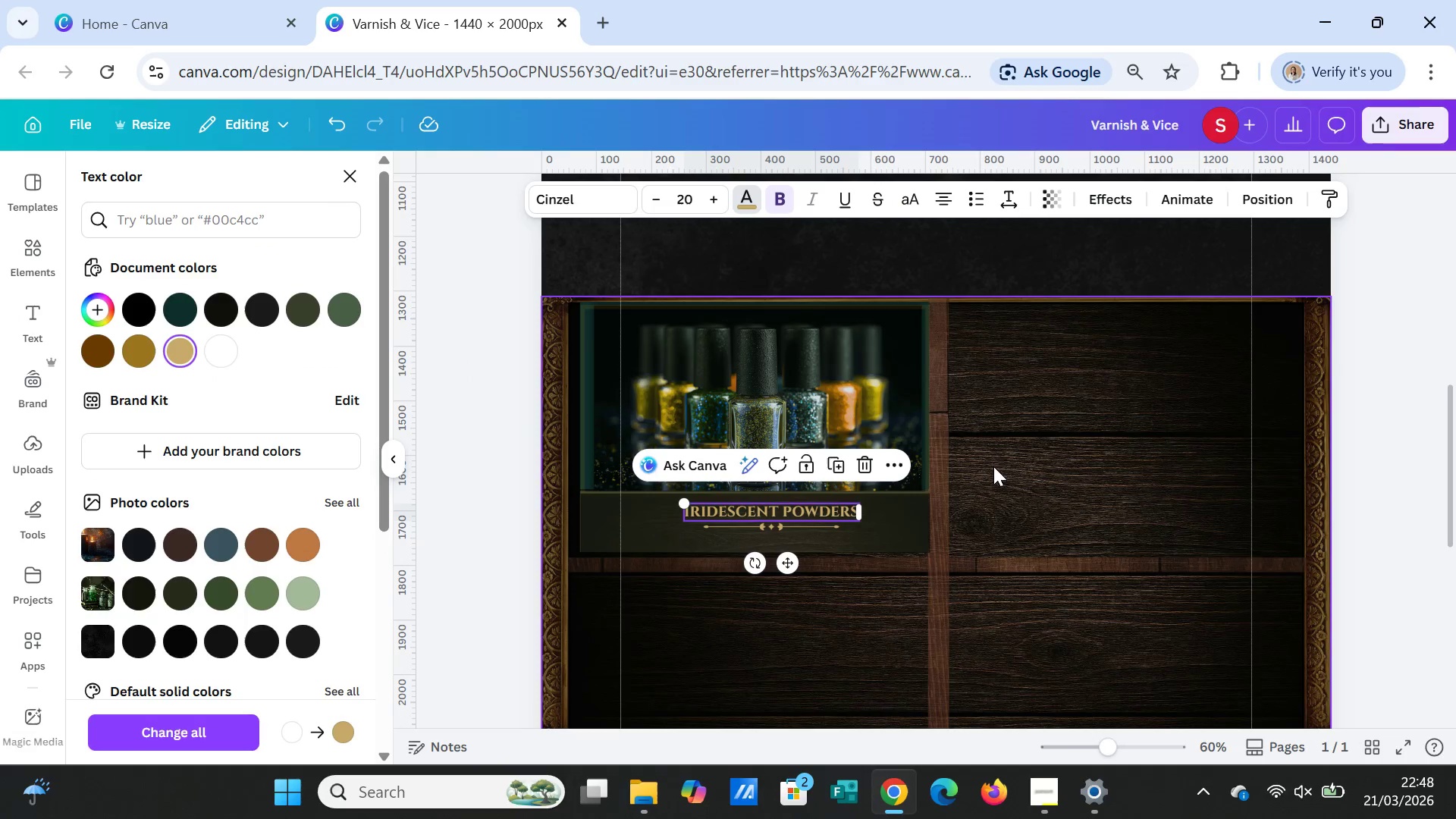 
left_click([1003, 468])
 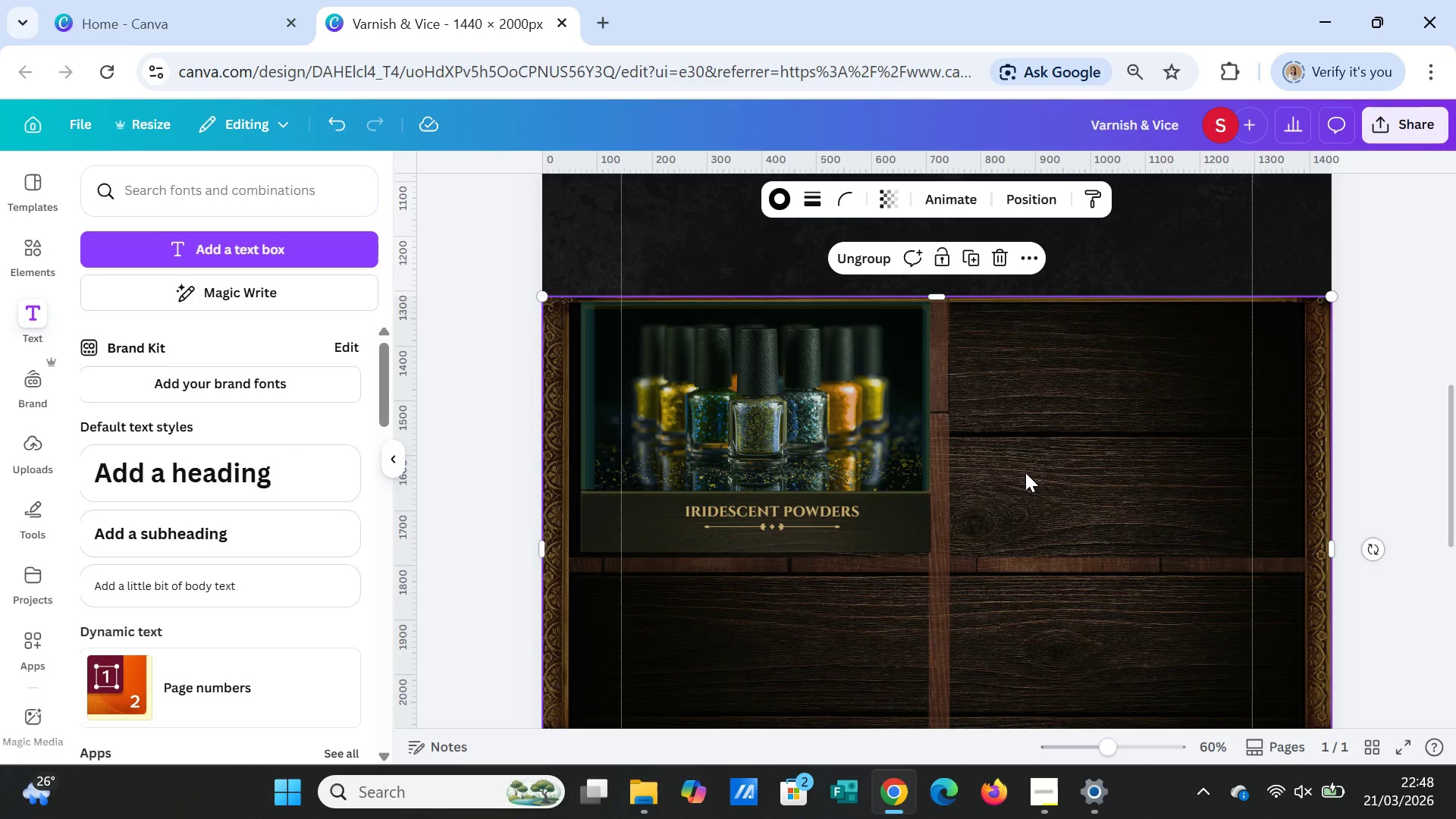 
wait(16.48)
 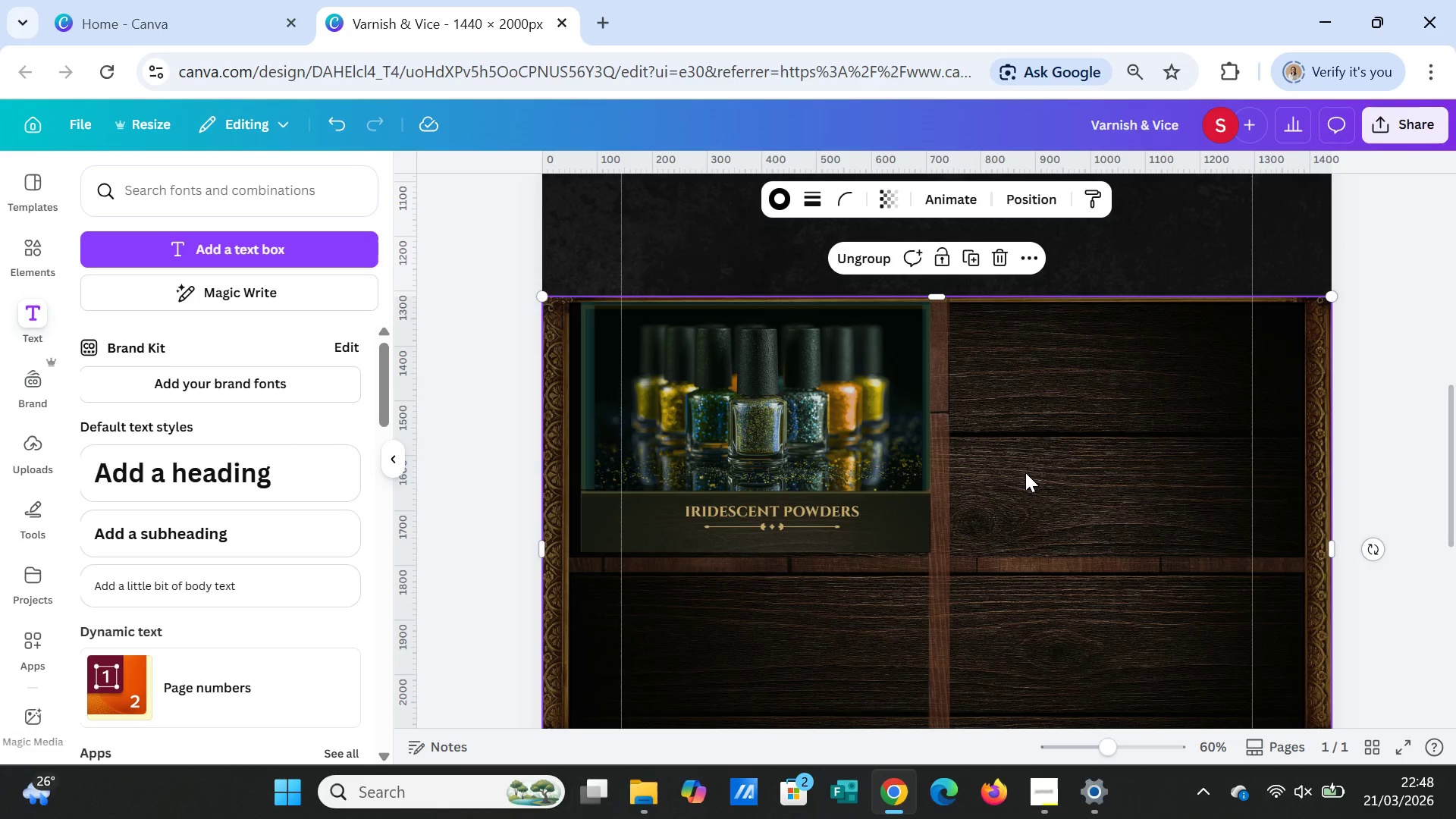 
left_click([224, 238])
 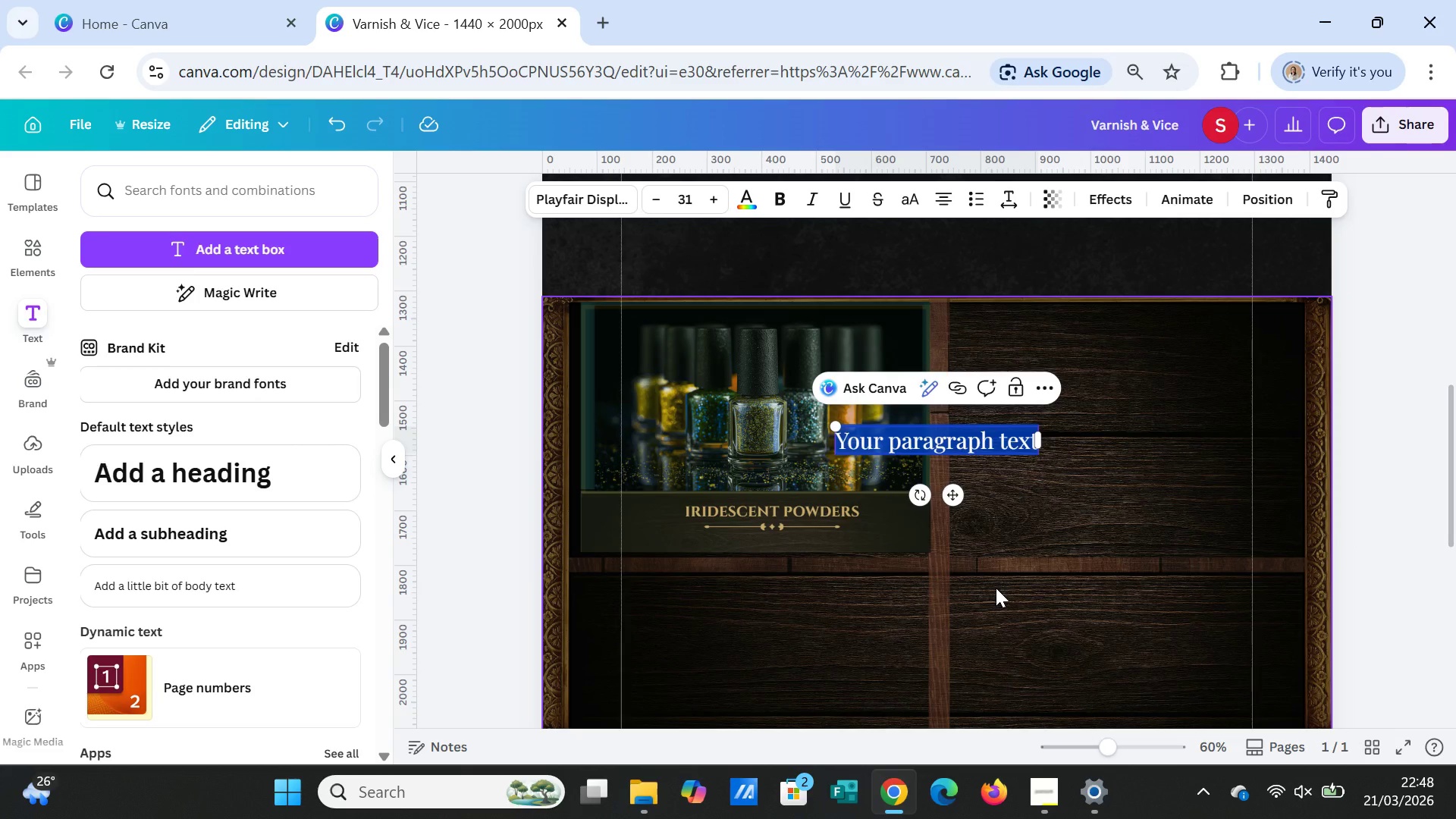 
type(Lustrous)
 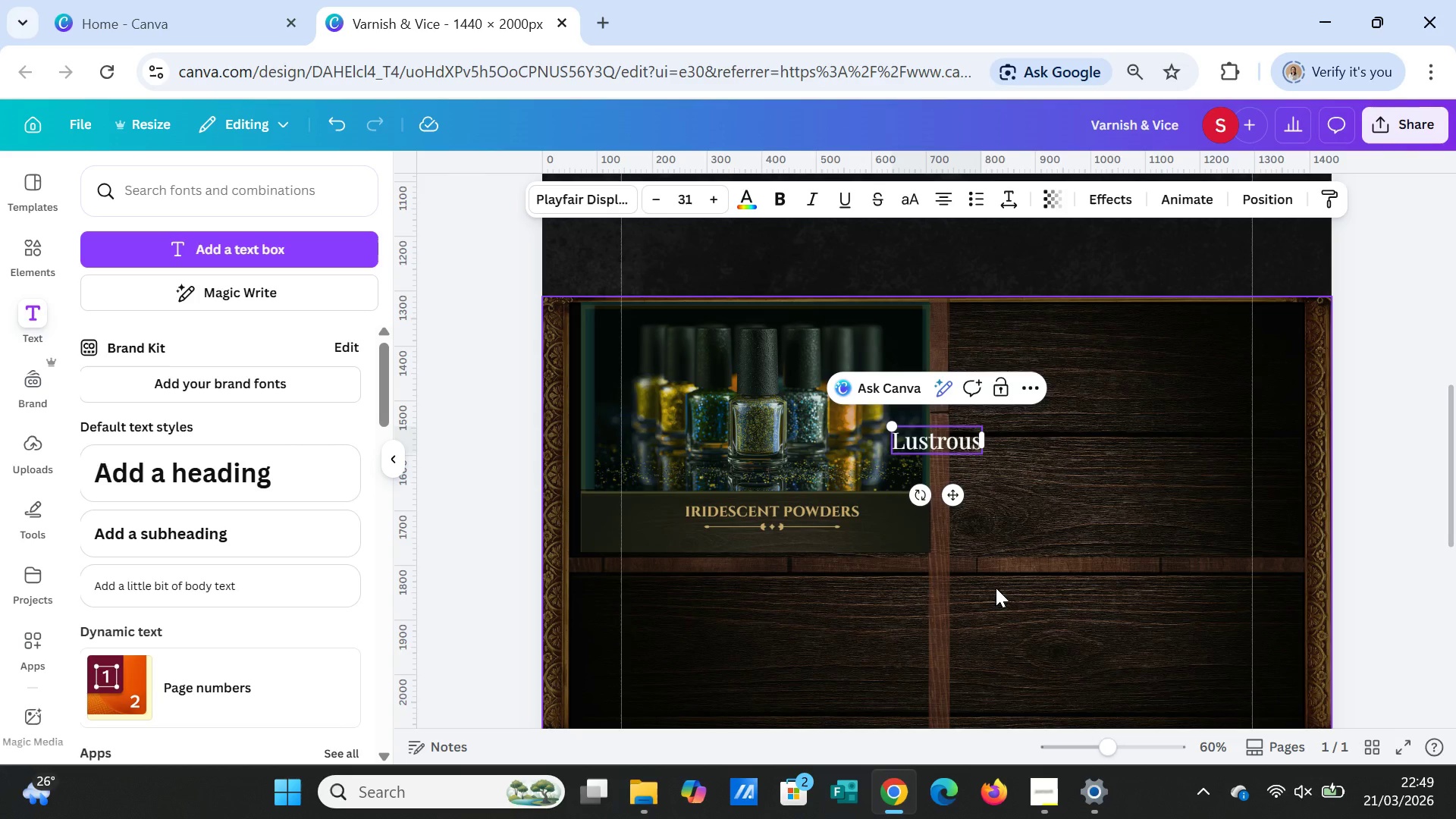 
wait(7.73)
 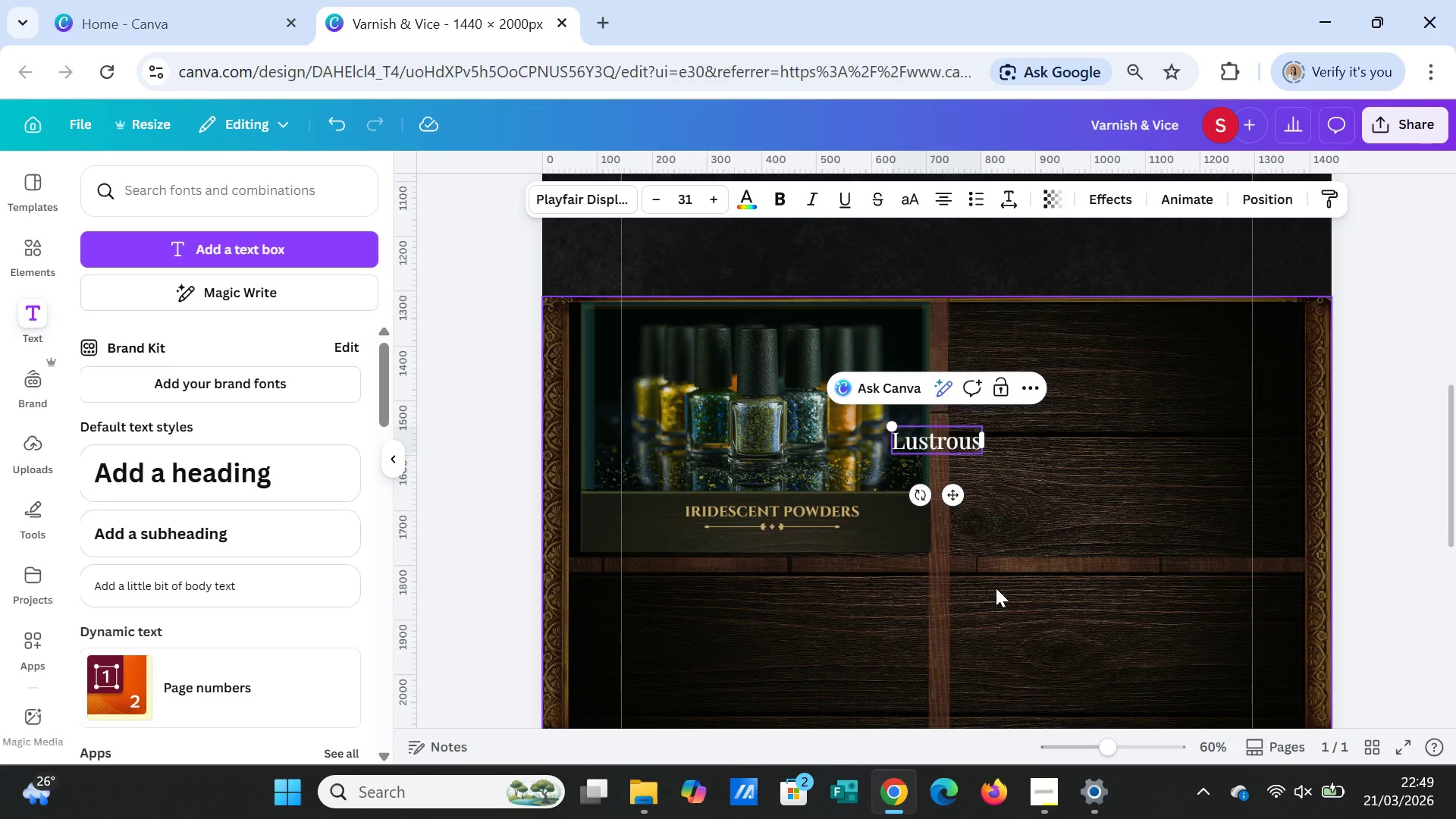 
type(, Enchanted Colors)
 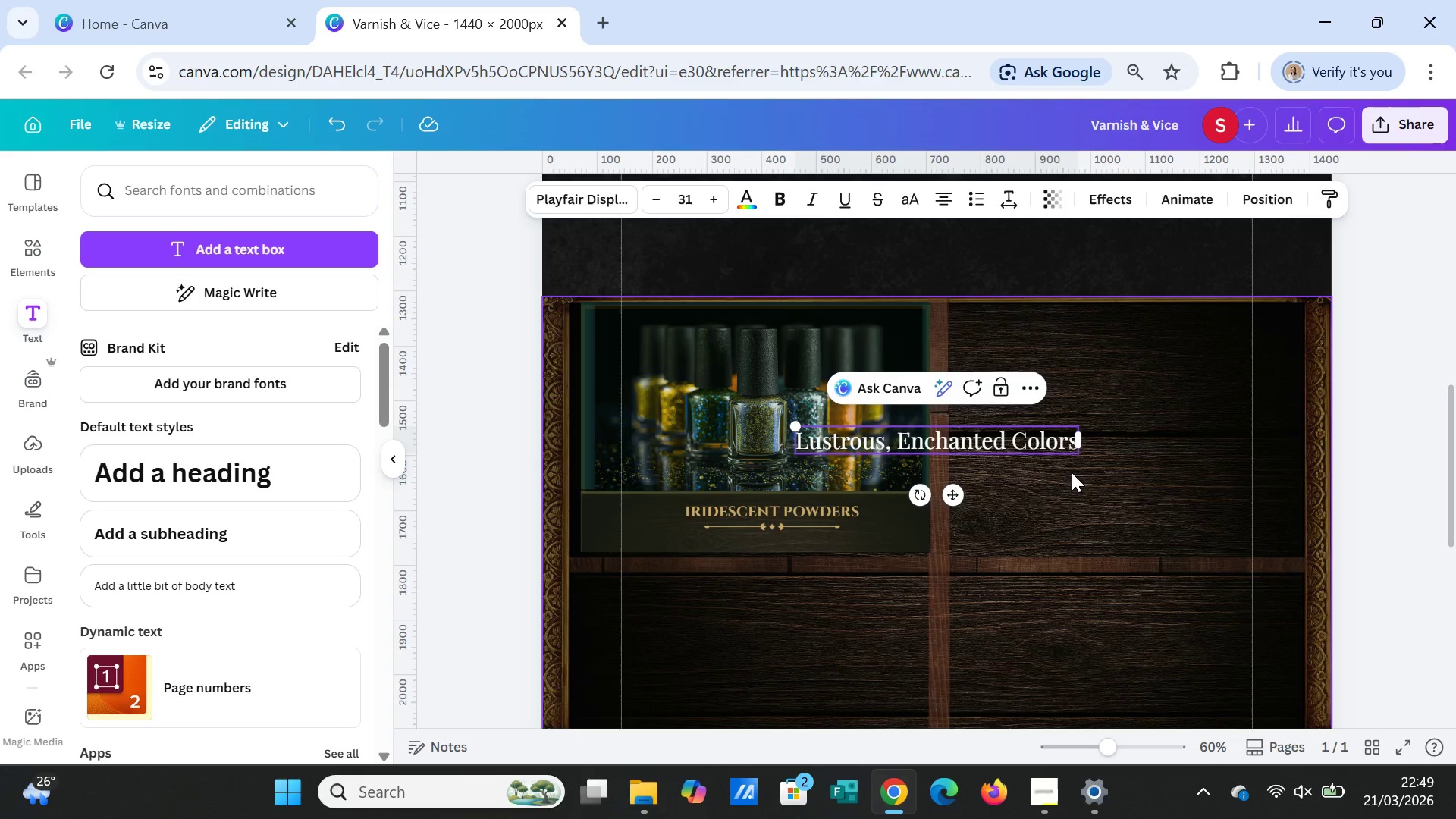 
left_click([1074, 482])
 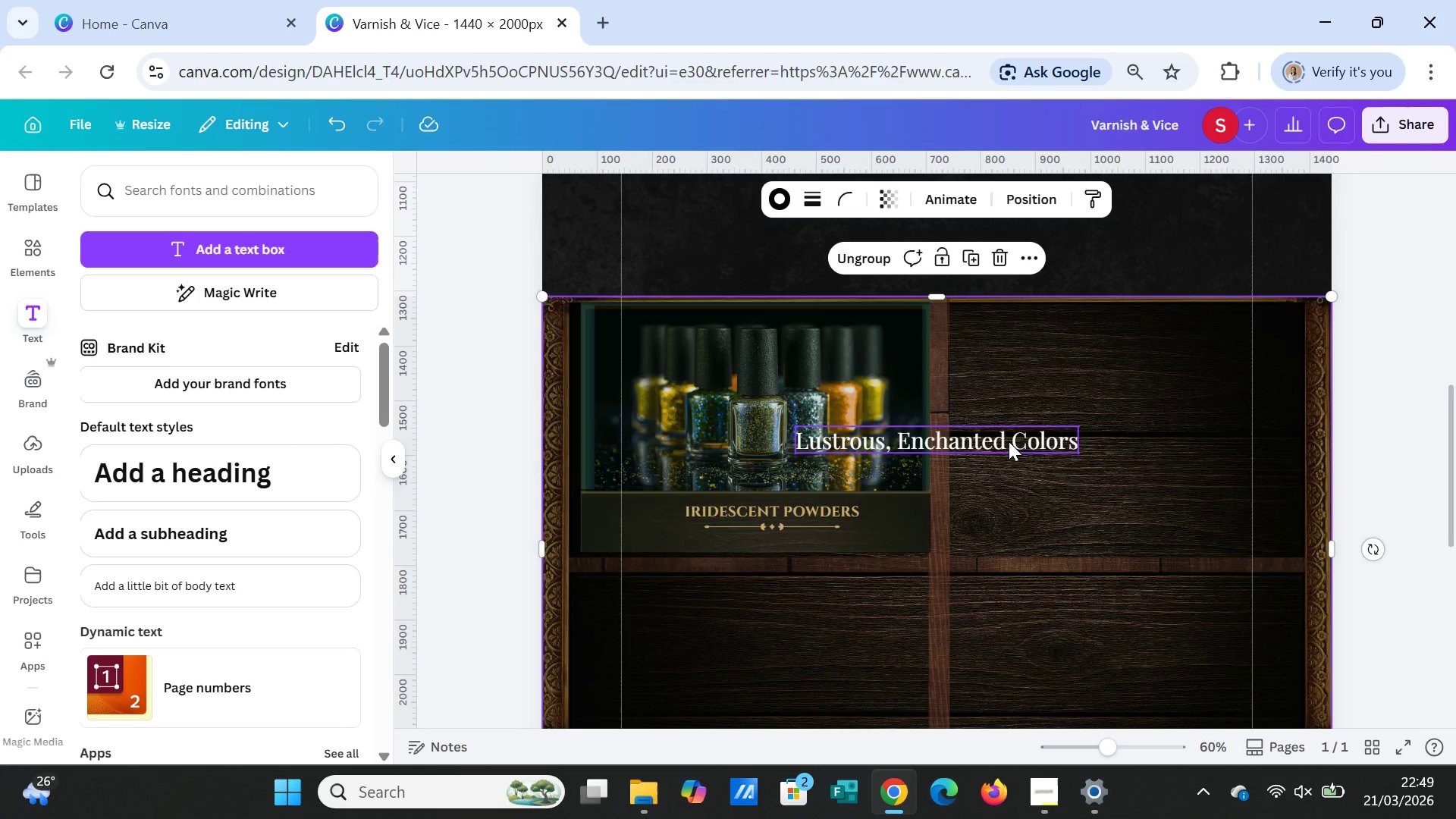 
left_click([1009, 441])
 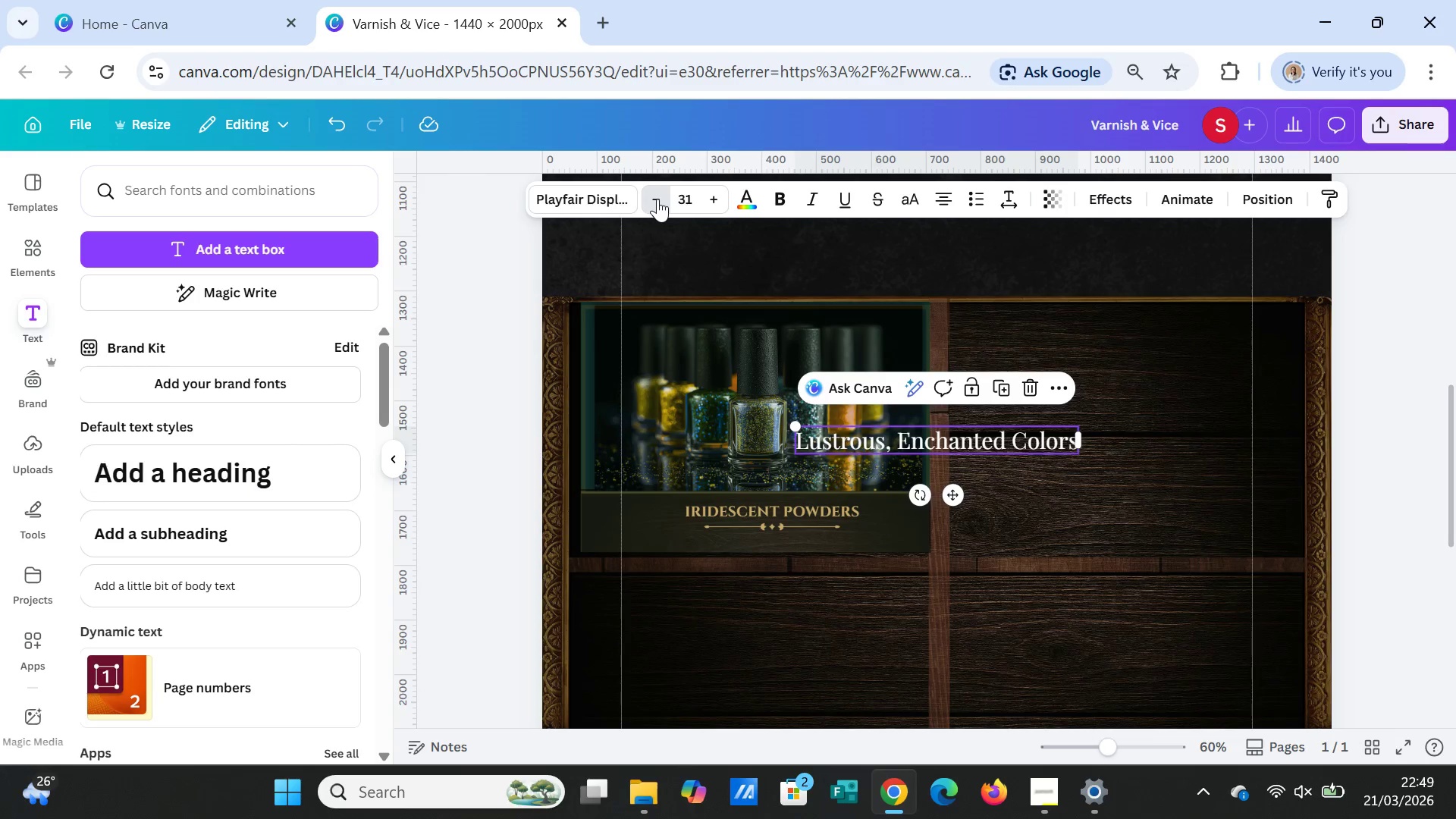 
wait(5.53)
 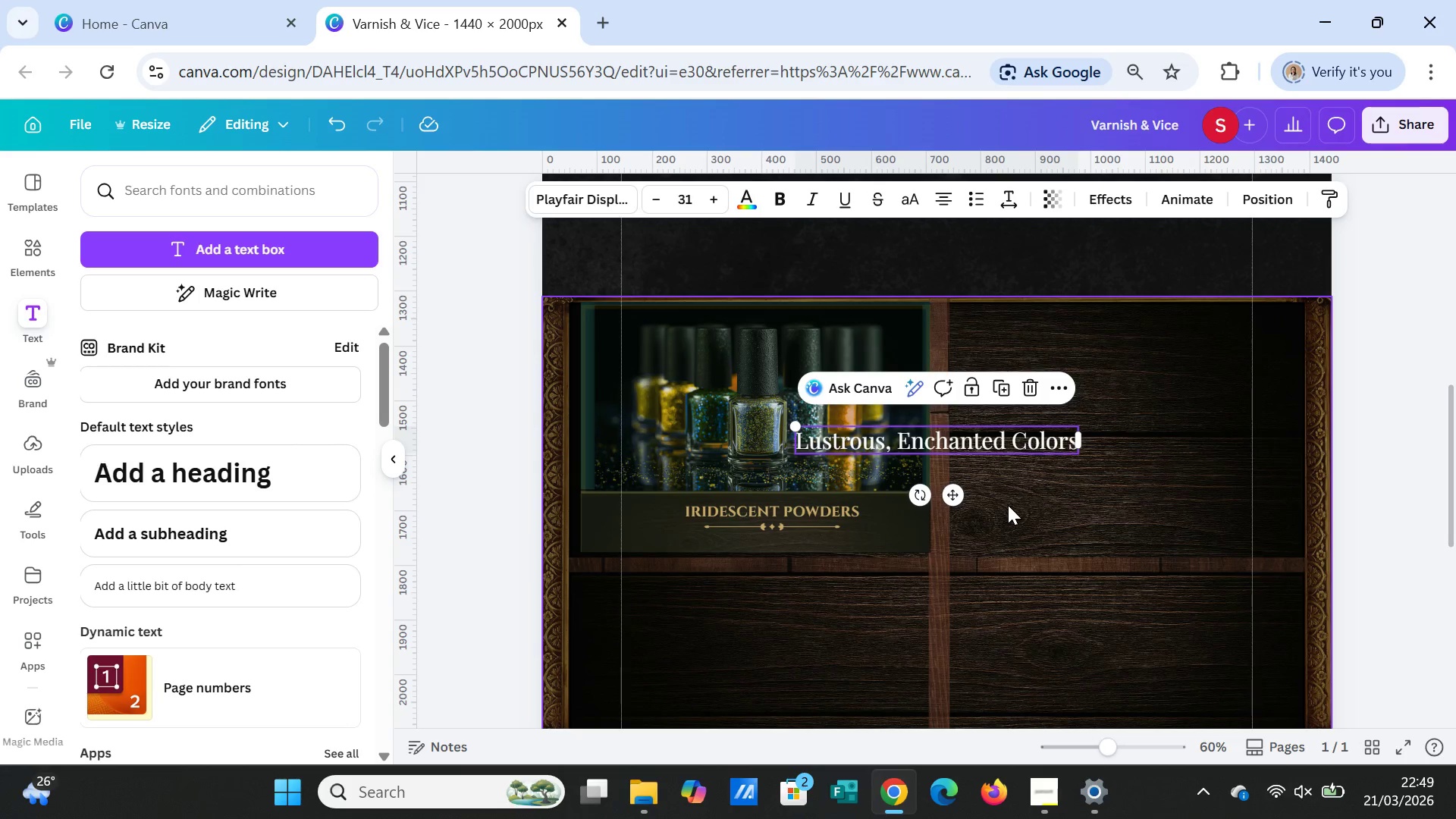 
left_click([657, 199])
 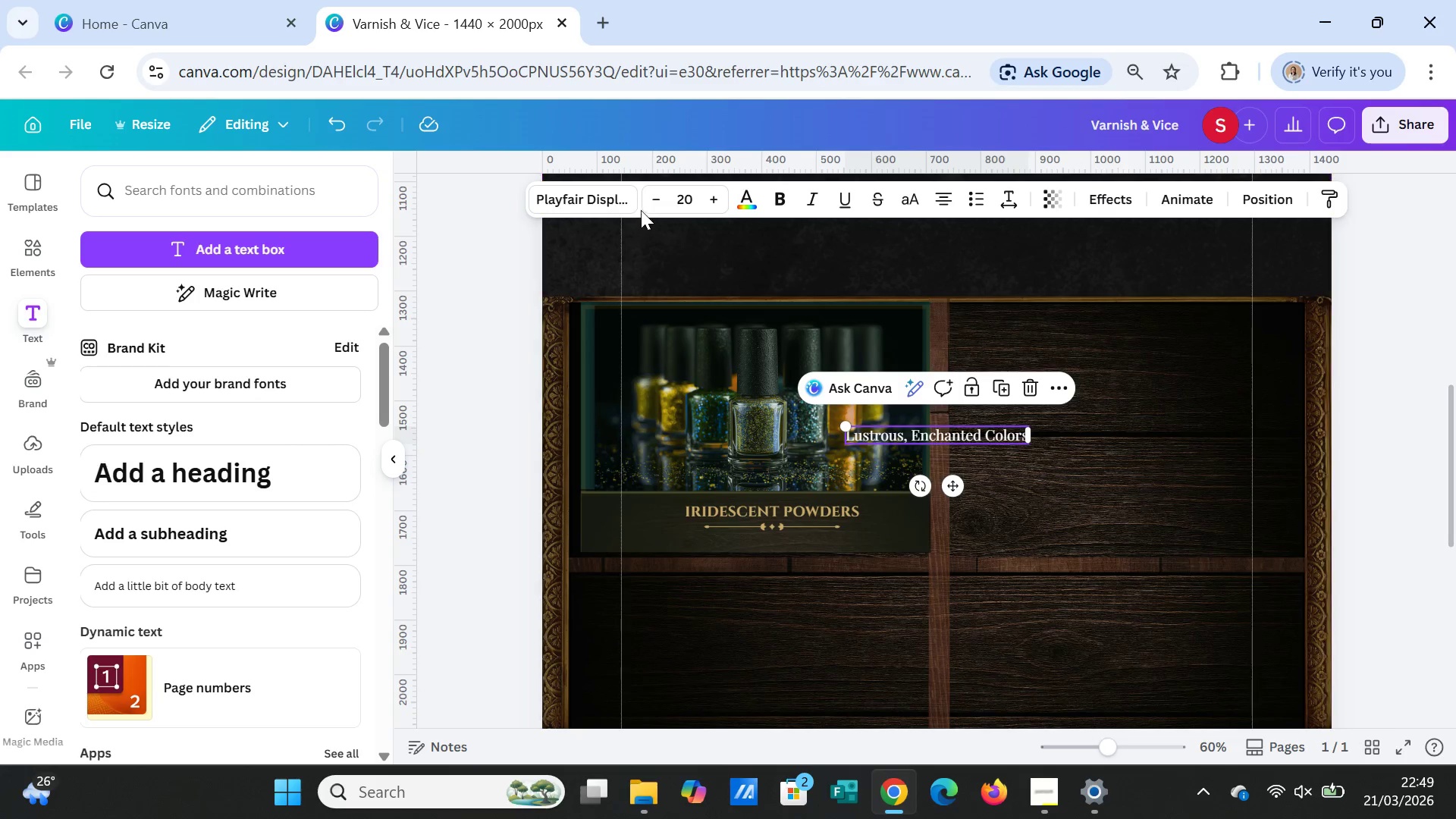 
left_click_drag(start_coordinate=[950, 489], to_coordinate=[786, 592])
 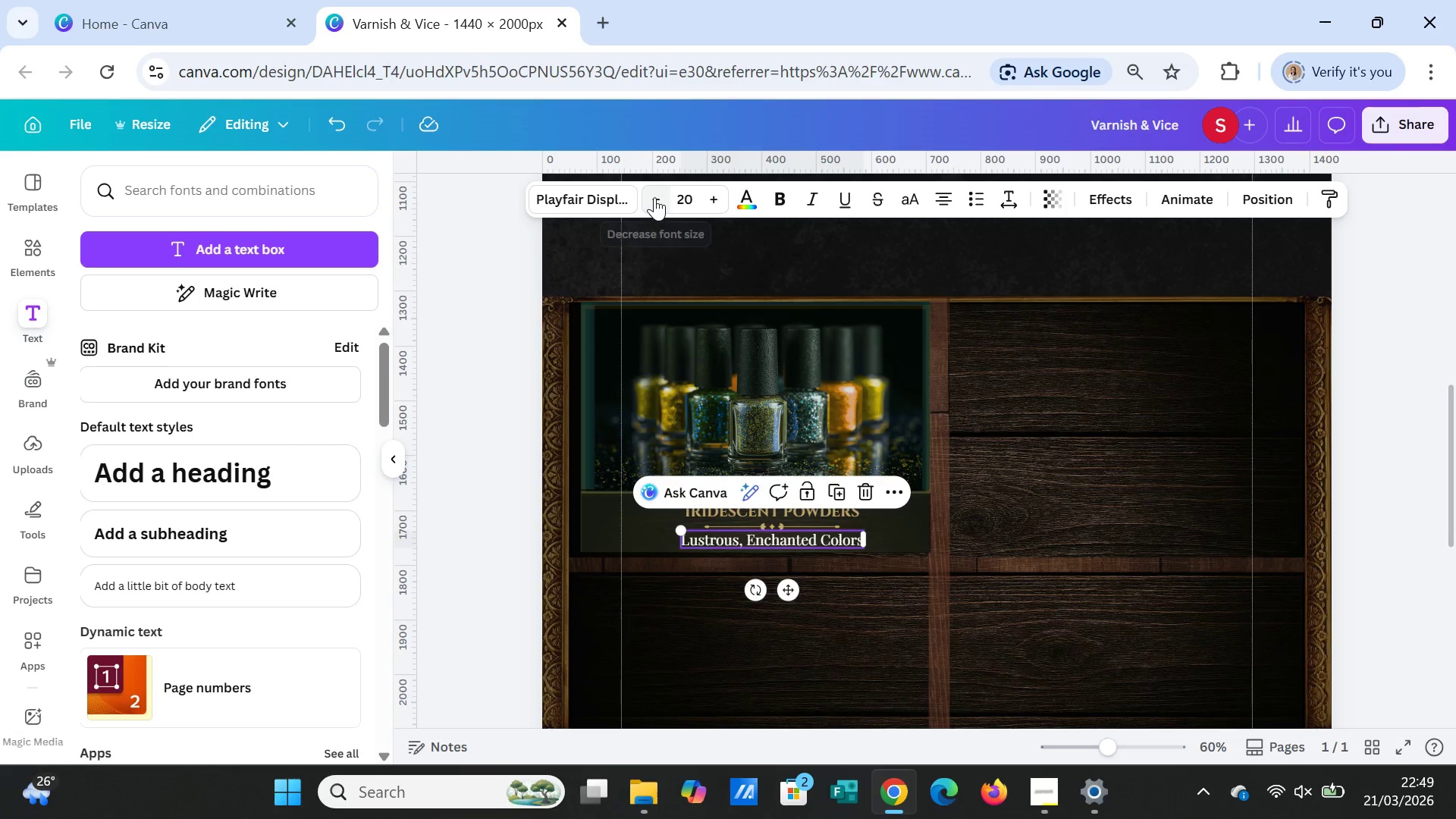 
double_click([654, 197])
 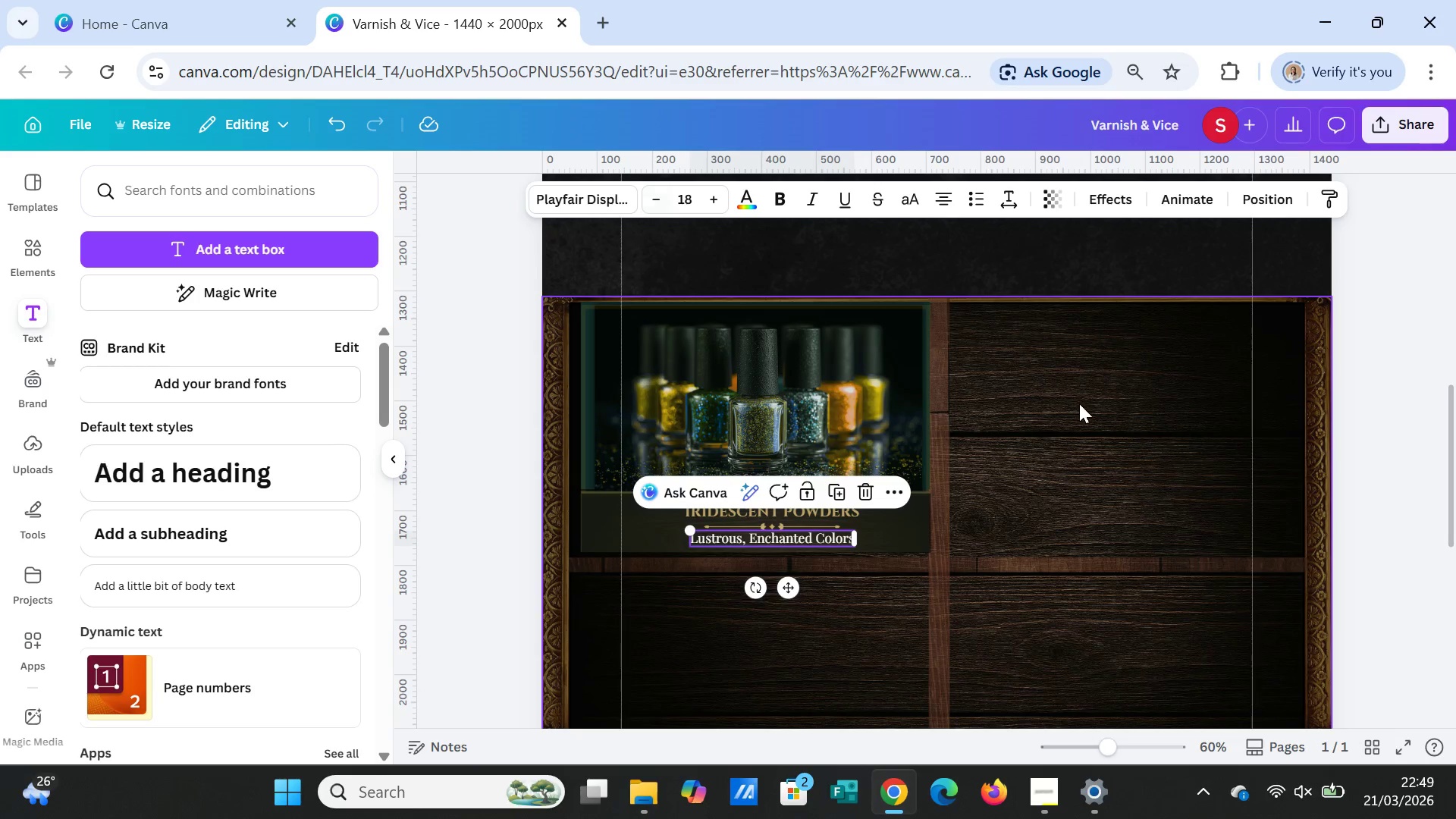 
left_click([1080, 404])
 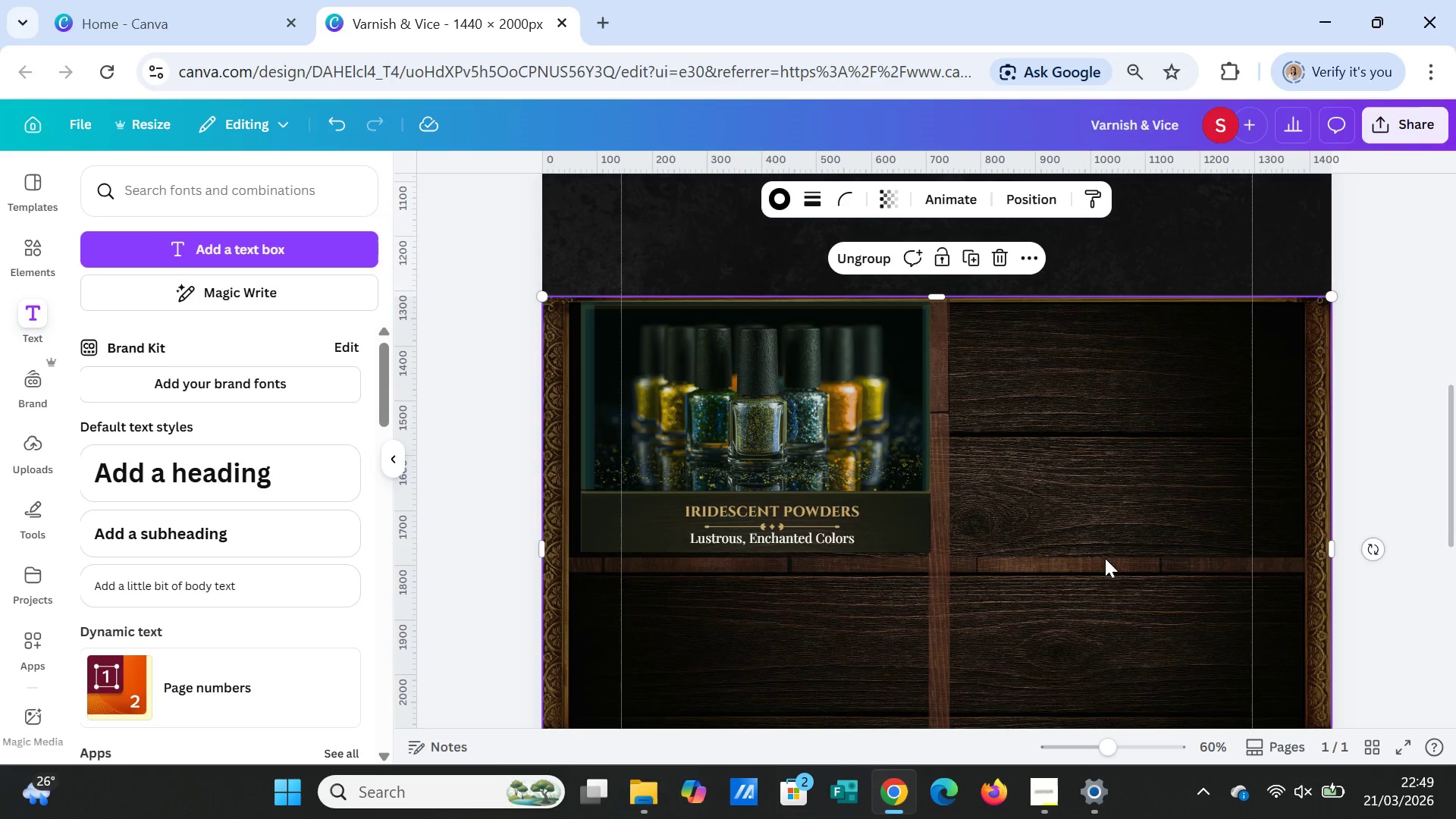 
scroll: coordinate [1137, 536], scroll_direction: up, amount: 3.0
 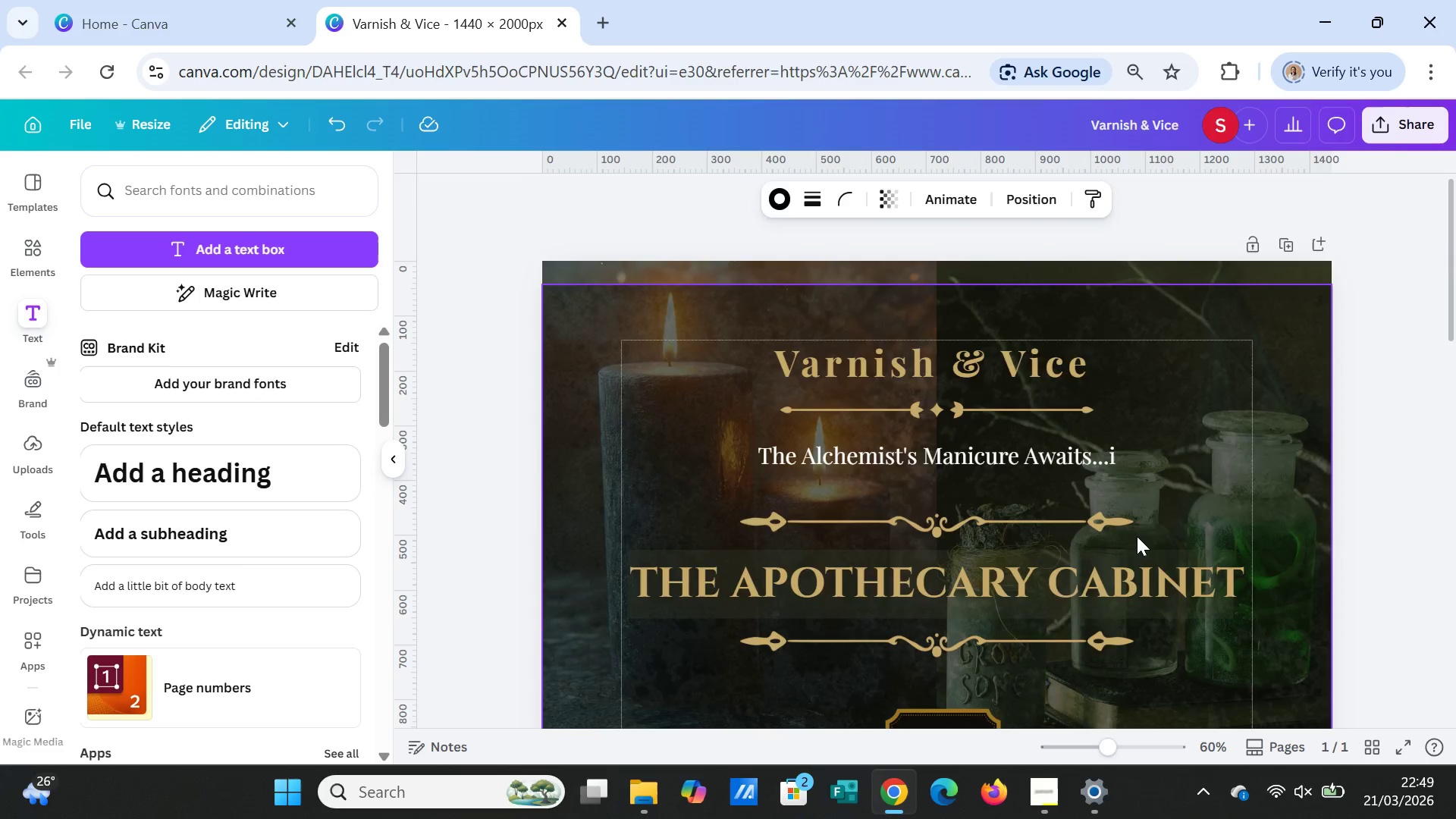 
scroll: coordinate [1137, 536], scroll_direction: down, amount: 5.0
 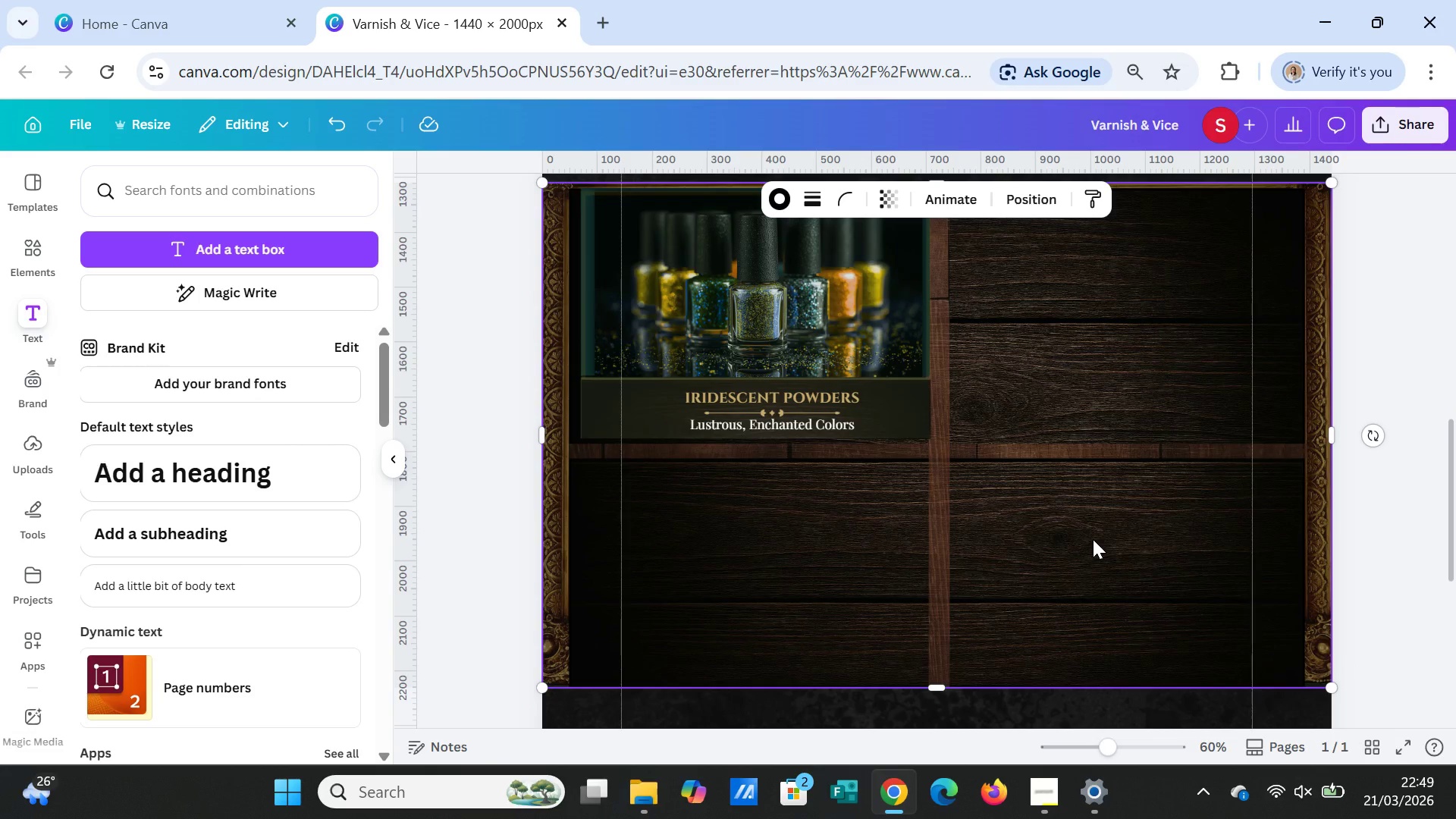 
scroll: coordinate [1093, 539], scroll_direction: up, amount: 1.0
 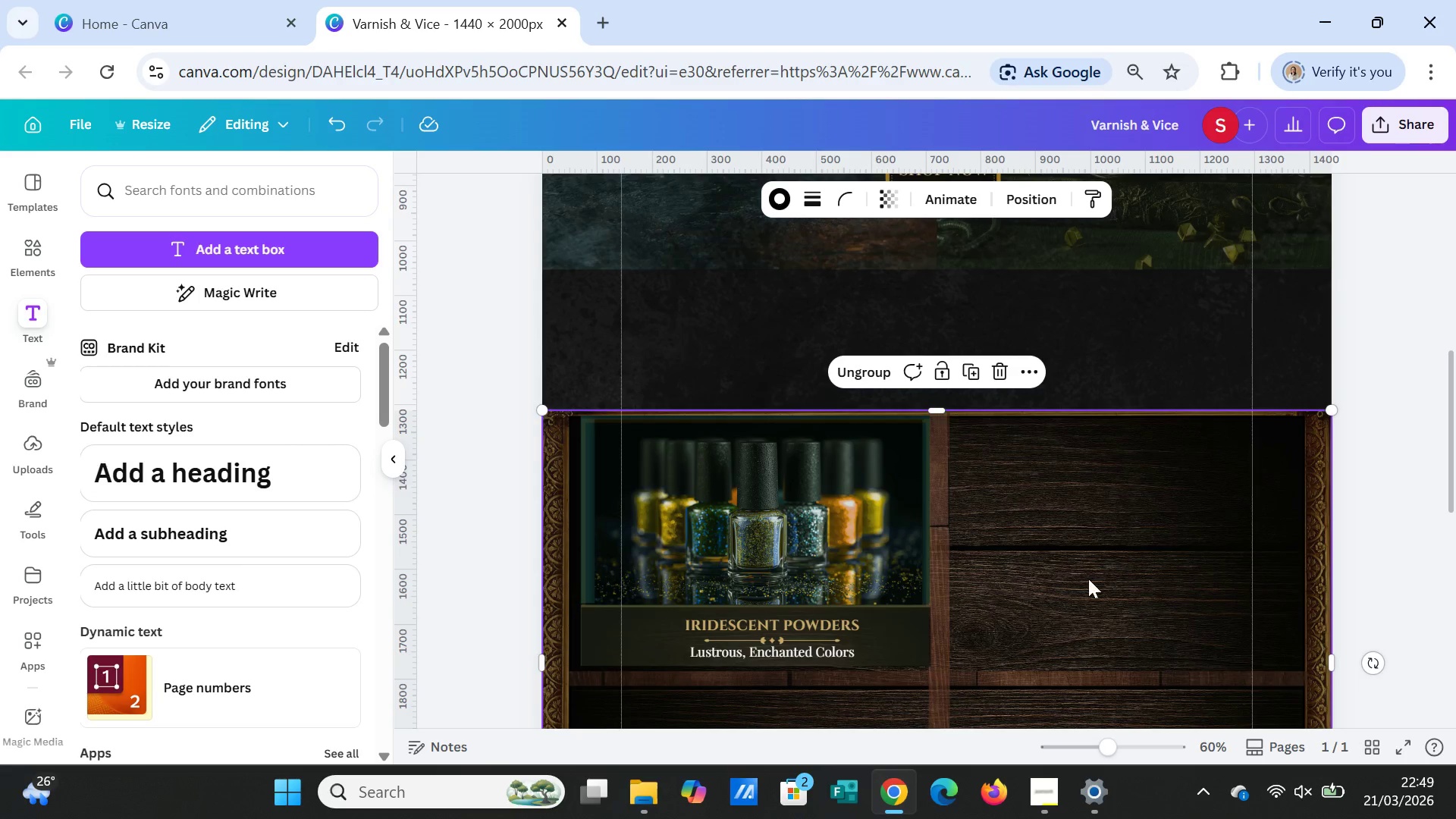 
wait(10.27)
 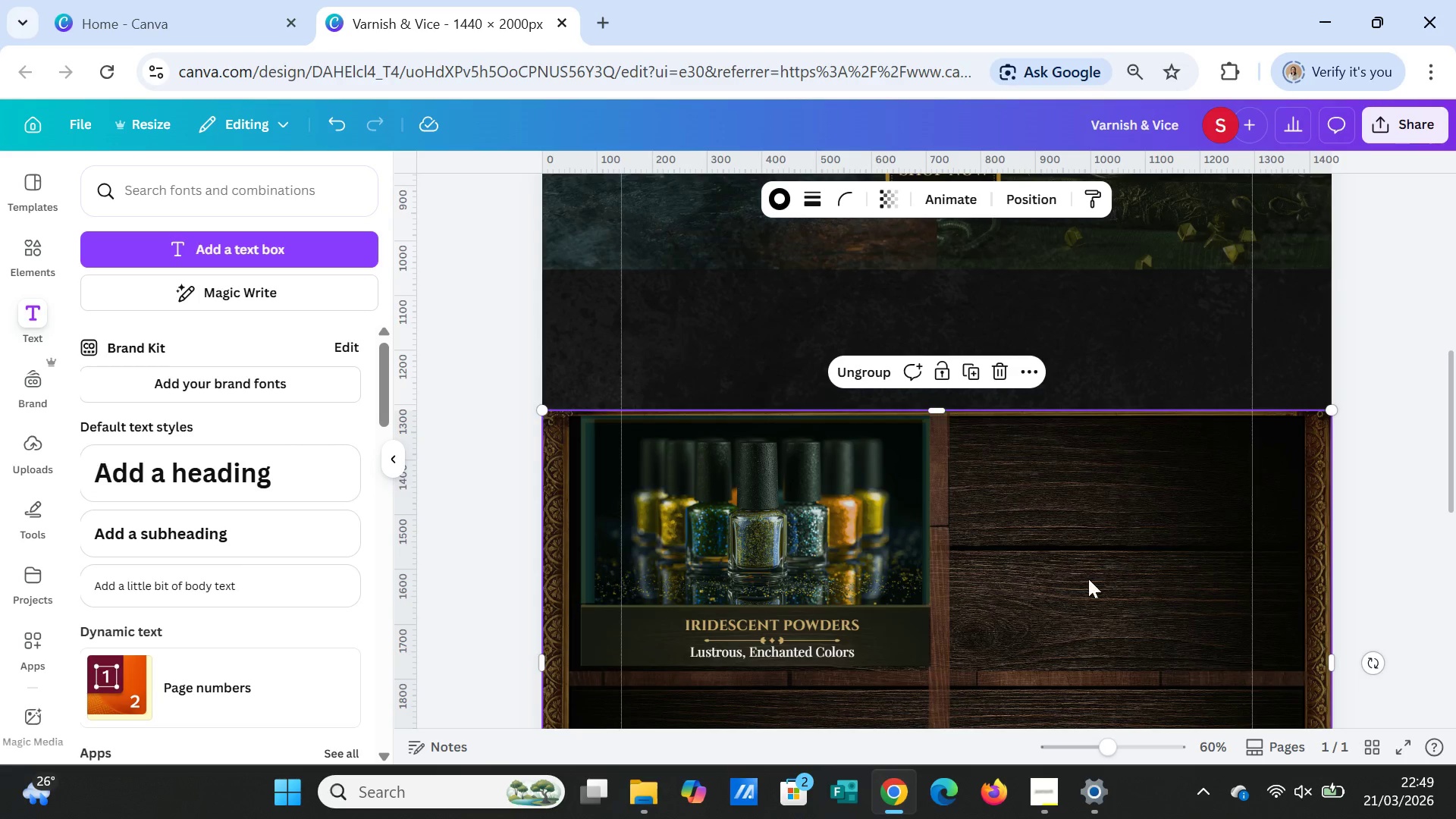 
left_click([799, 537])
 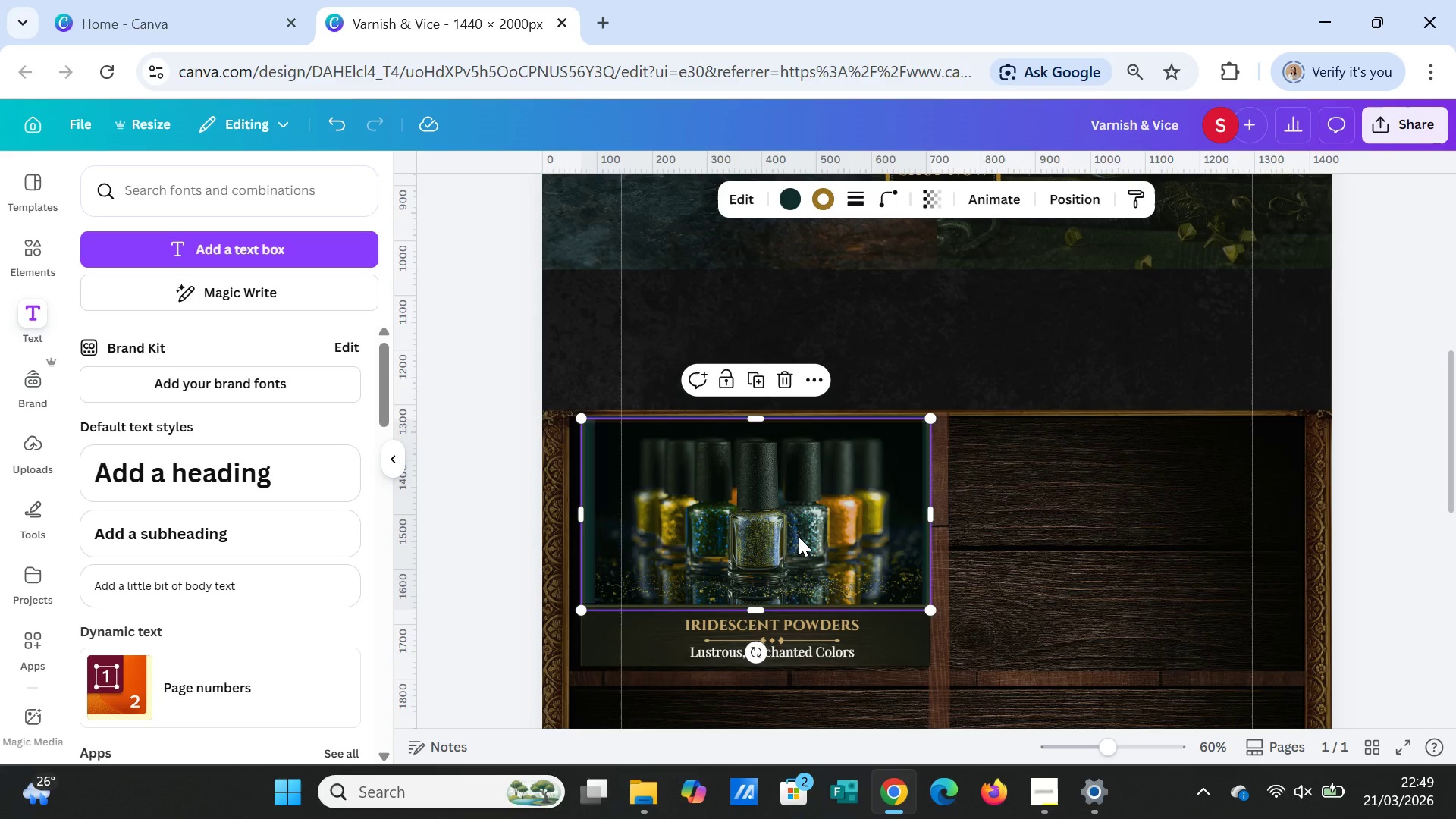 
key(Control+C)
 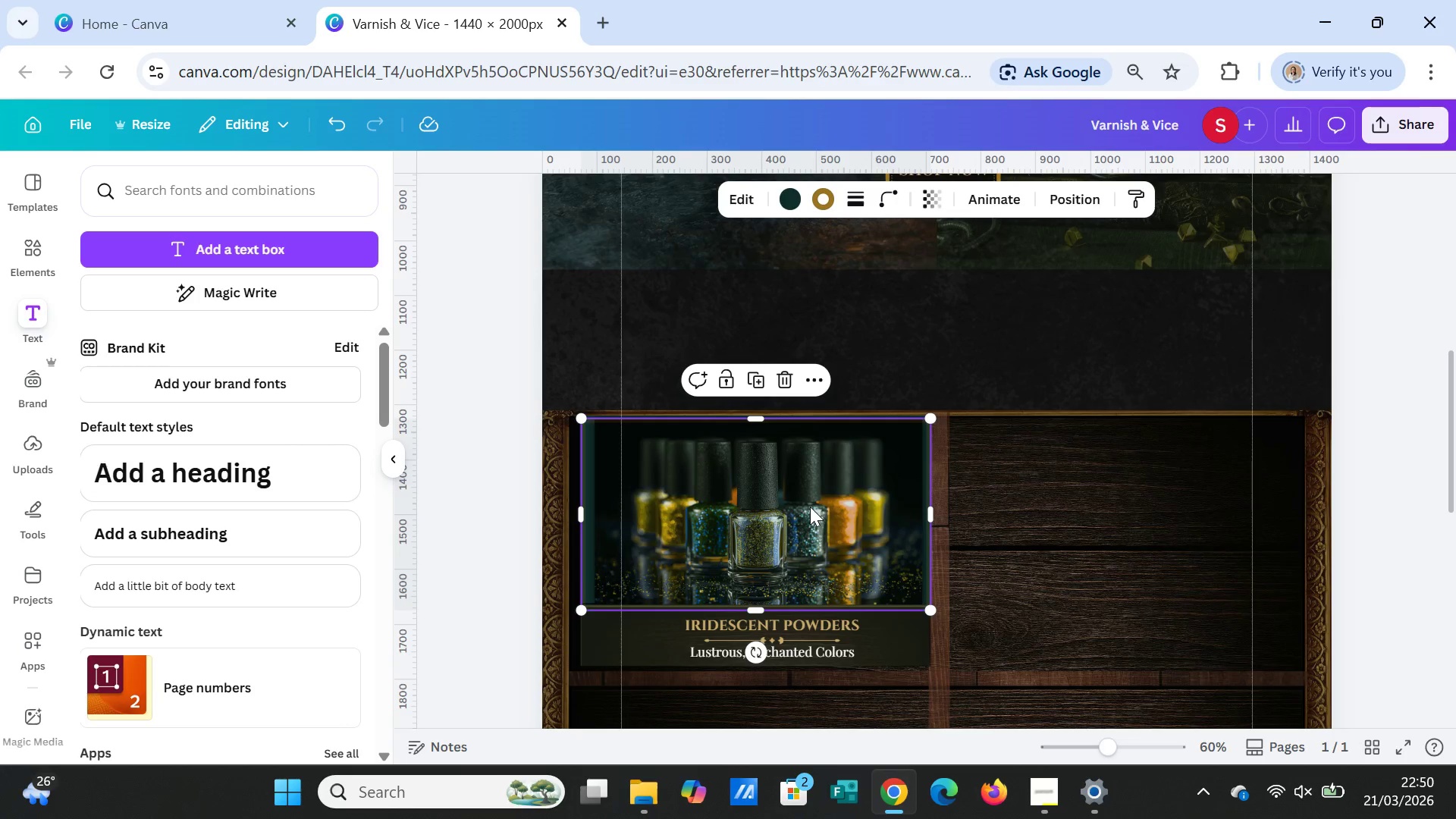 
key(Control+V)
 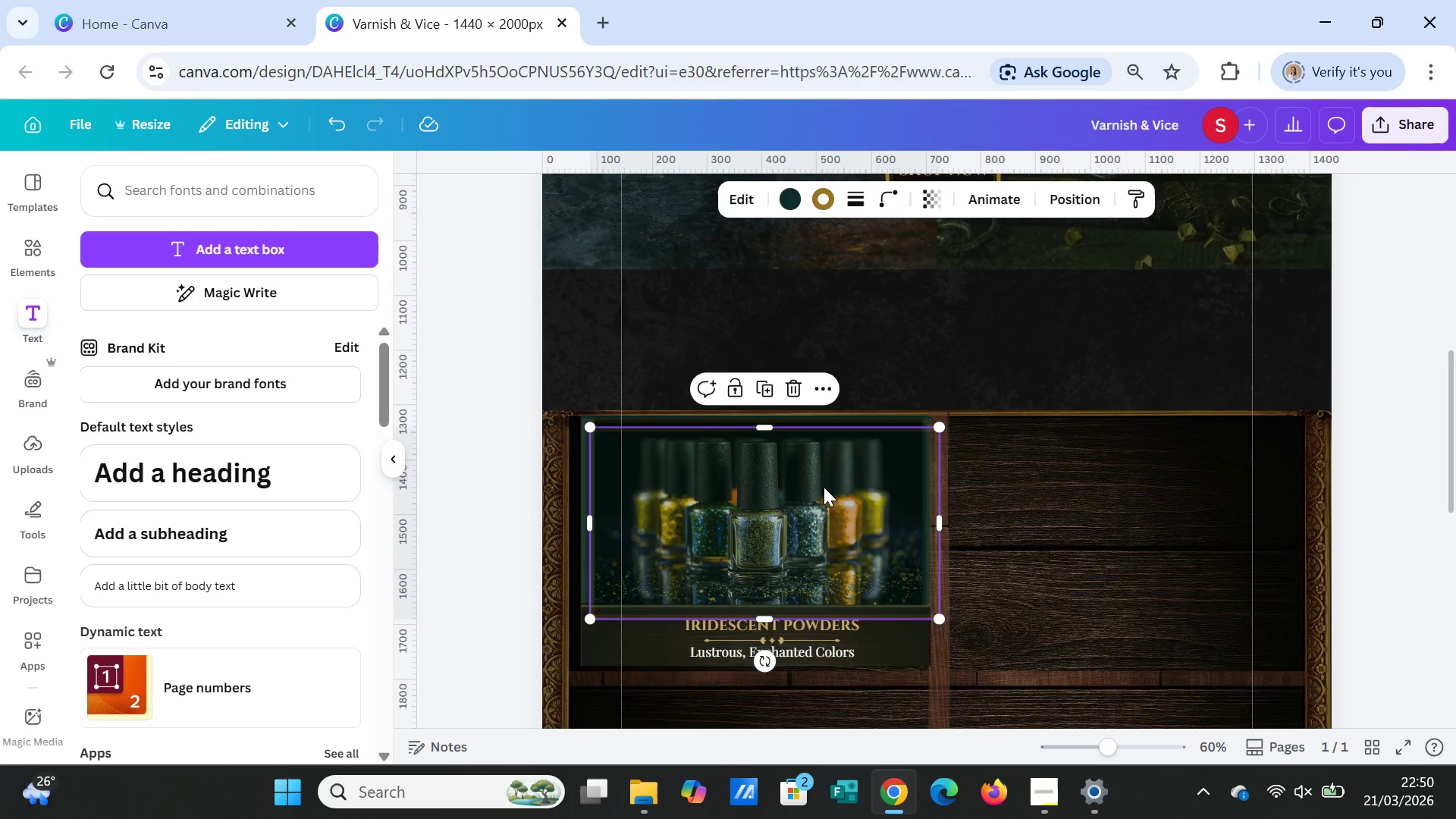 
left_click_drag(start_coordinate=[824, 487], to_coordinate=[1182, 479])
 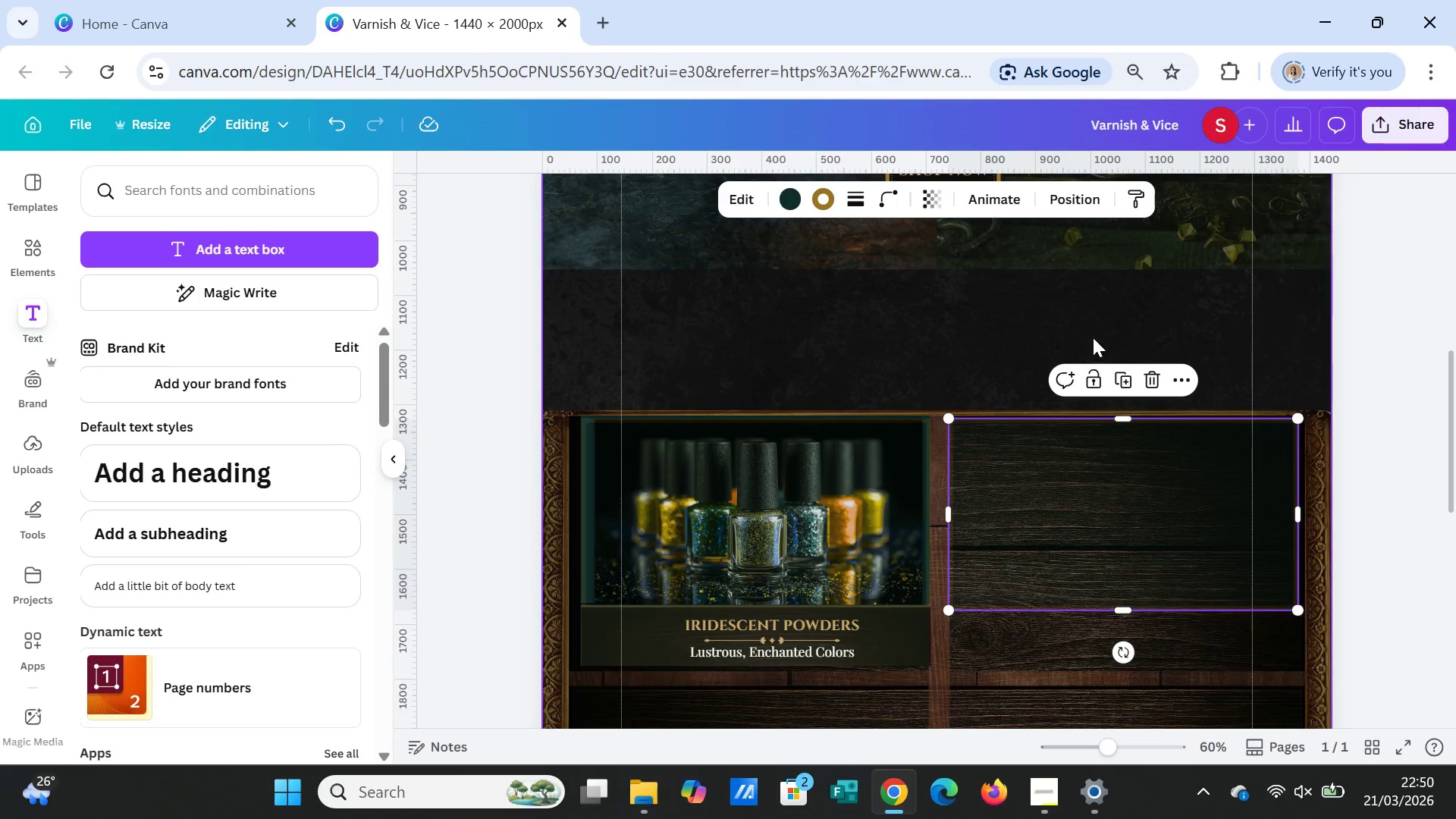 
left_click([1090, 325])
 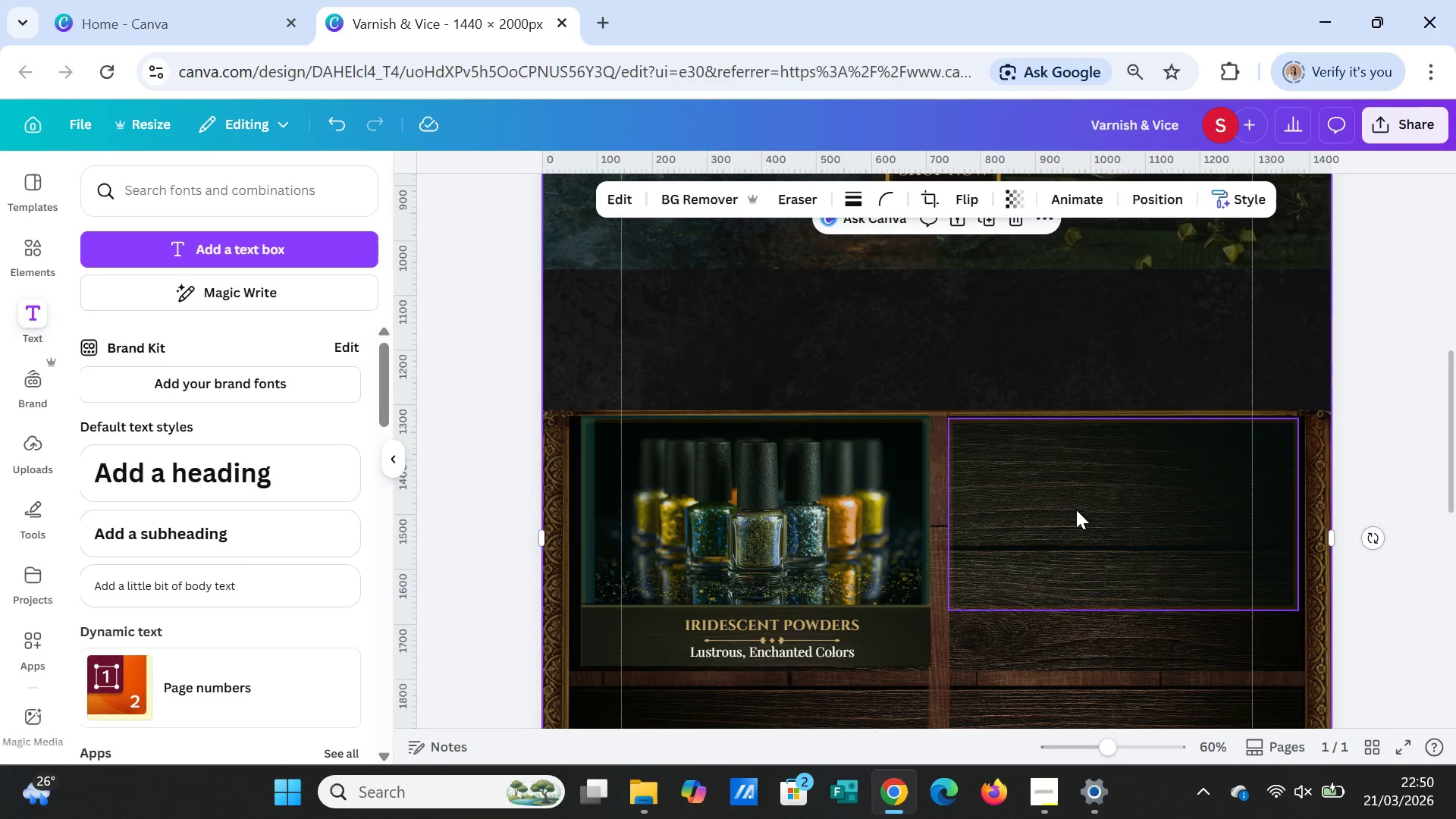 
left_click([1076, 510])
 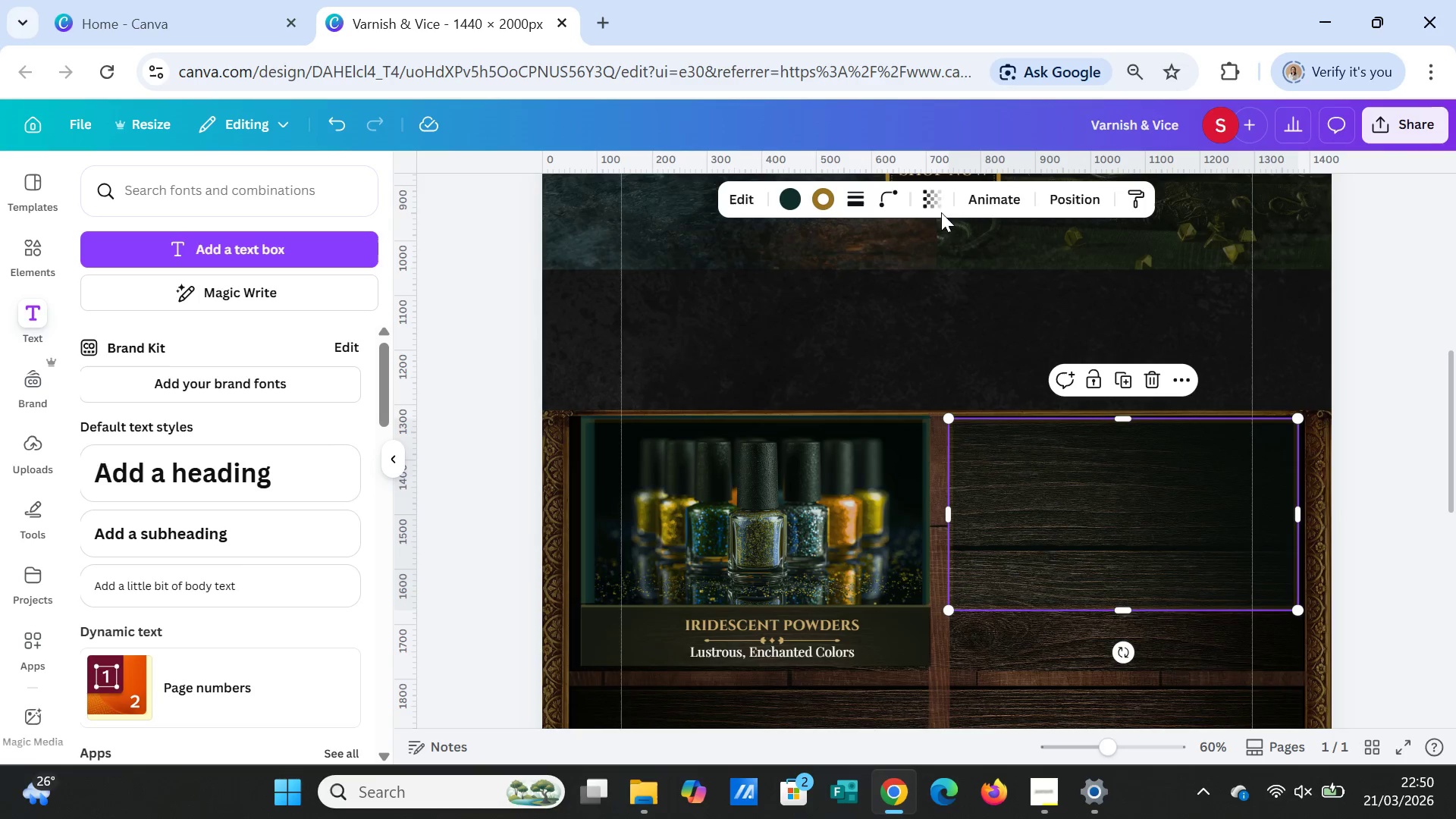 
left_click([936, 196])
 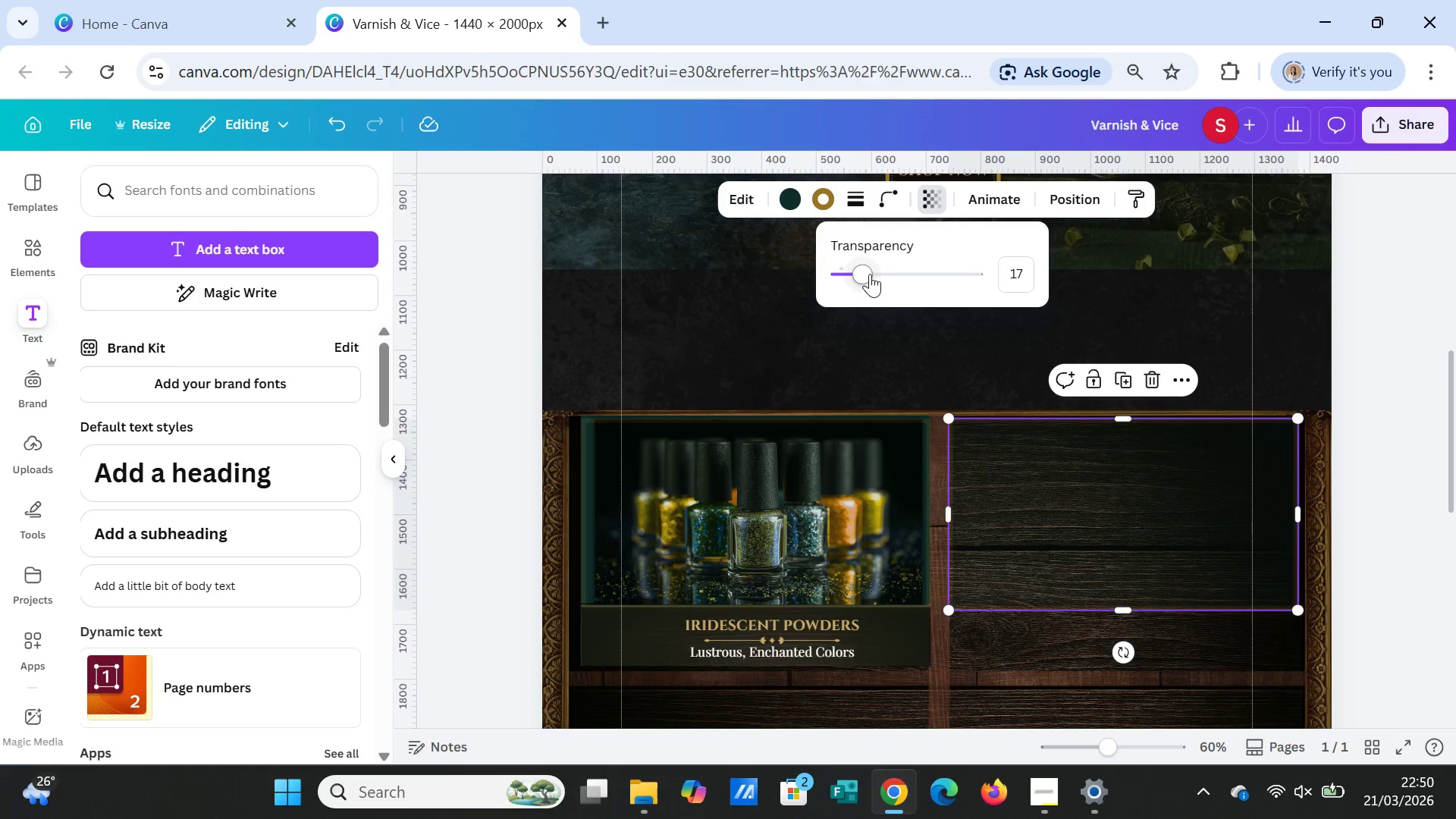 
left_click_drag(start_coordinate=[865, 271], to_coordinate=[990, 271])
 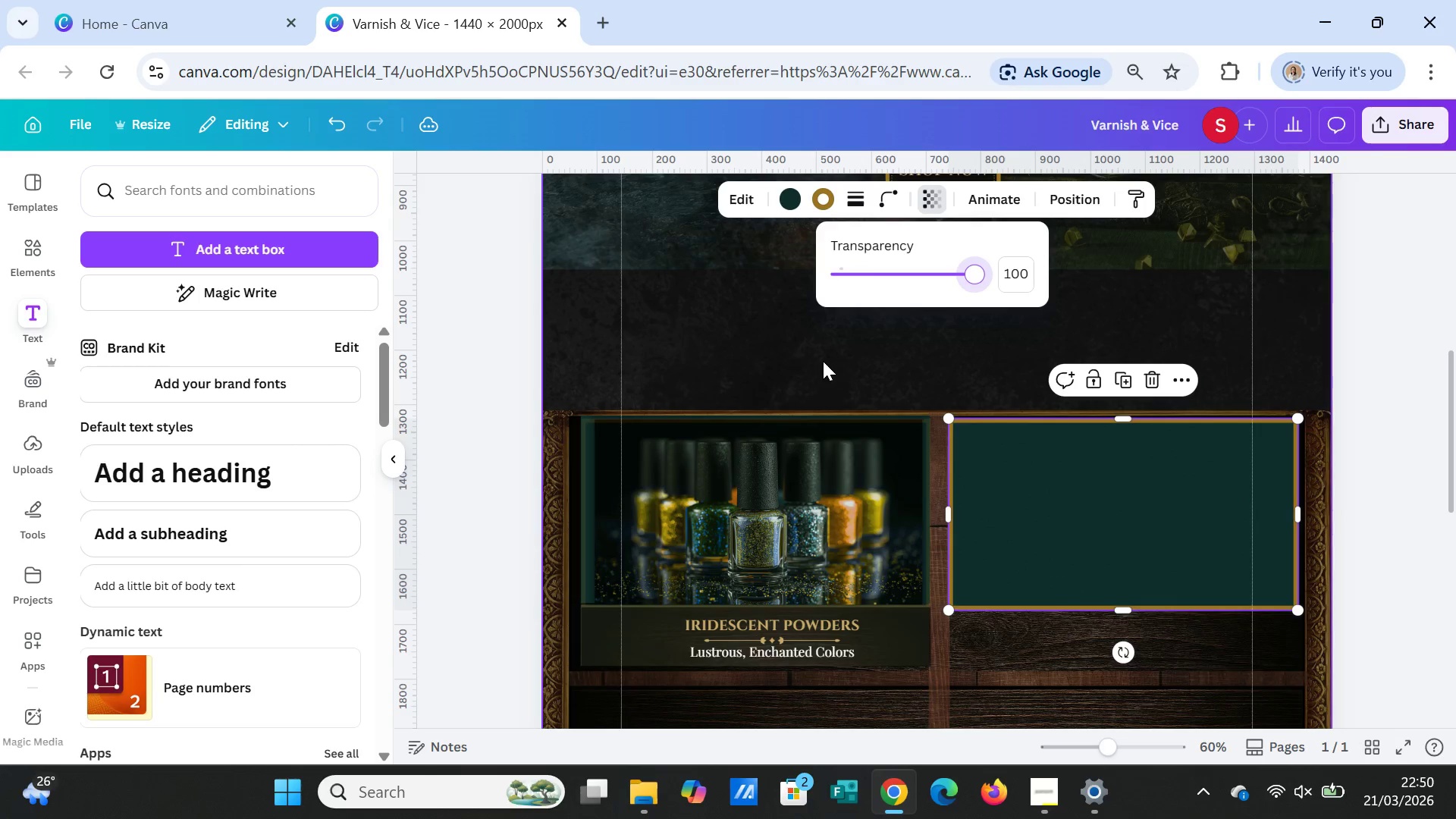 
left_click([823, 361])
 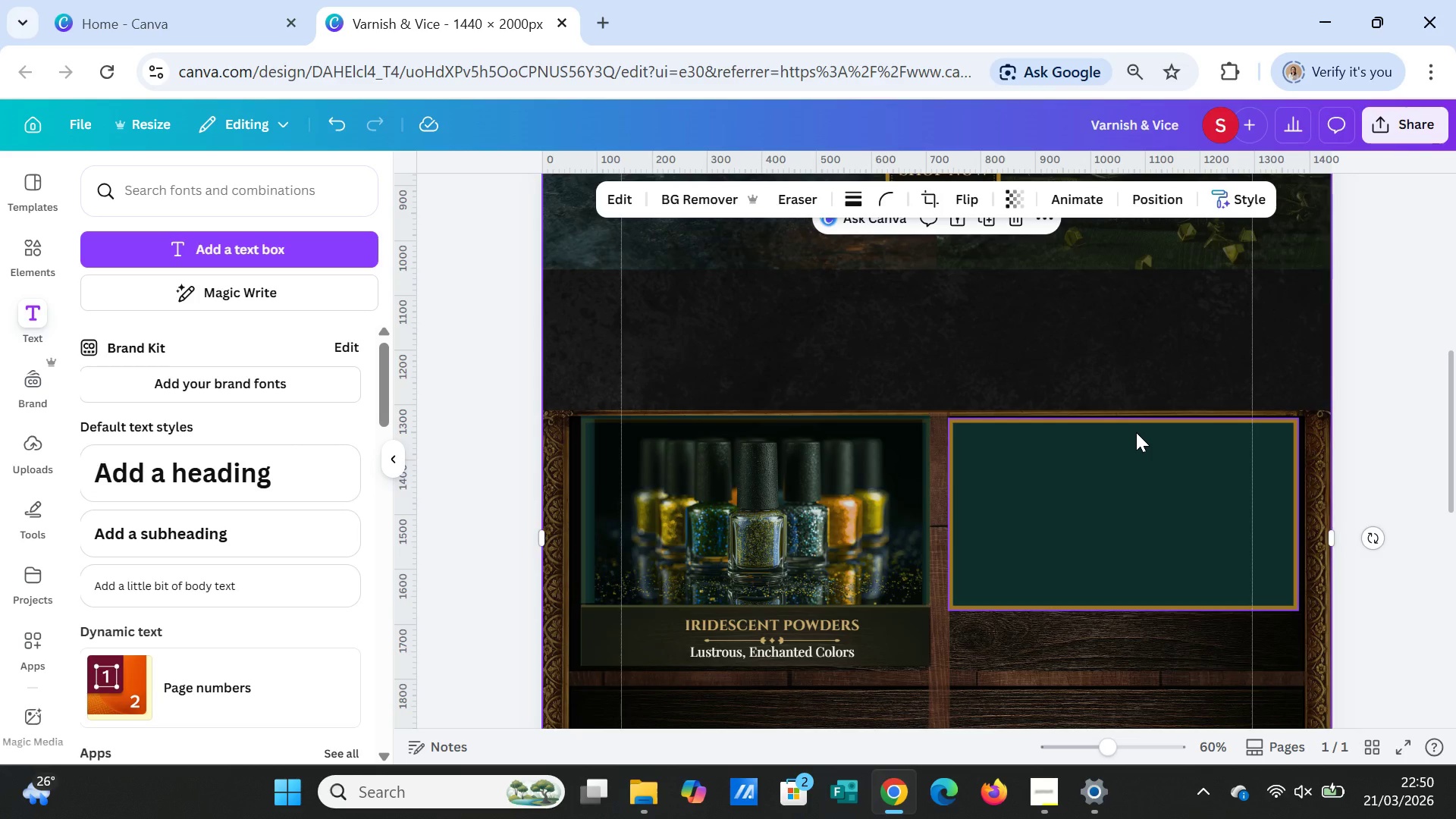 
wait(5.92)
 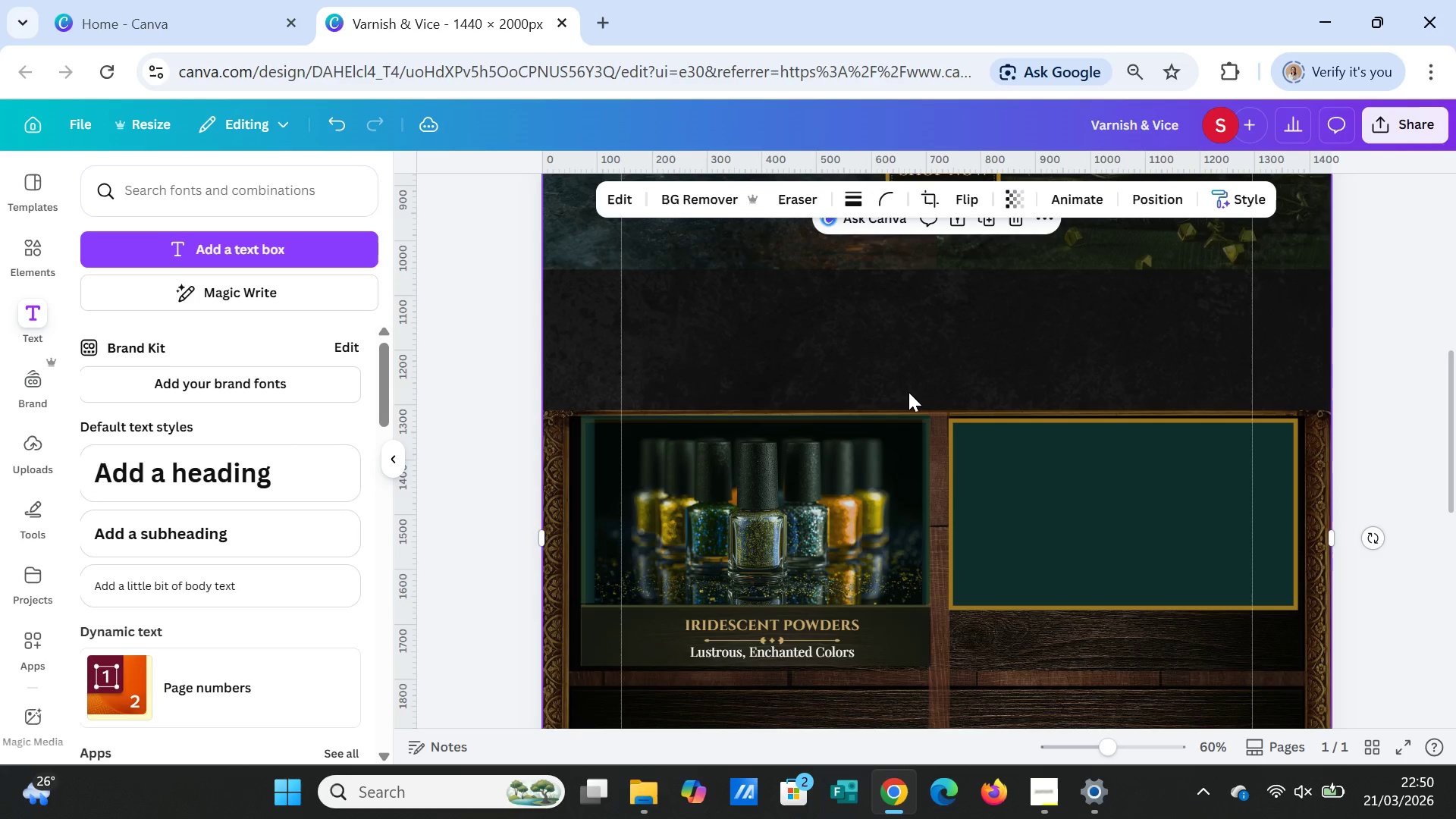 
left_click([853, 187])
 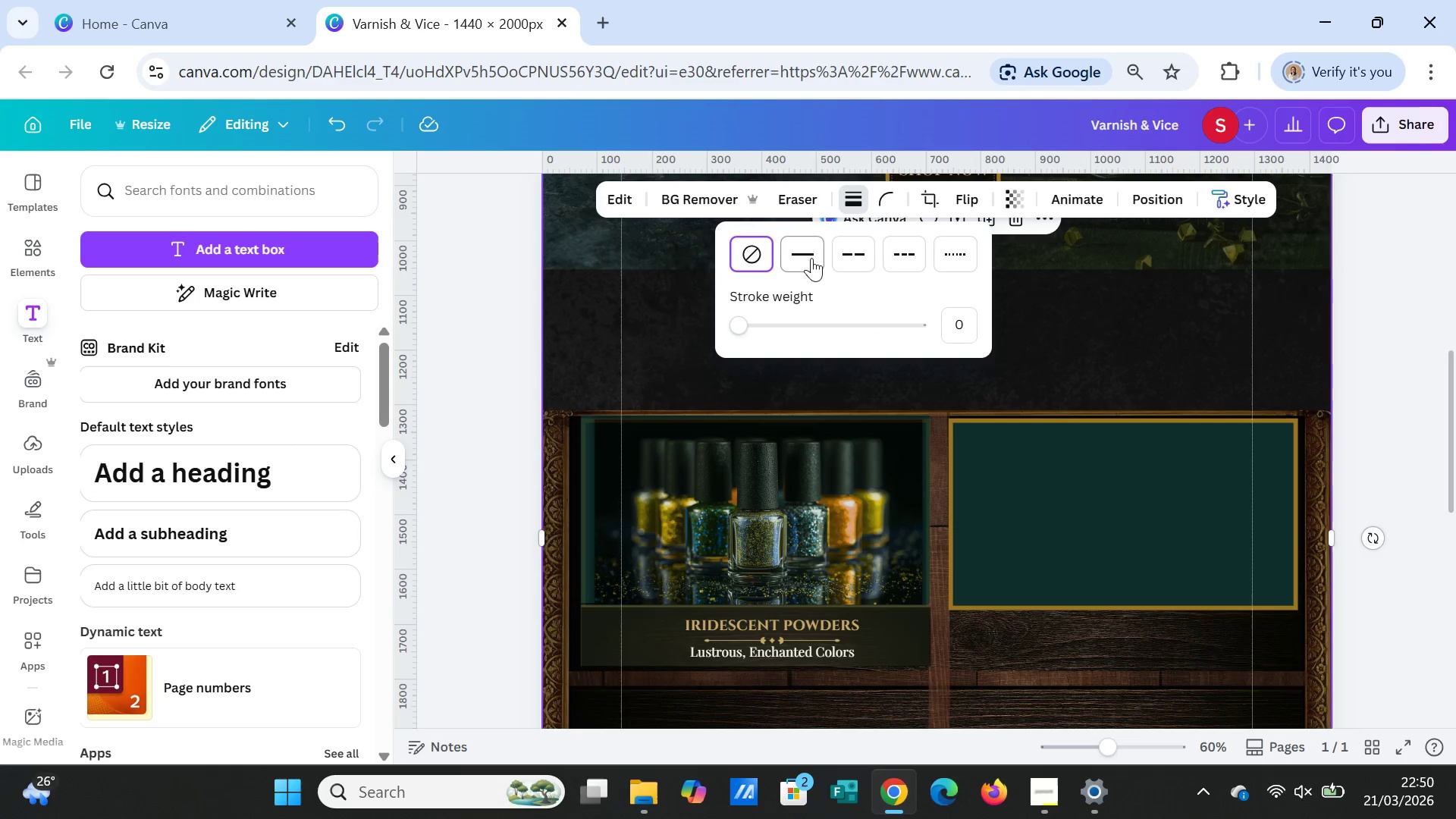 
left_click([802, 251])
 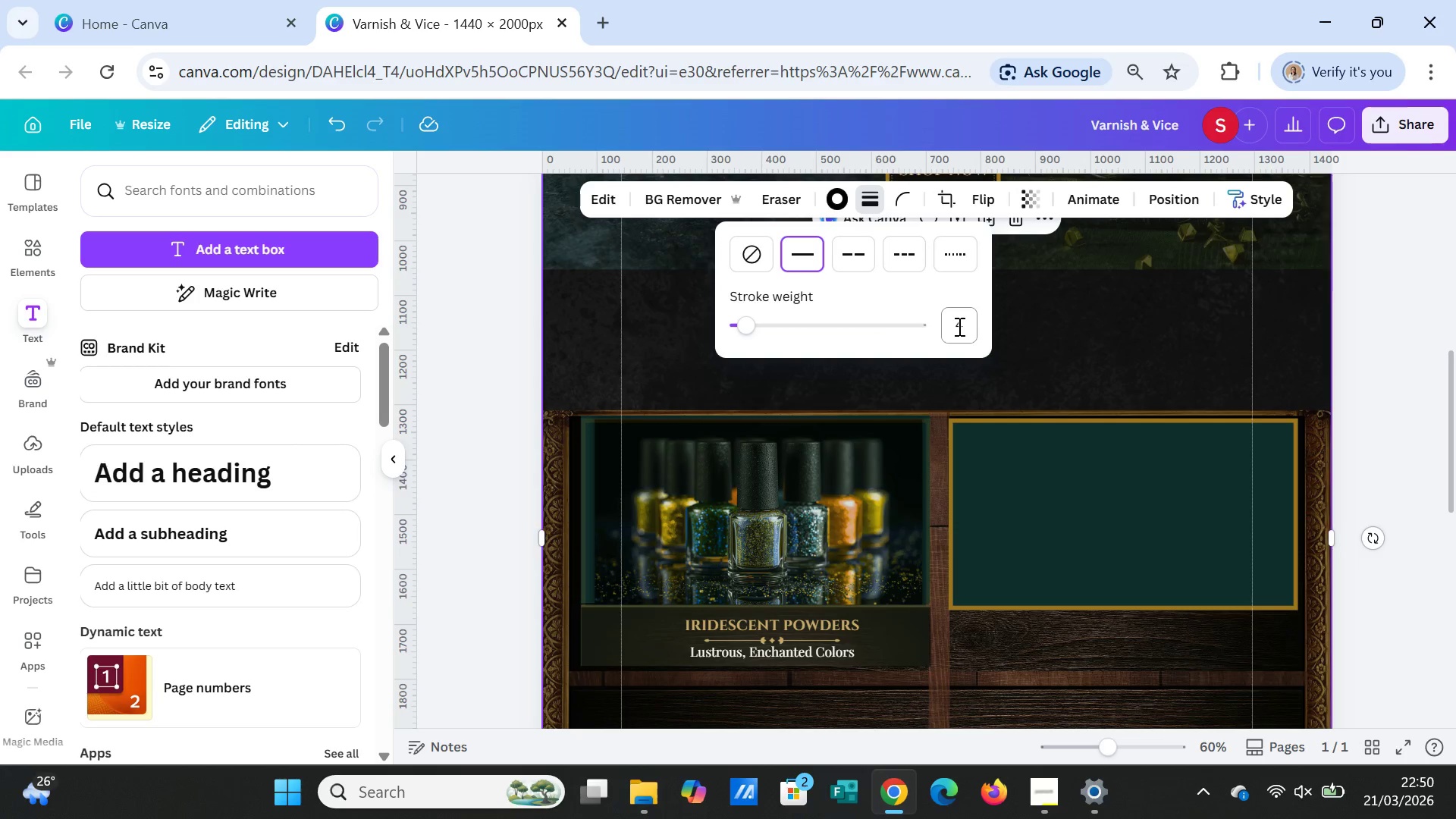 
left_click([958, 326])
 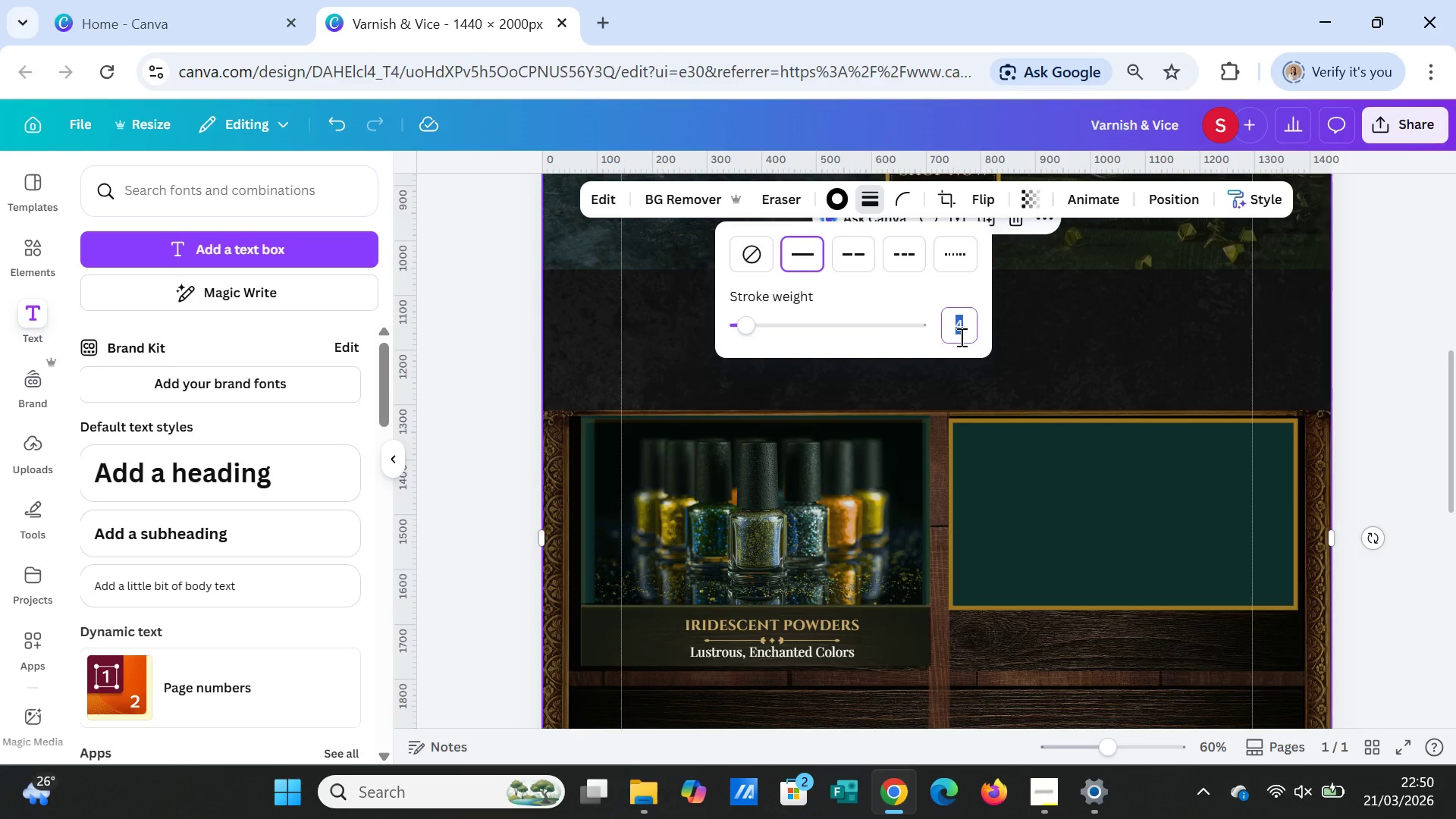 
key(0)
 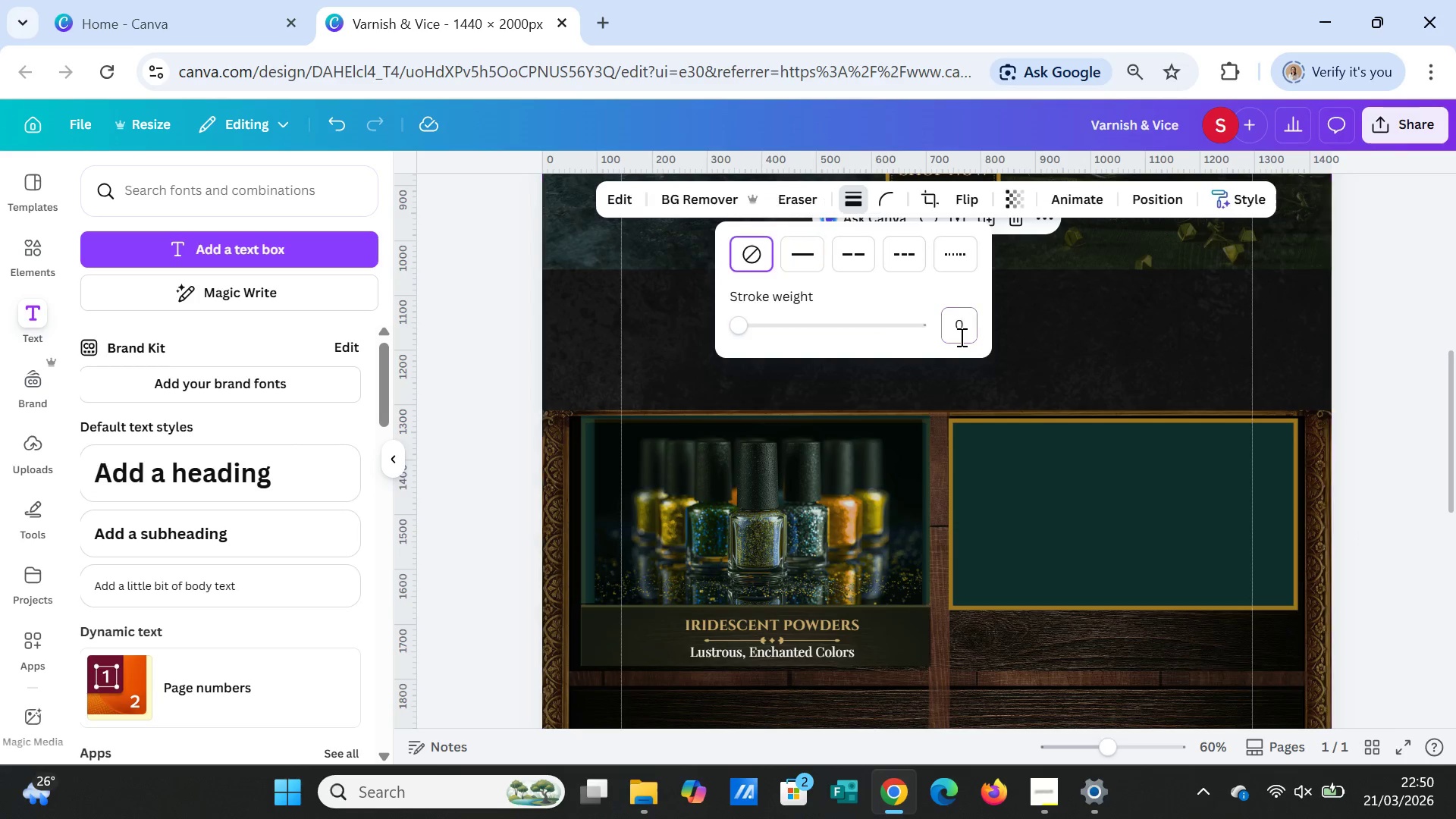 
key(Enter)
 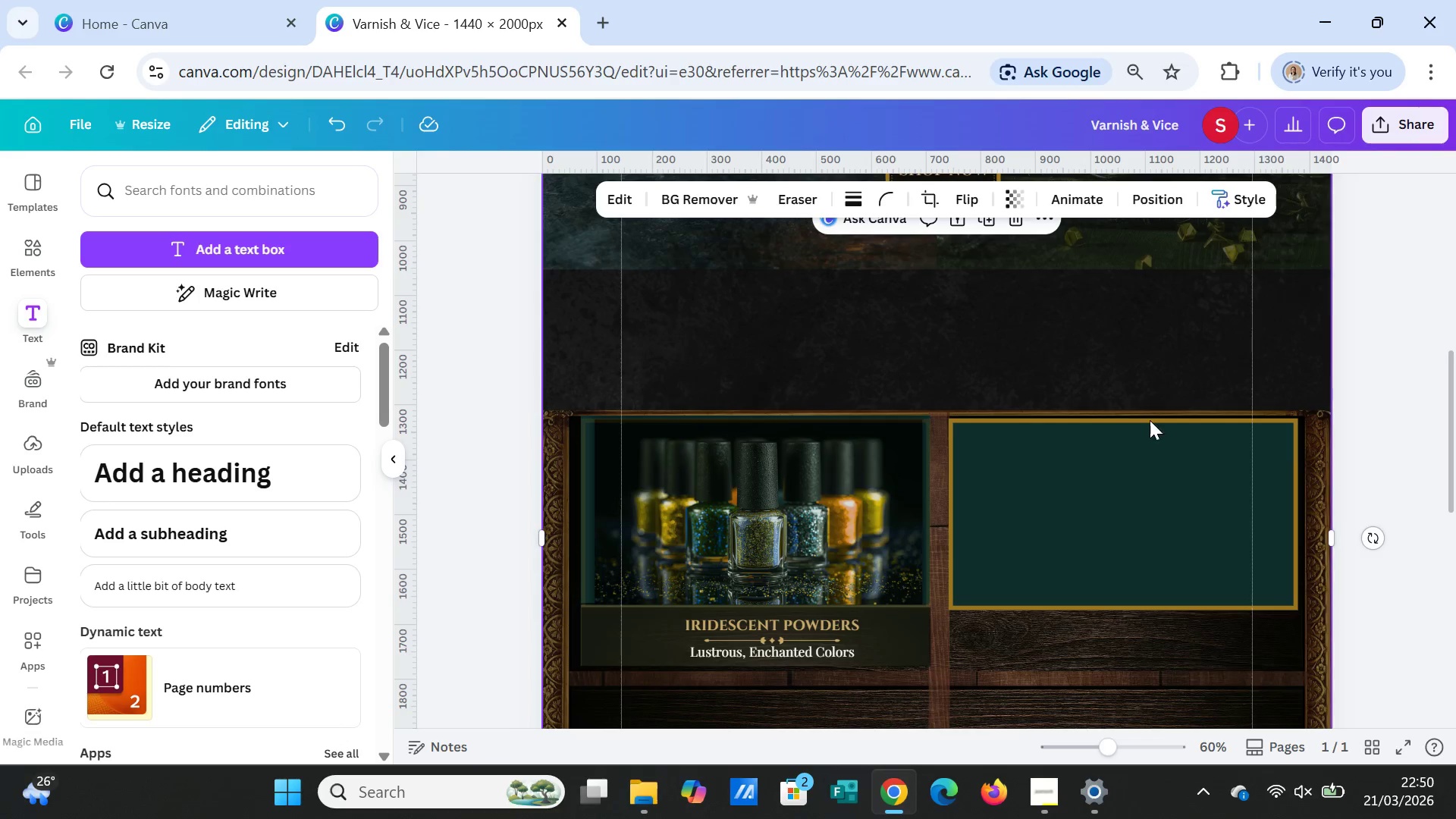 
left_click([1138, 426])
 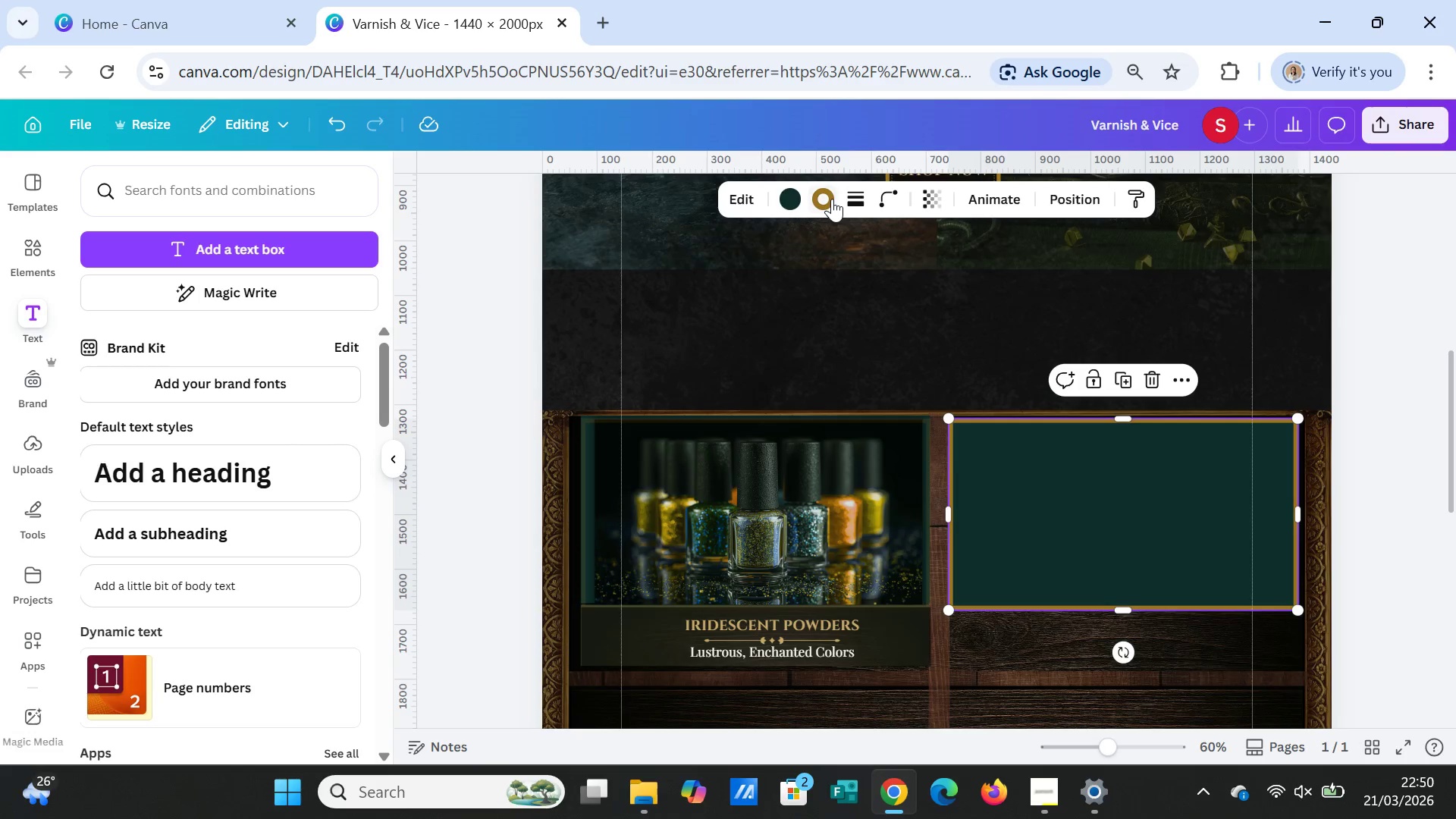 
left_click([832, 199])
 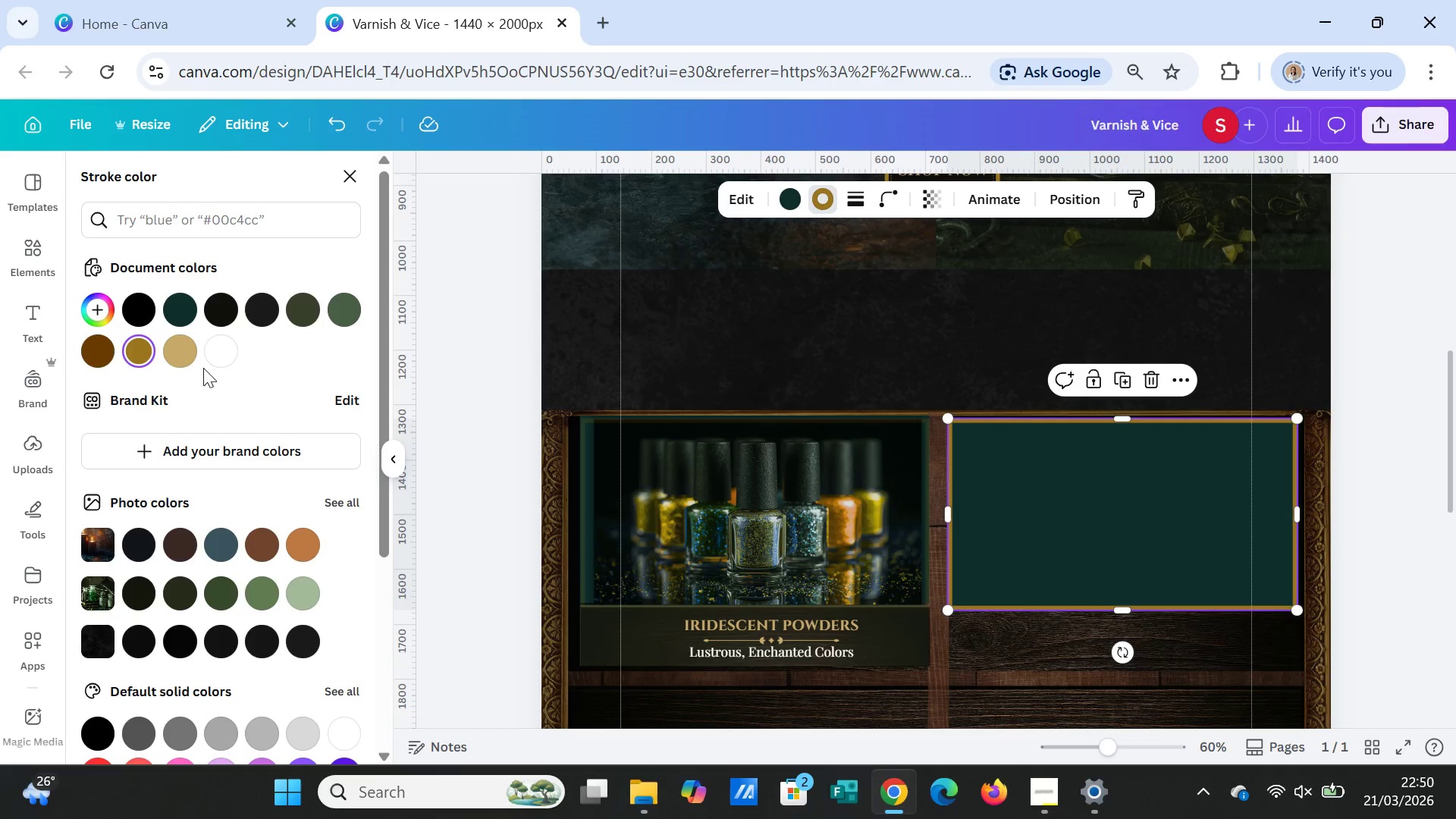 
left_click([227, 353])
 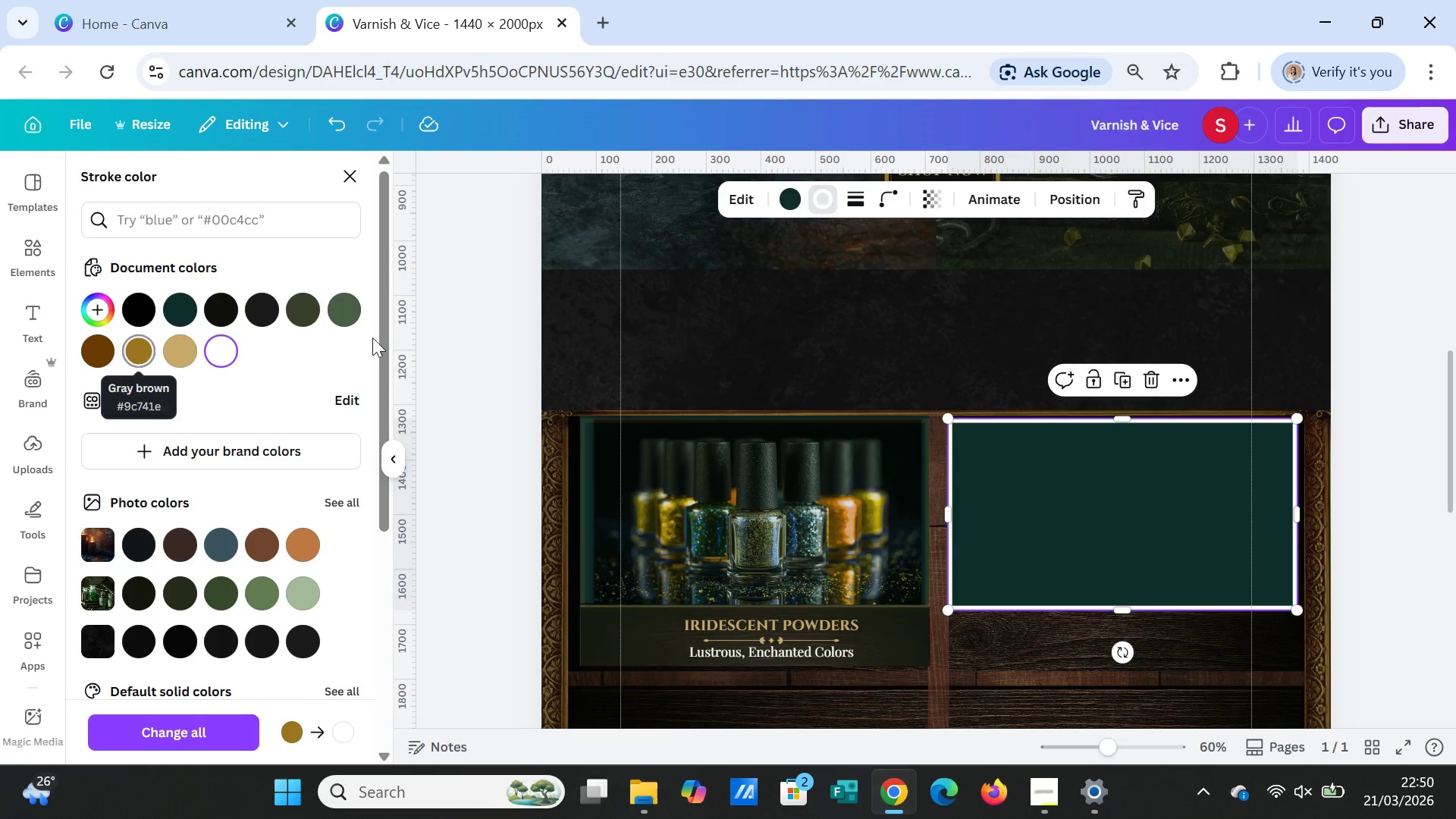 
left_click([856, 198])
 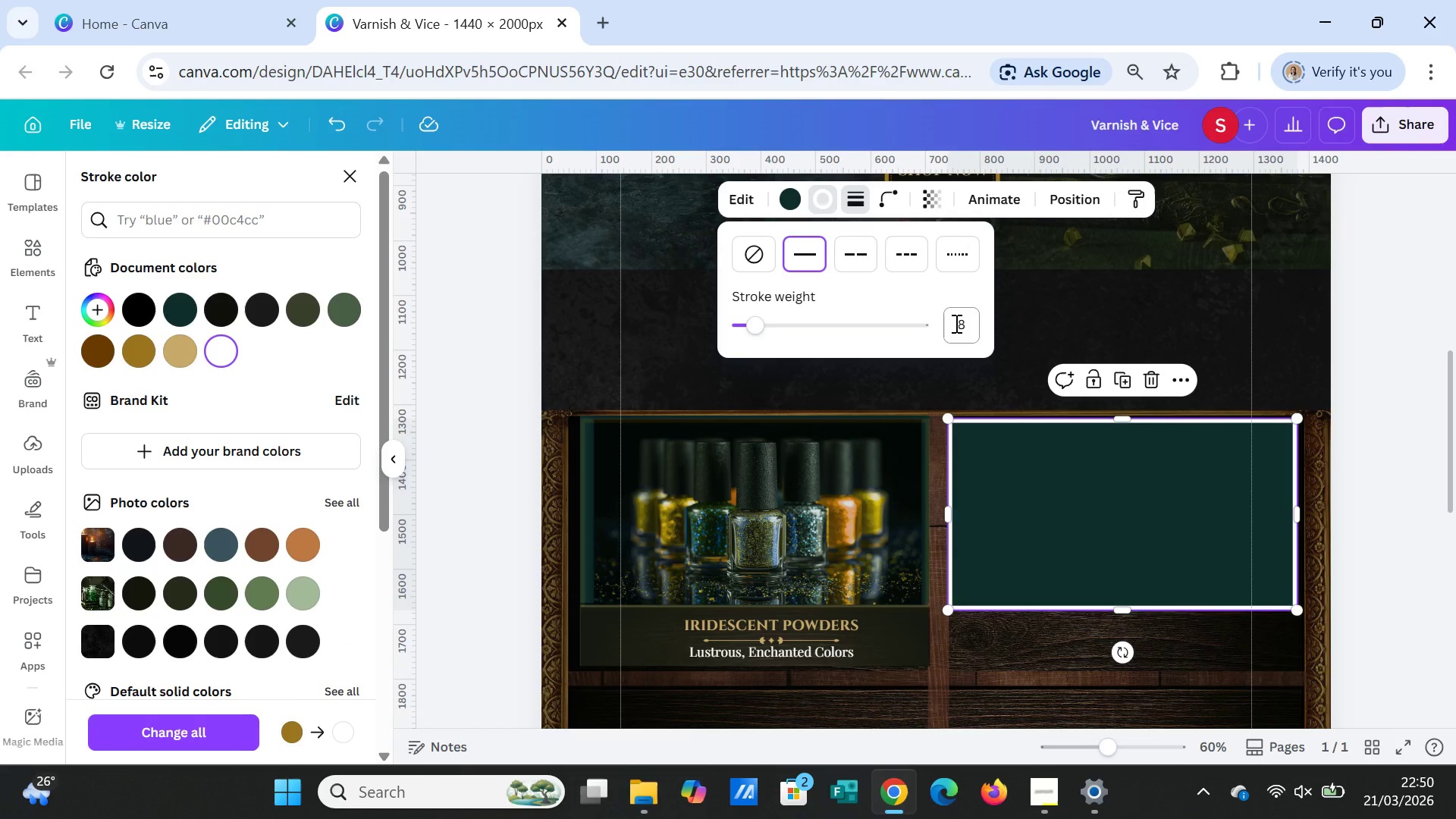 
left_click_drag(start_coordinate=[955, 323], to_coordinate=[959, 323])
 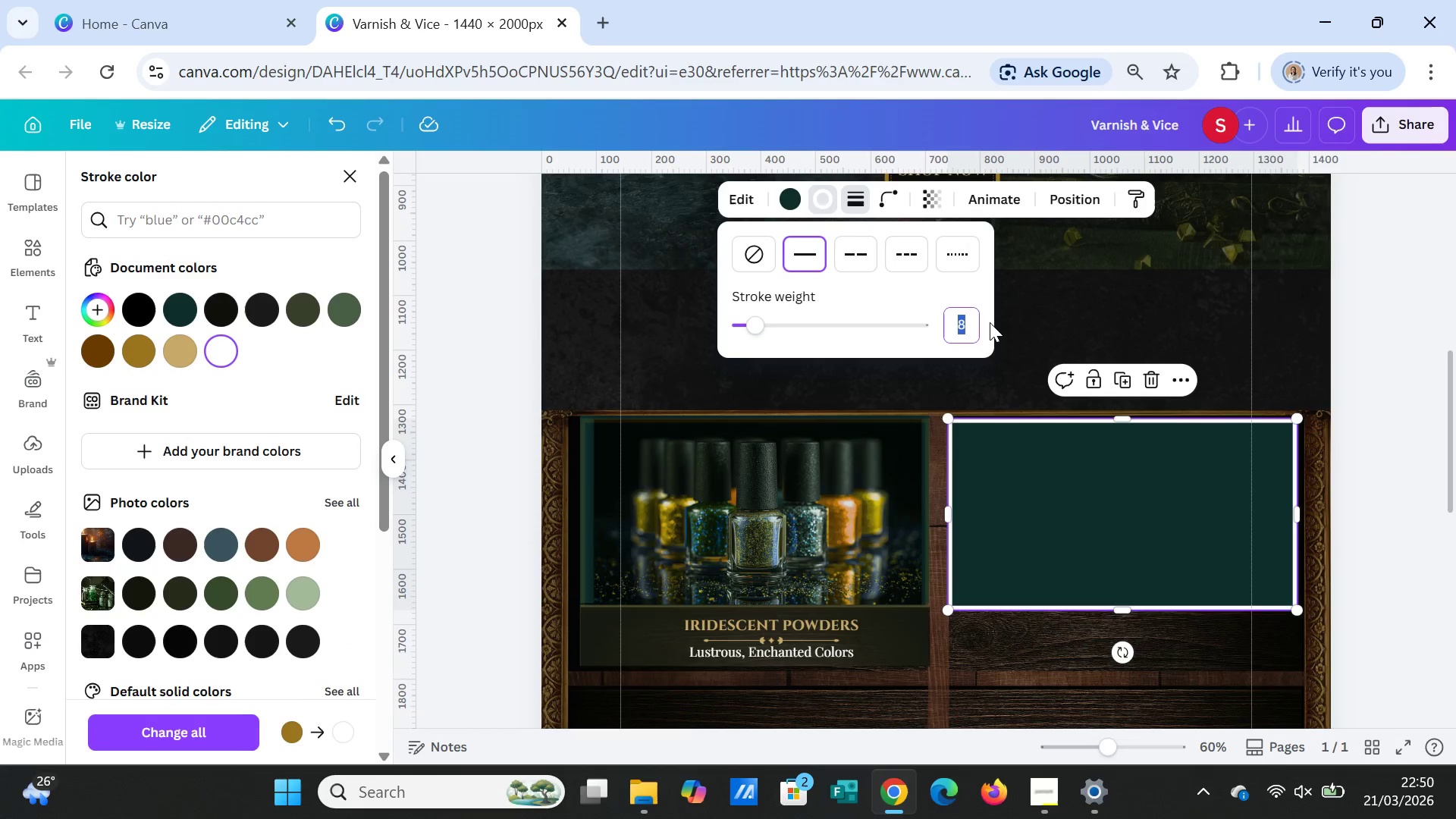 
key(0)
 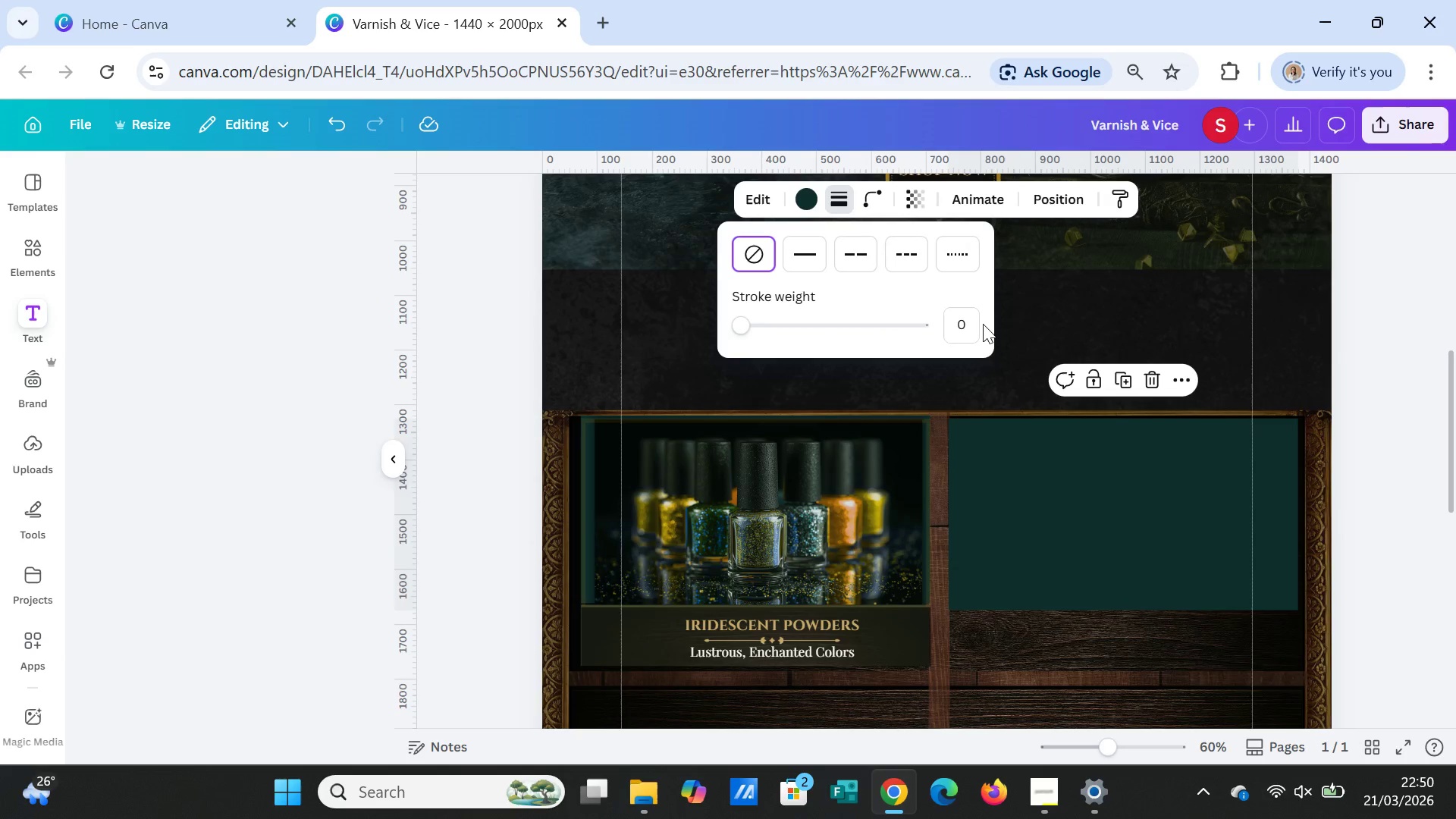 
key(Enter)
 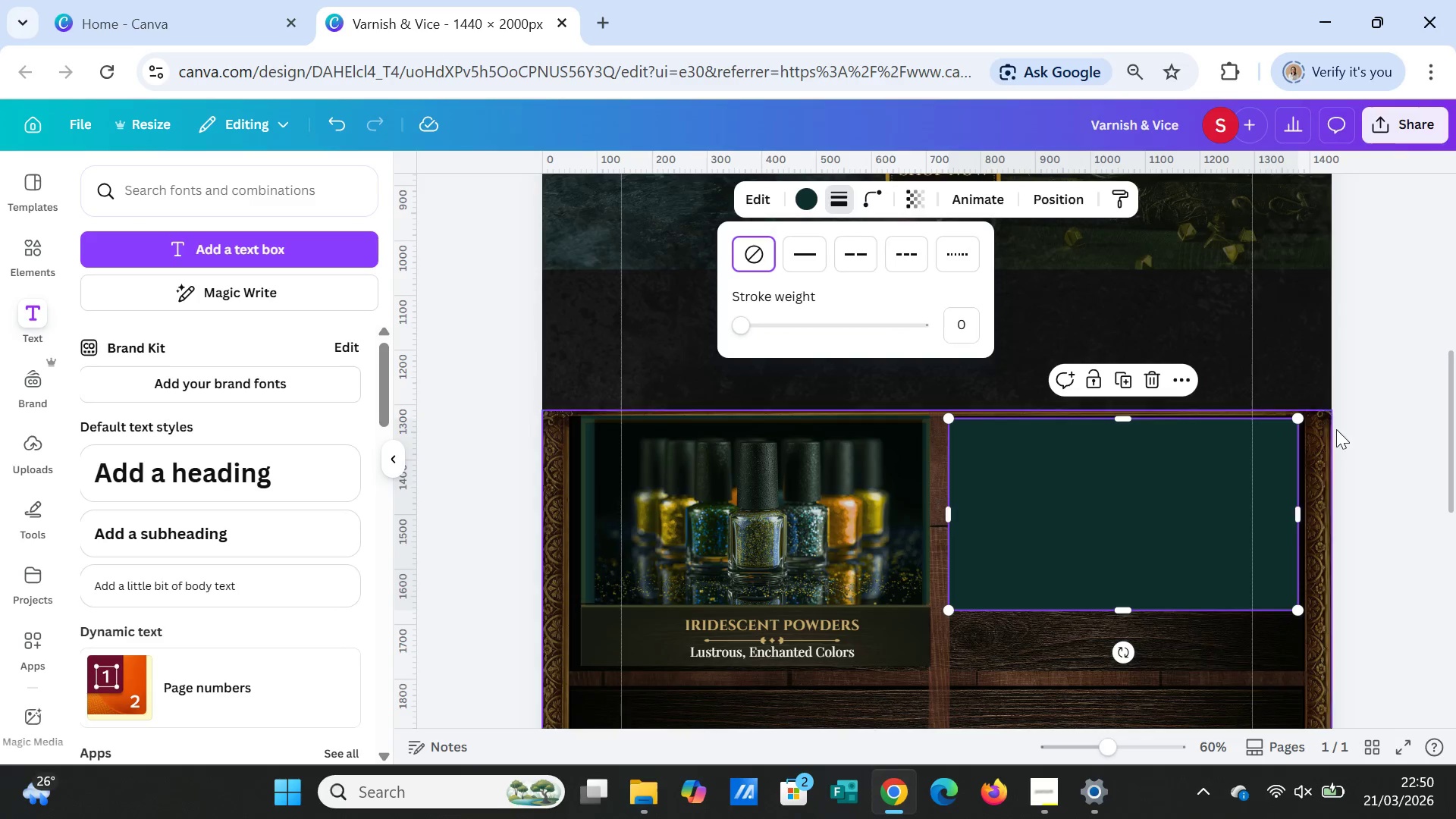 
left_click([1364, 439])
 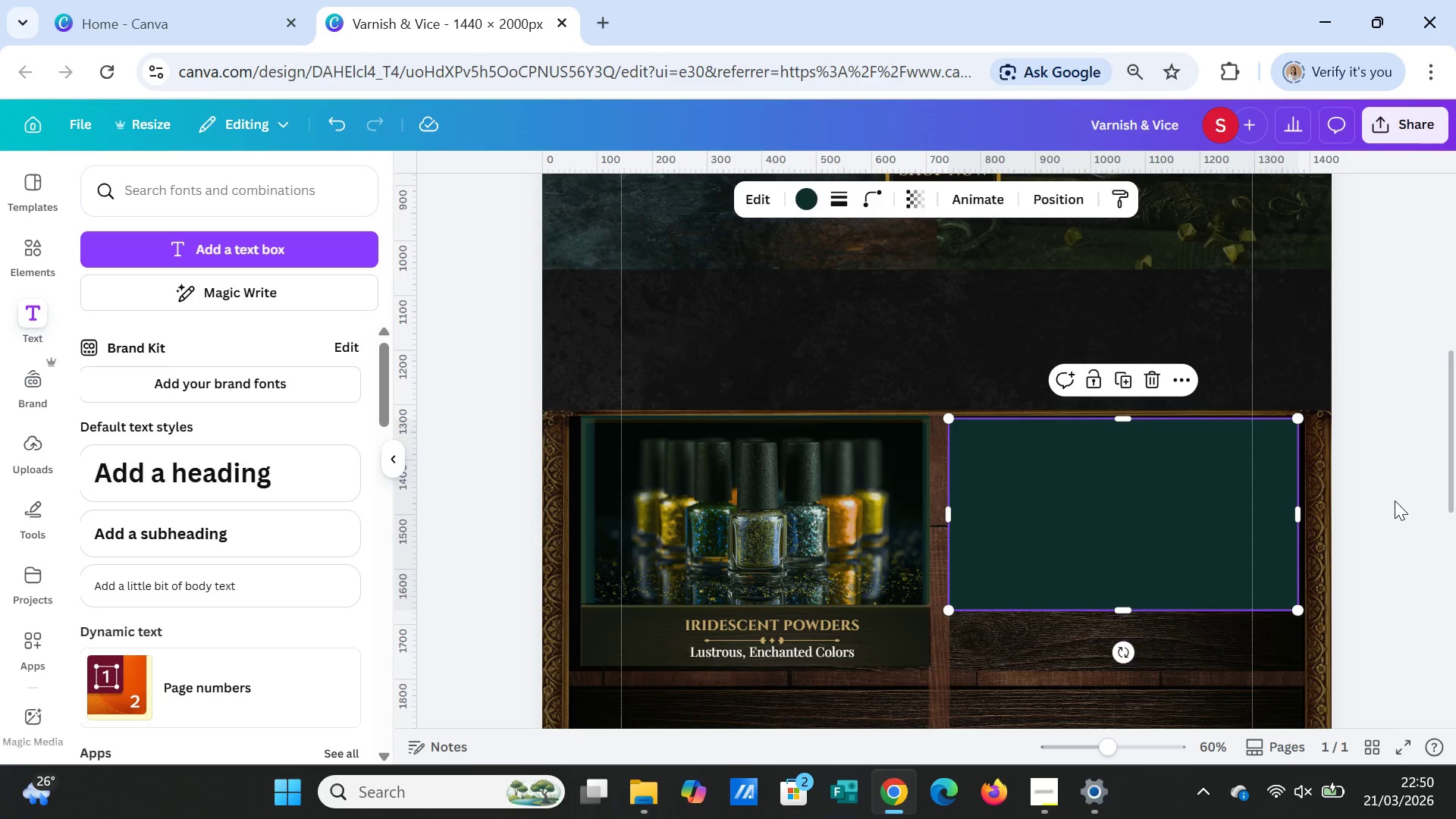 
left_click([1395, 500])
 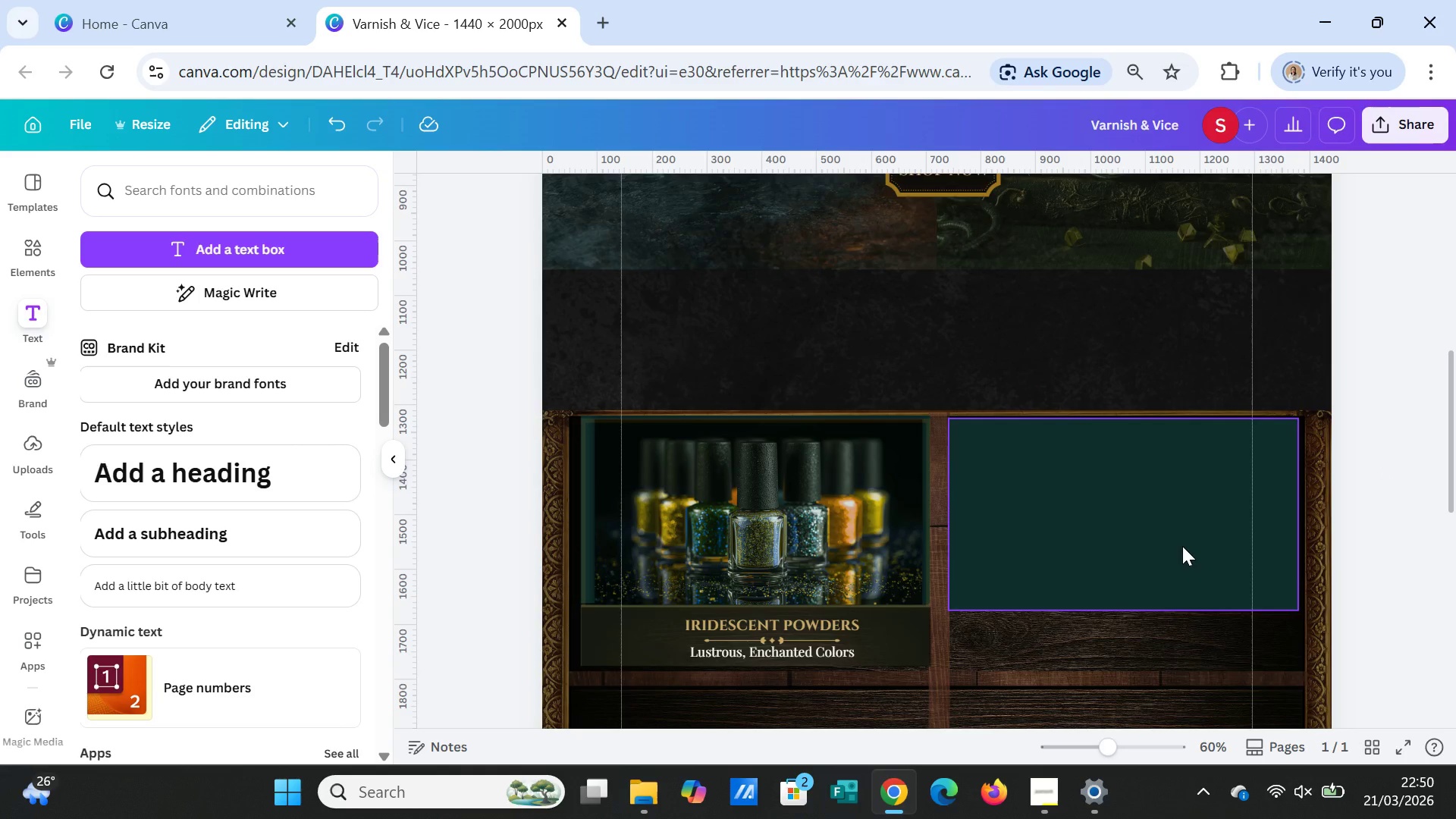 
wait(5.28)
 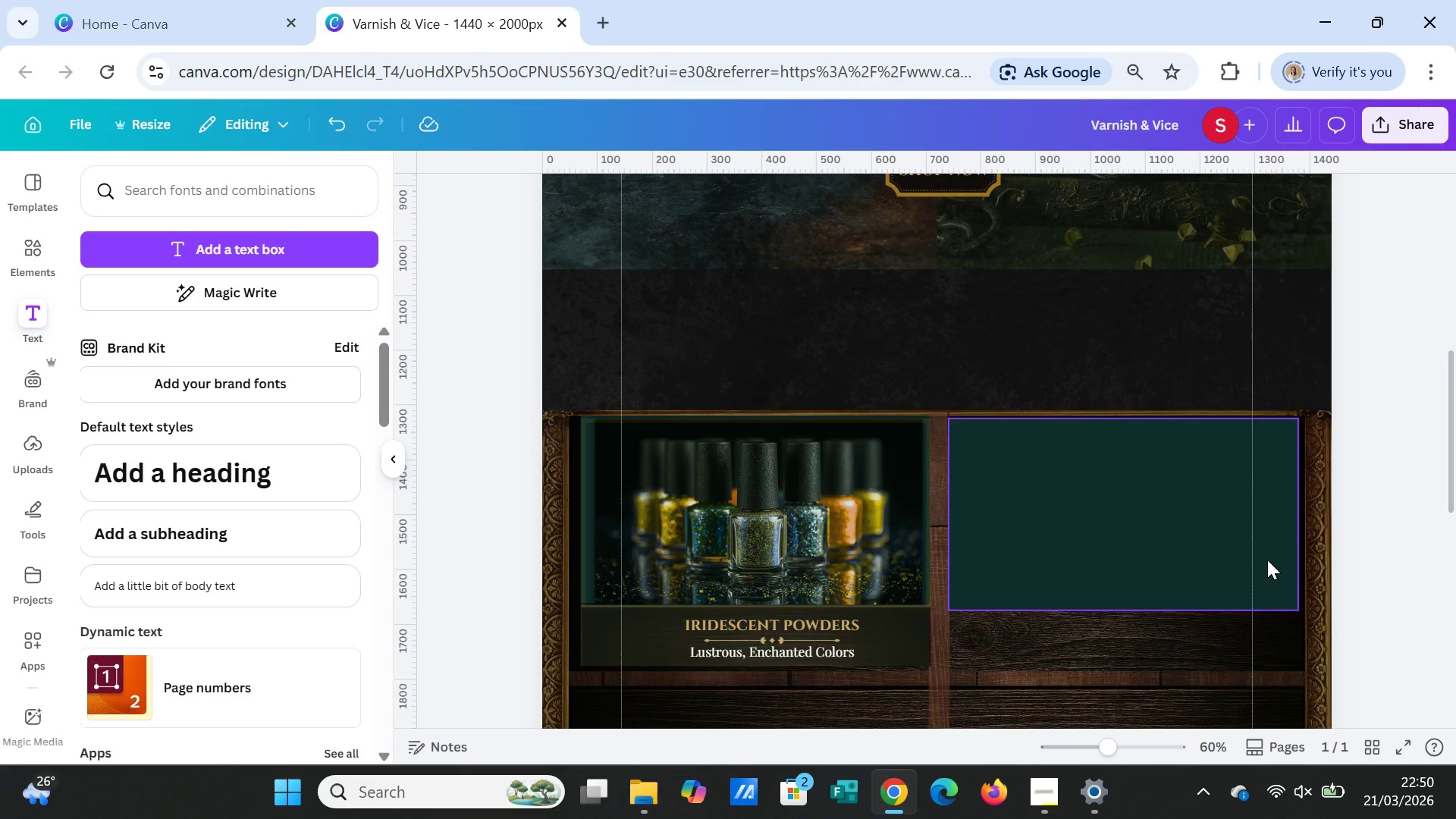 
left_click([1182, 546])
 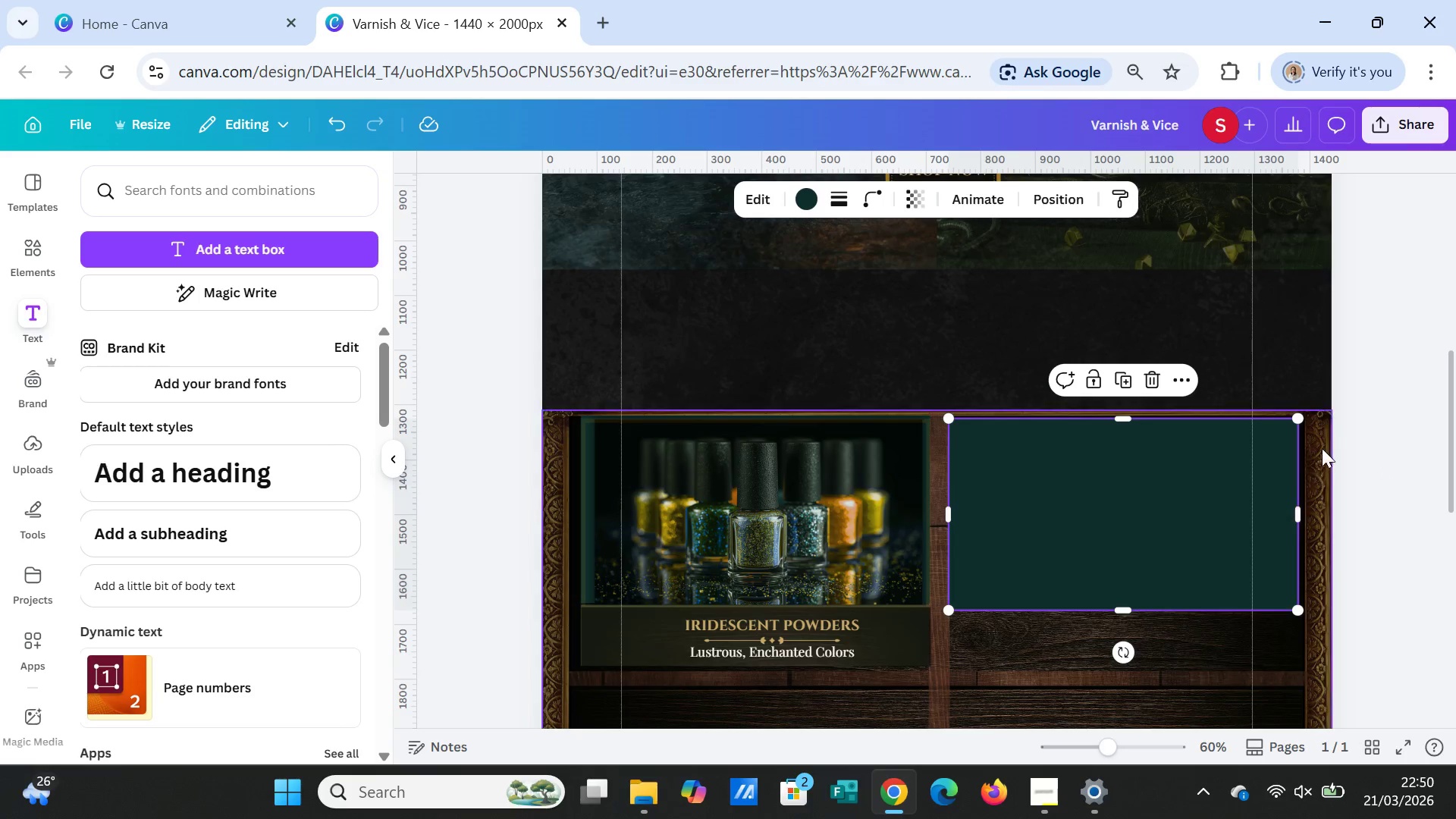 
left_click_drag(start_coordinate=[1302, 419], to_coordinate=[1298, 420])
 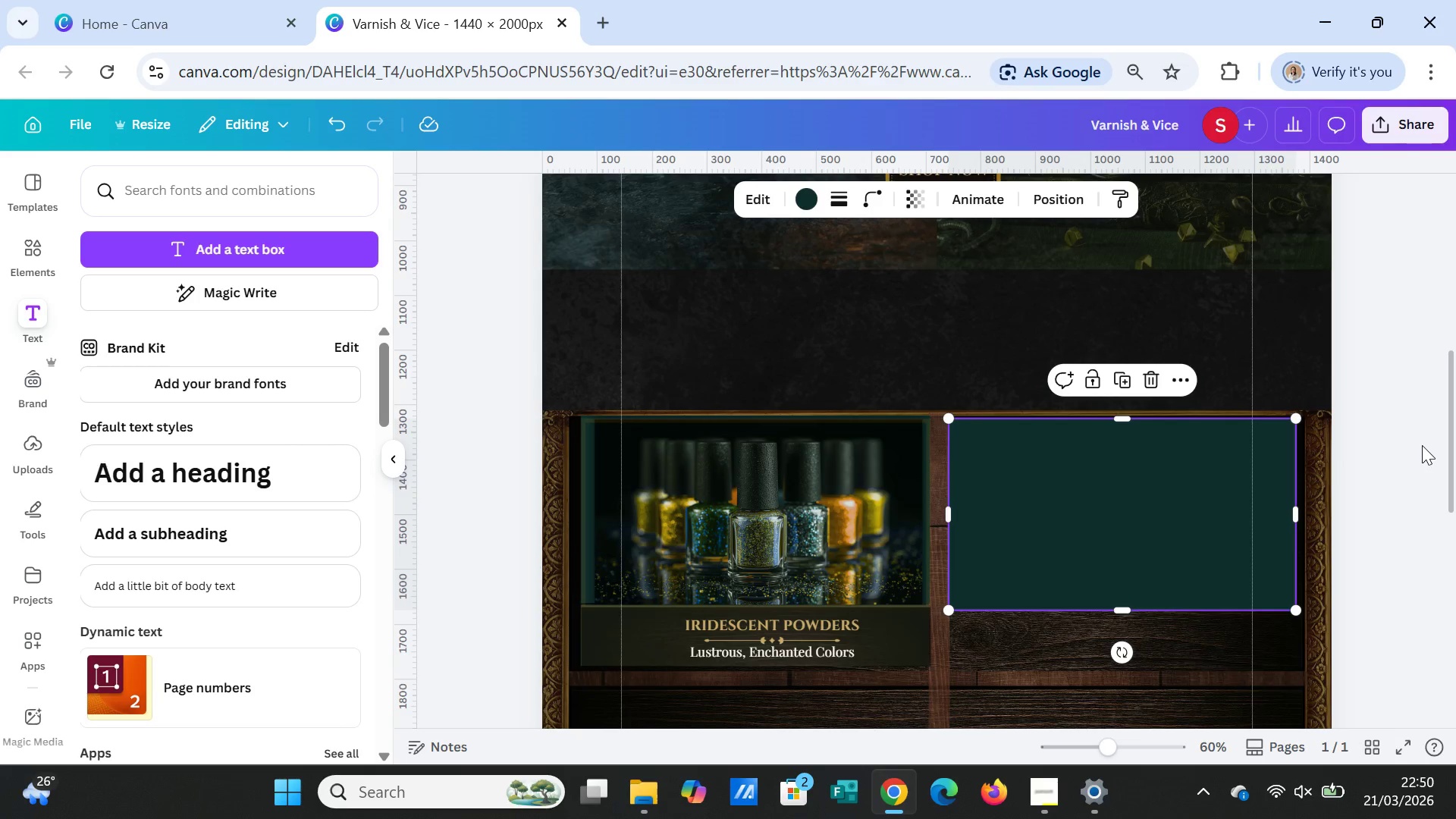 
left_click([1422, 445])
 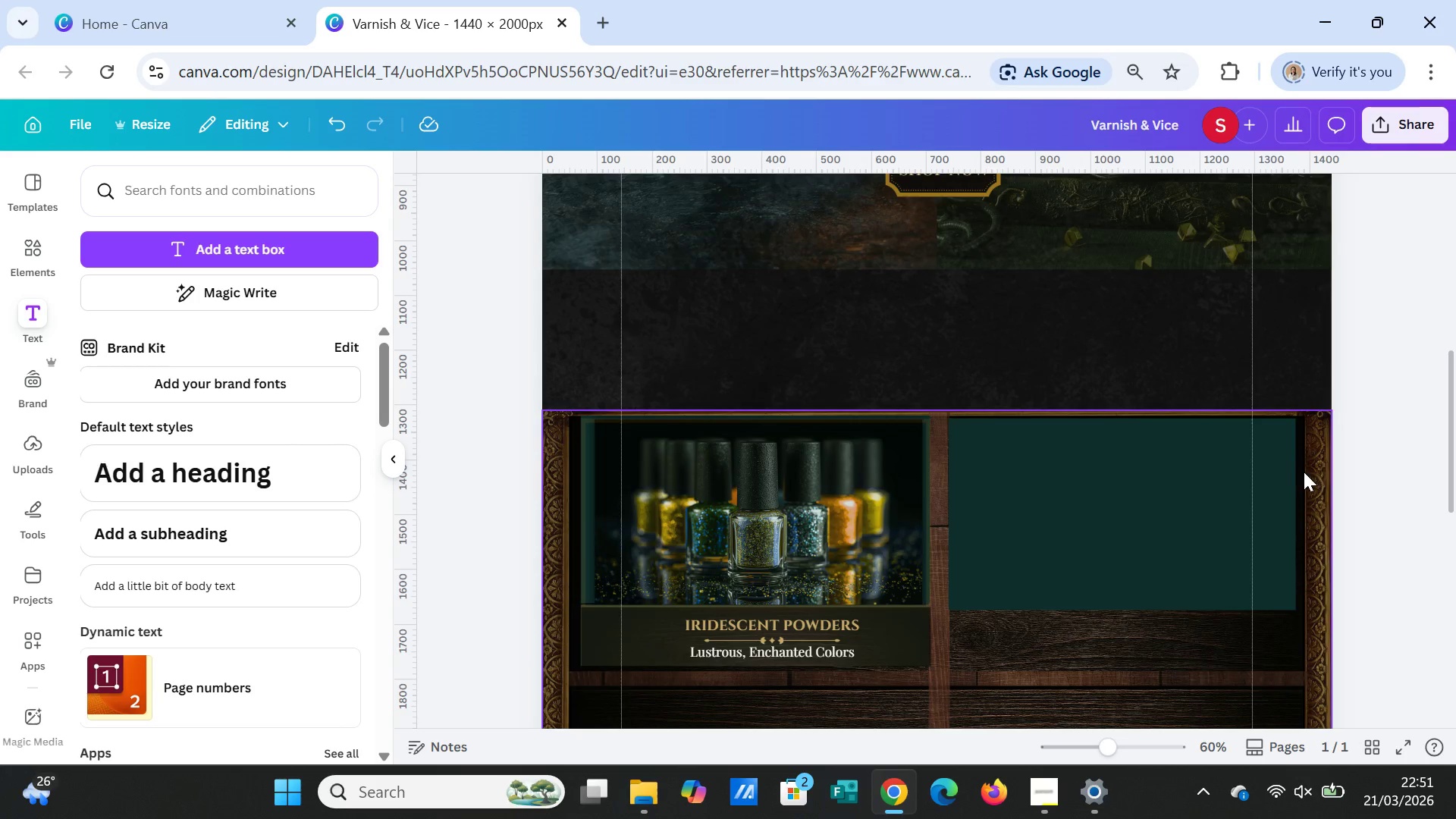 
wait(5.53)
 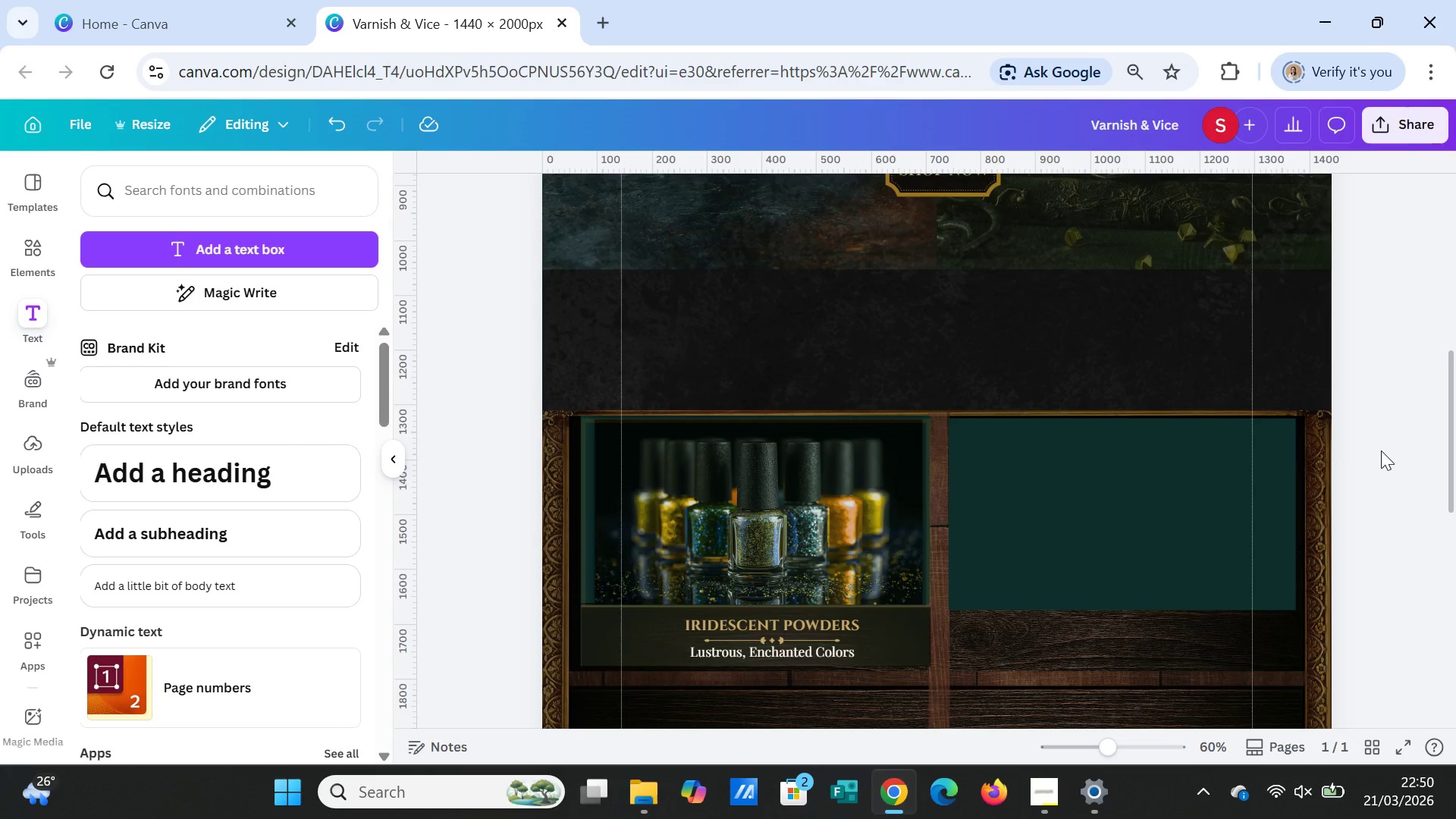 
left_click([27, 250])
 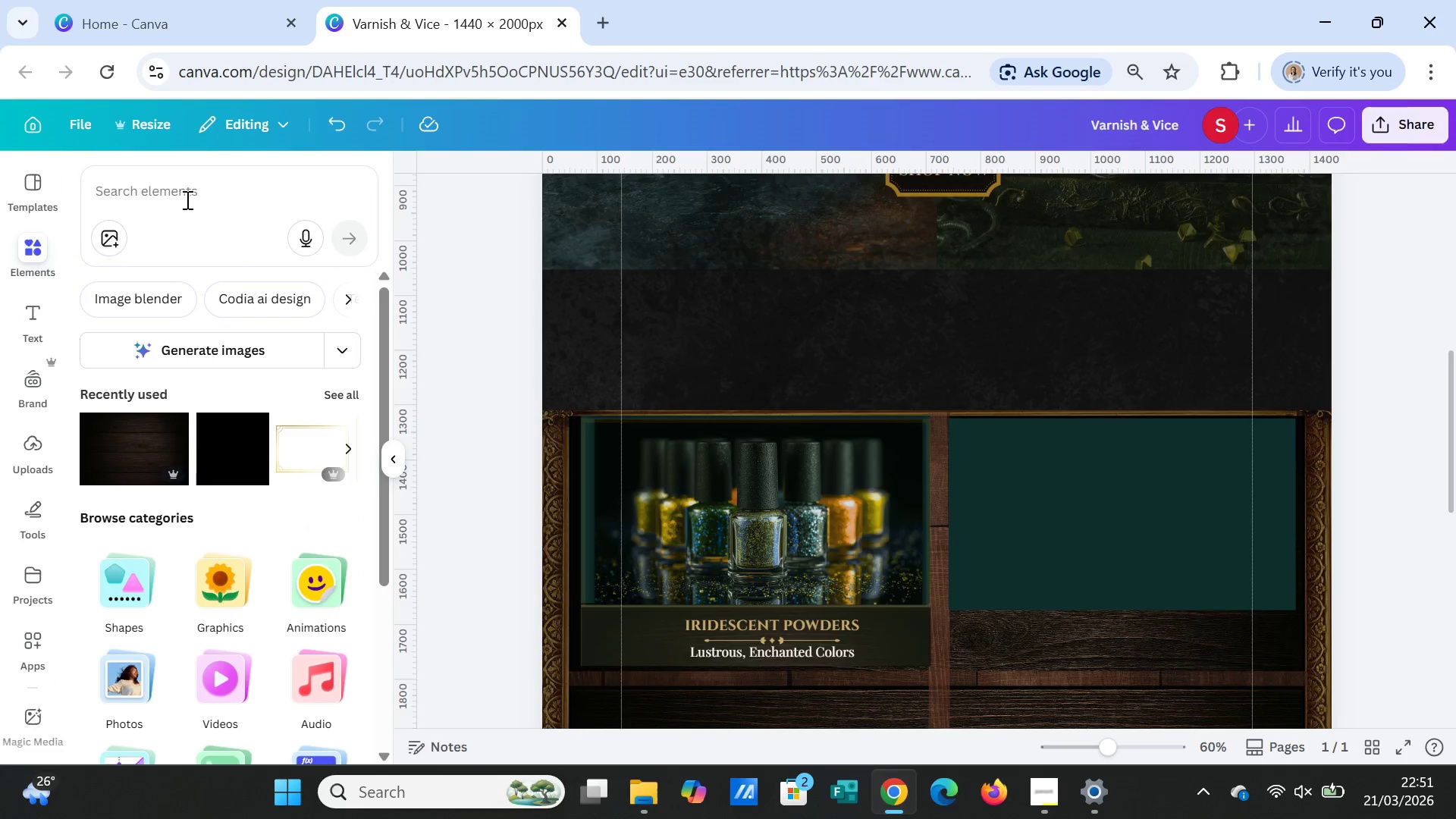 
left_click([187, 198])
 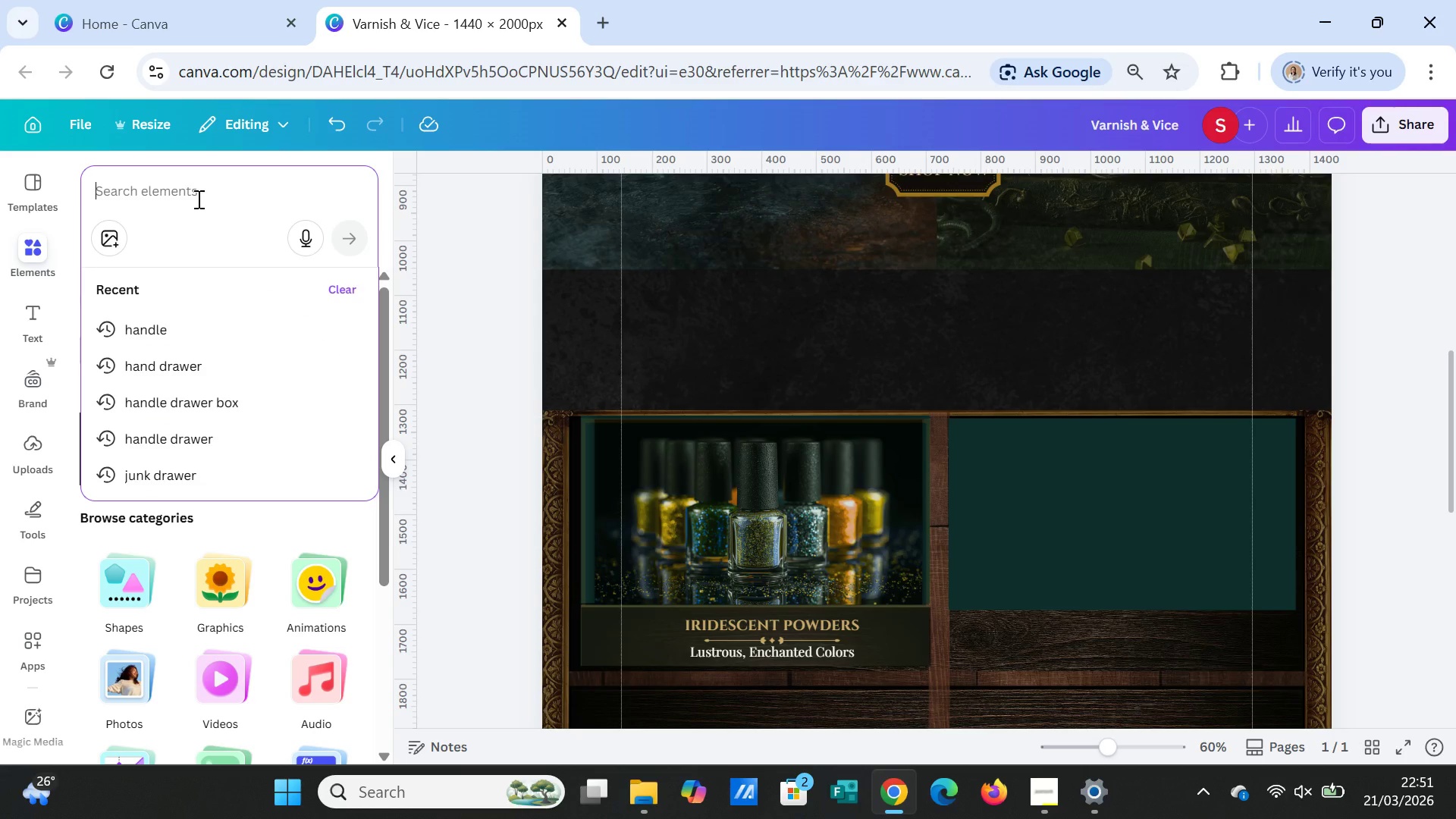 
wait(8.45)
 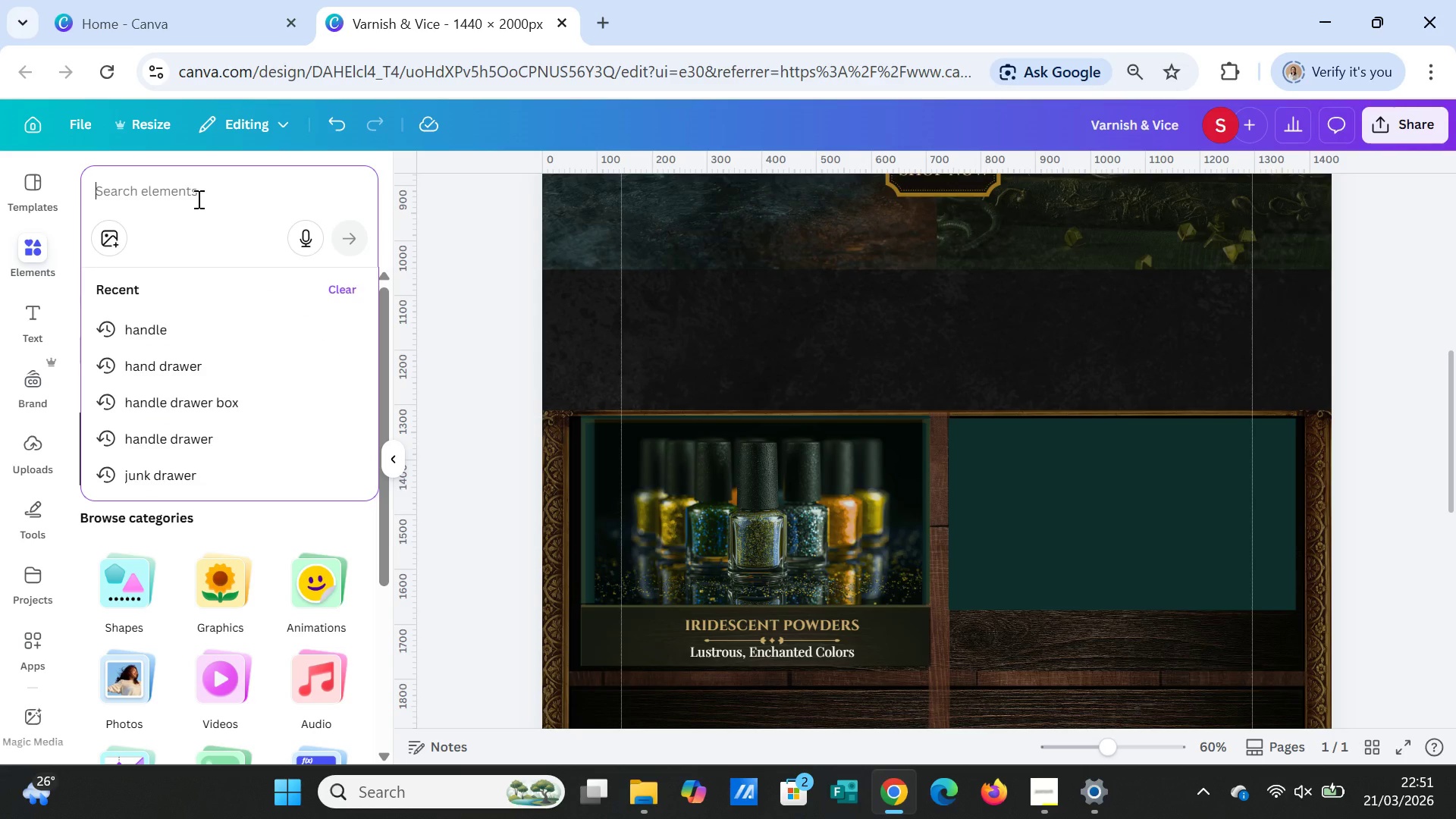 
type(vintage jewelry)
 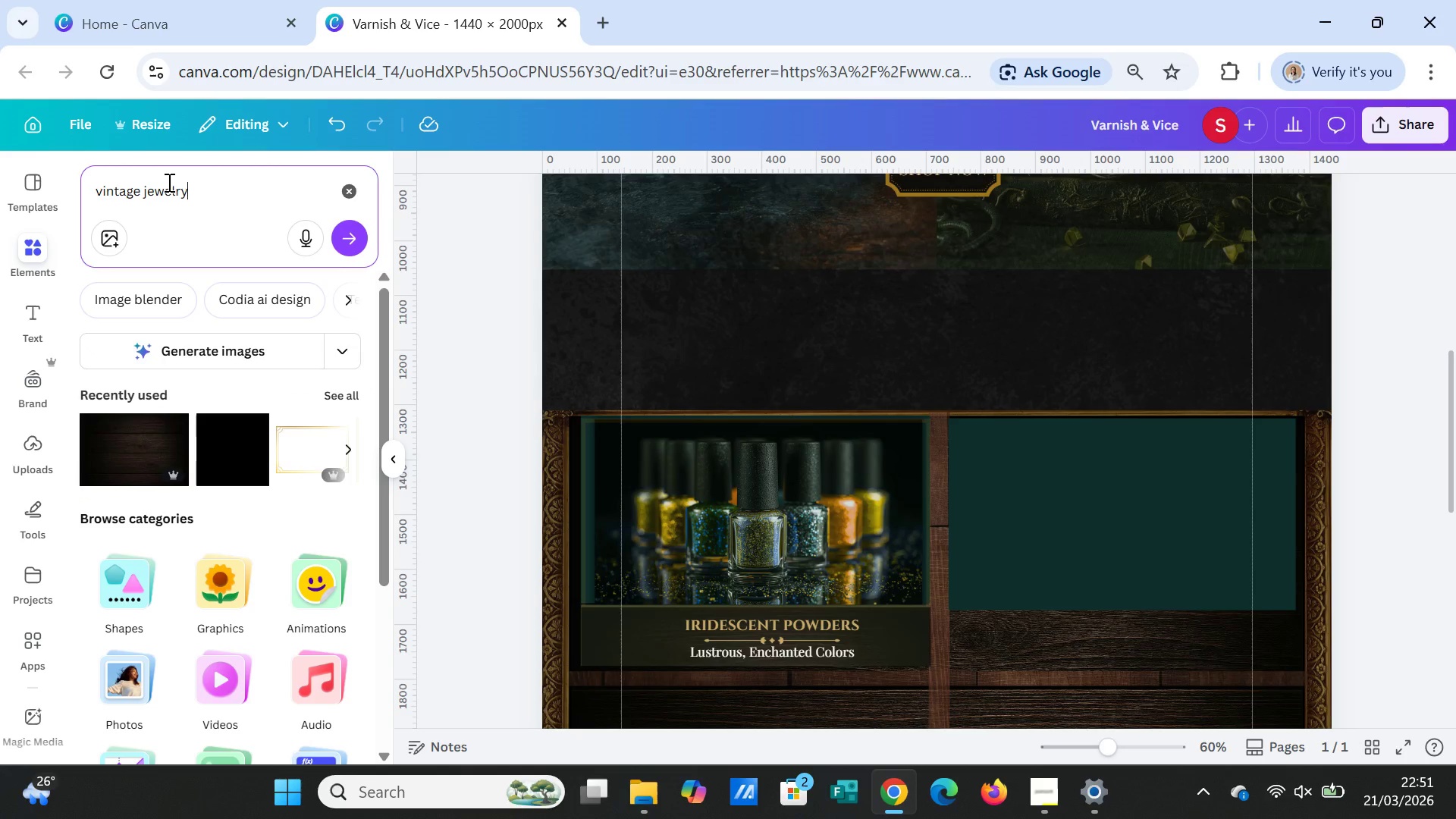 
type( charms gold)
 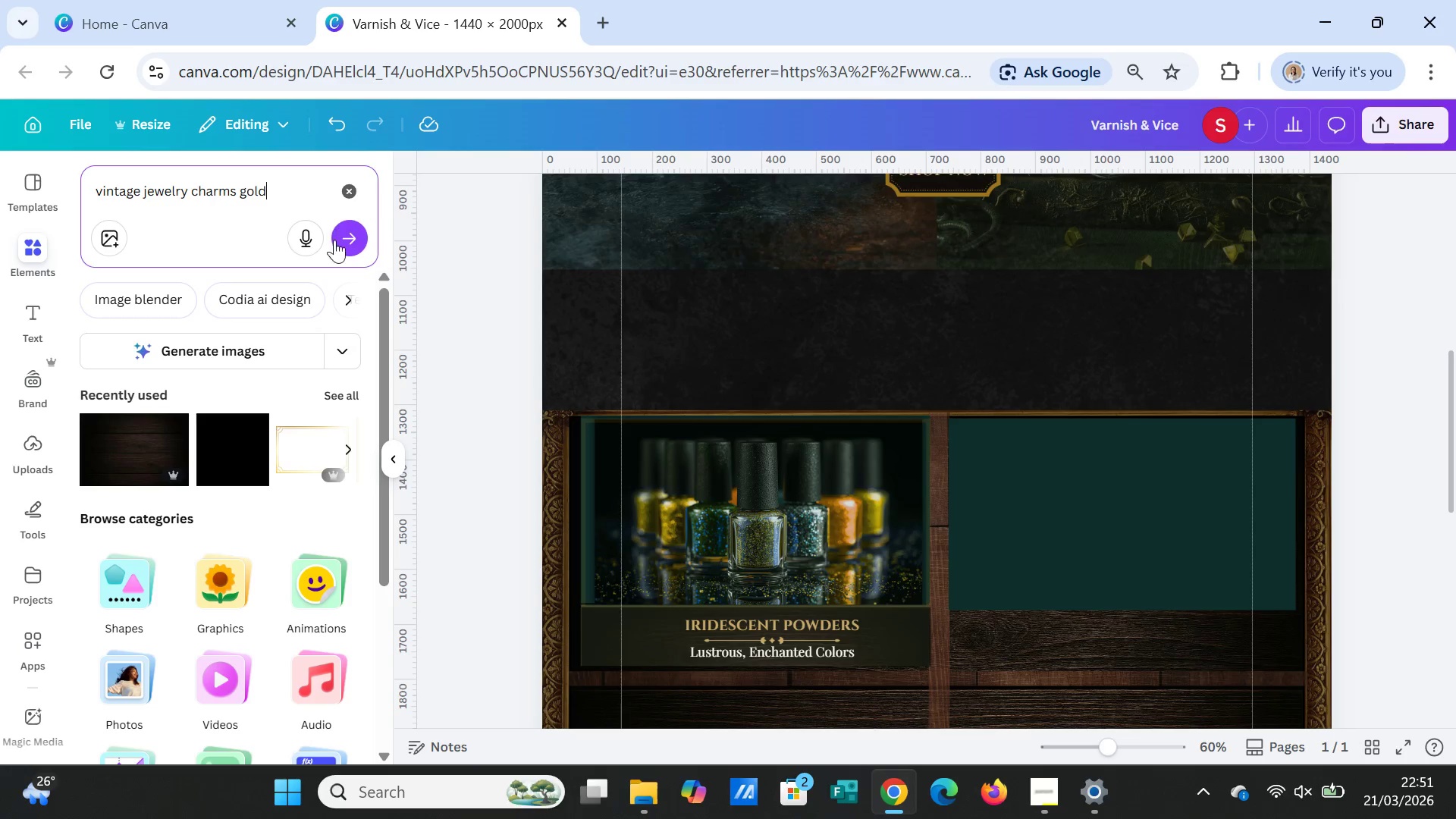 
left_click([375, 245])
 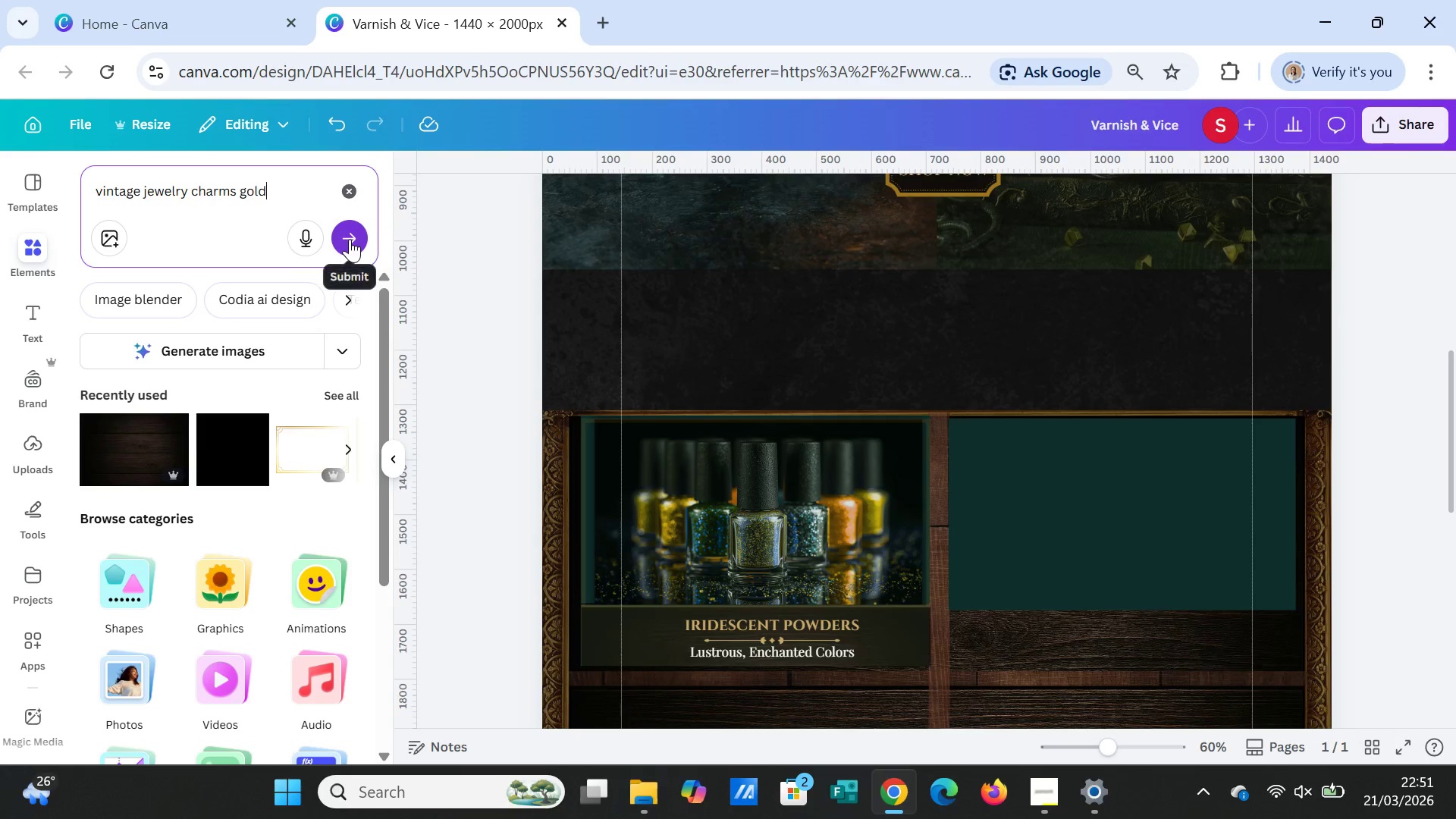 
left_click([350, 239])
 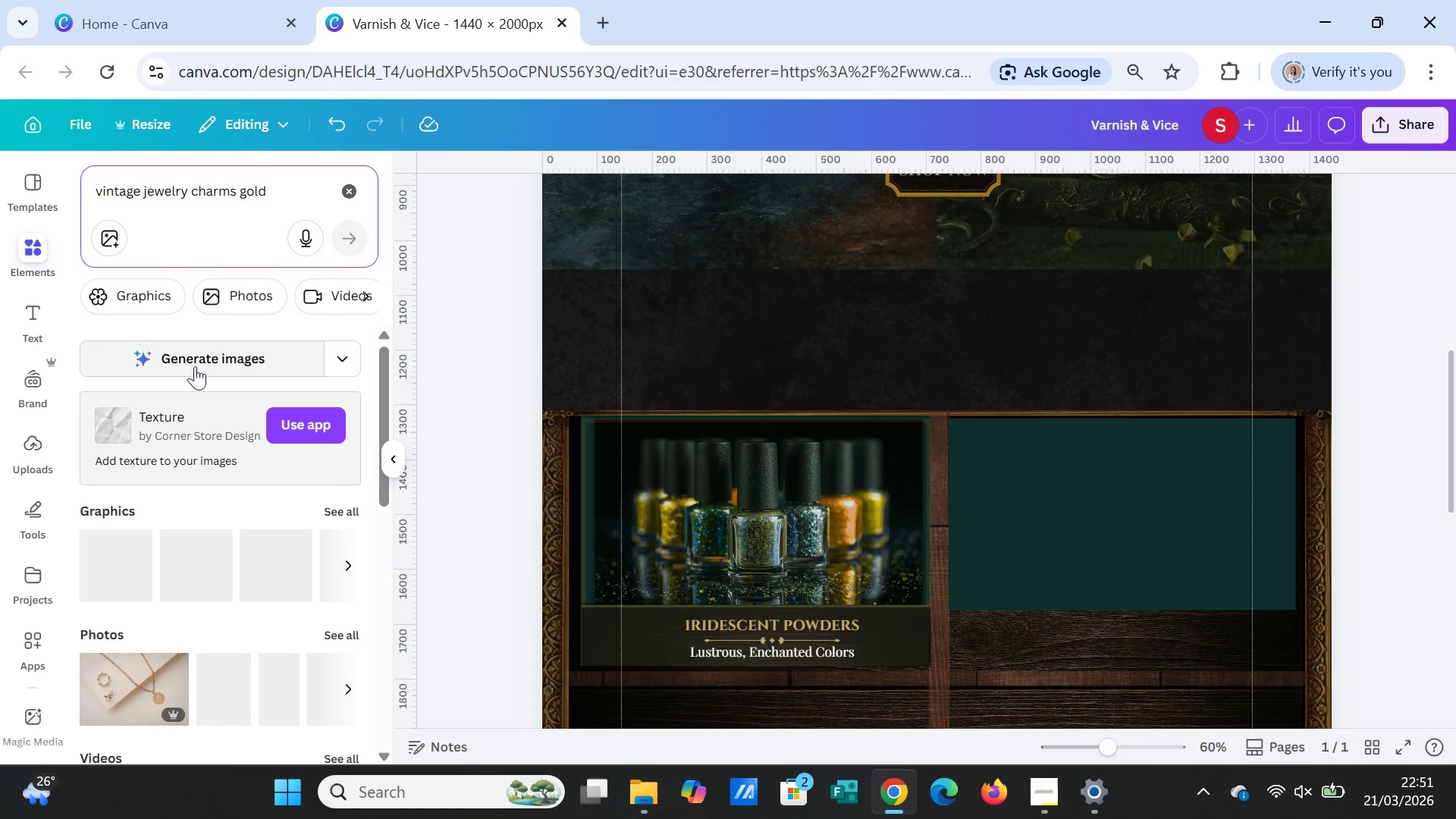 
left_click([195, 366])
 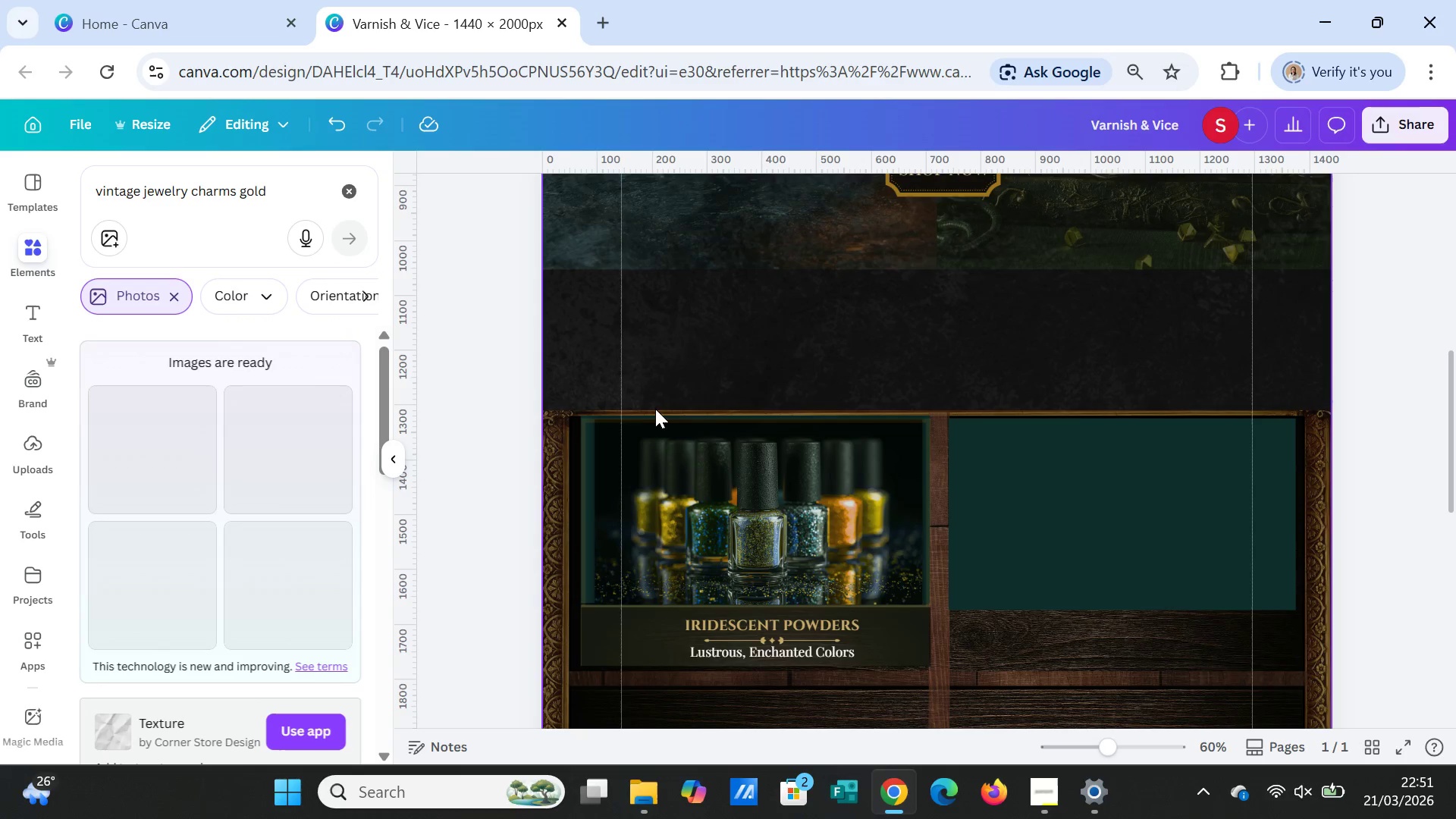 
wait(19.25)
 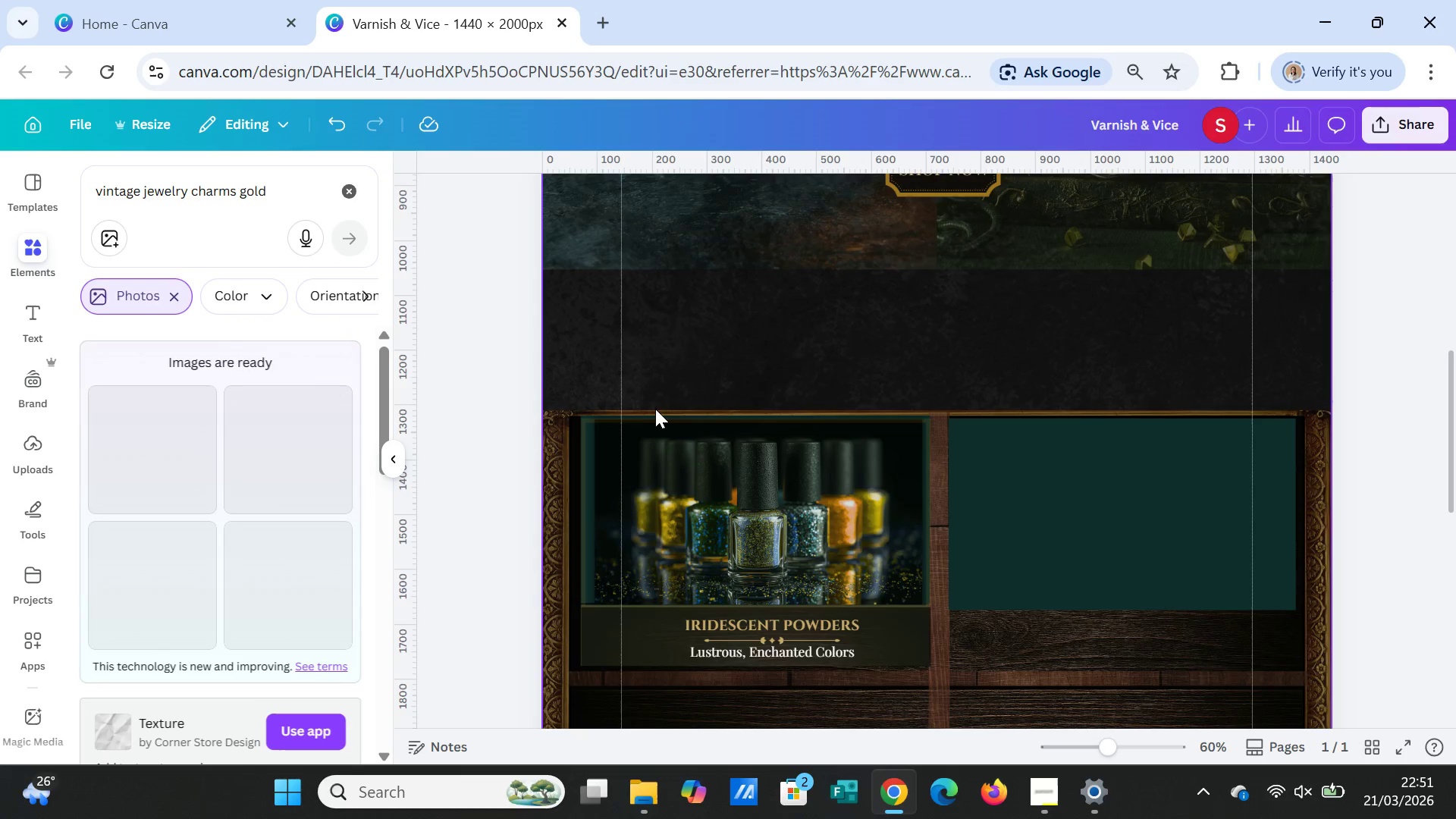 
left_click([93, 197])
 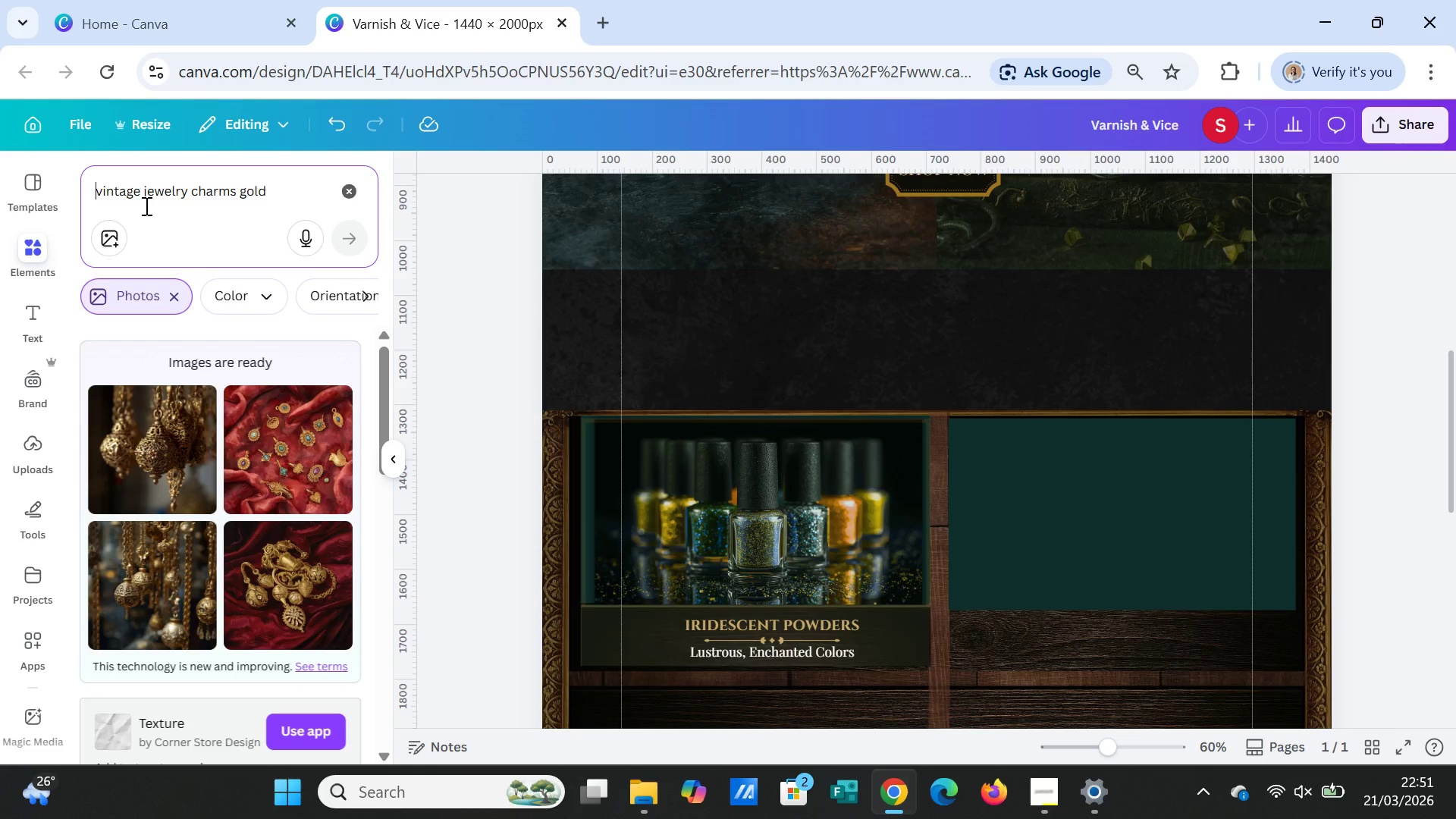 
type(dark )
 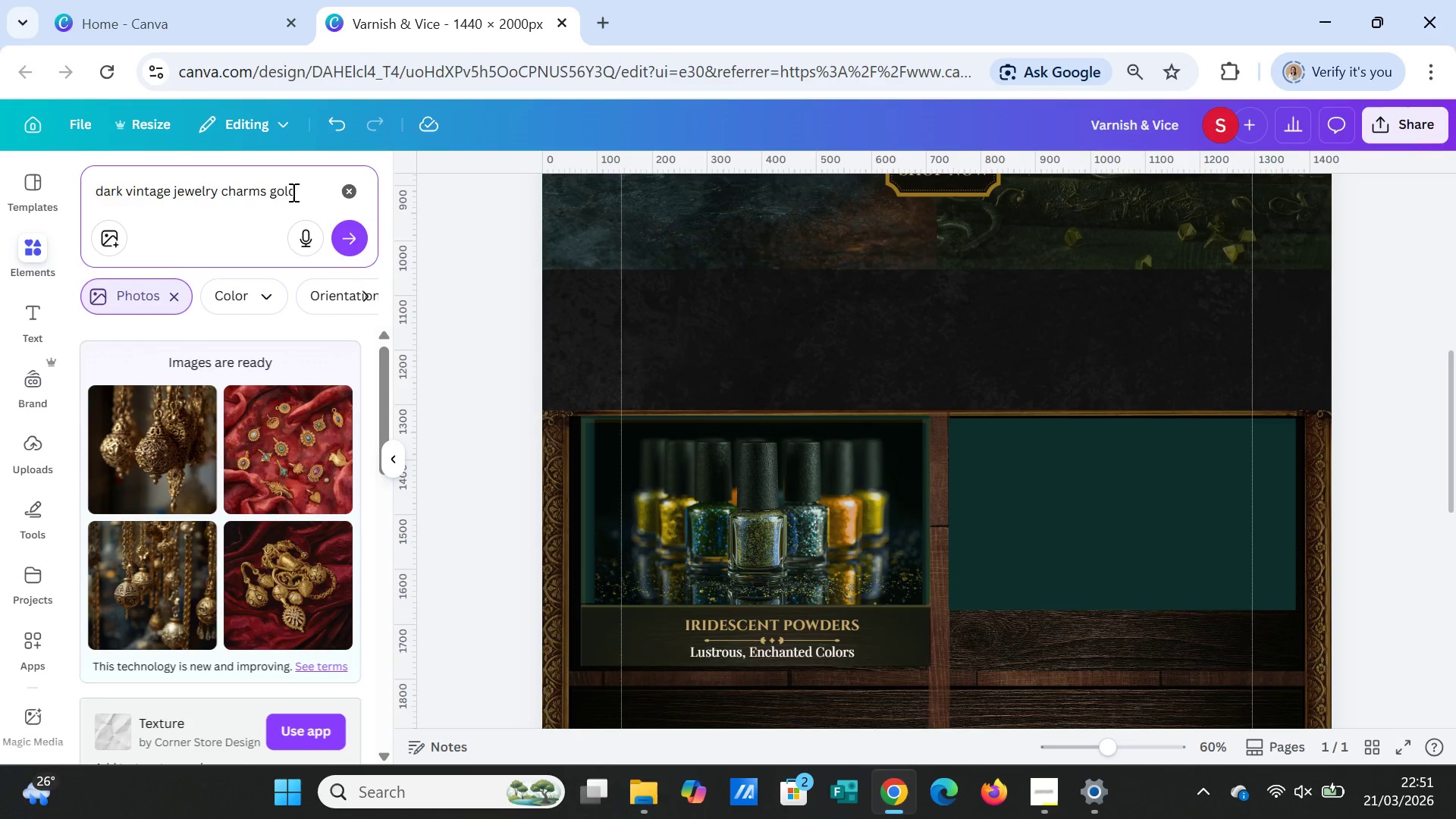 
left_click([302, 192])
 